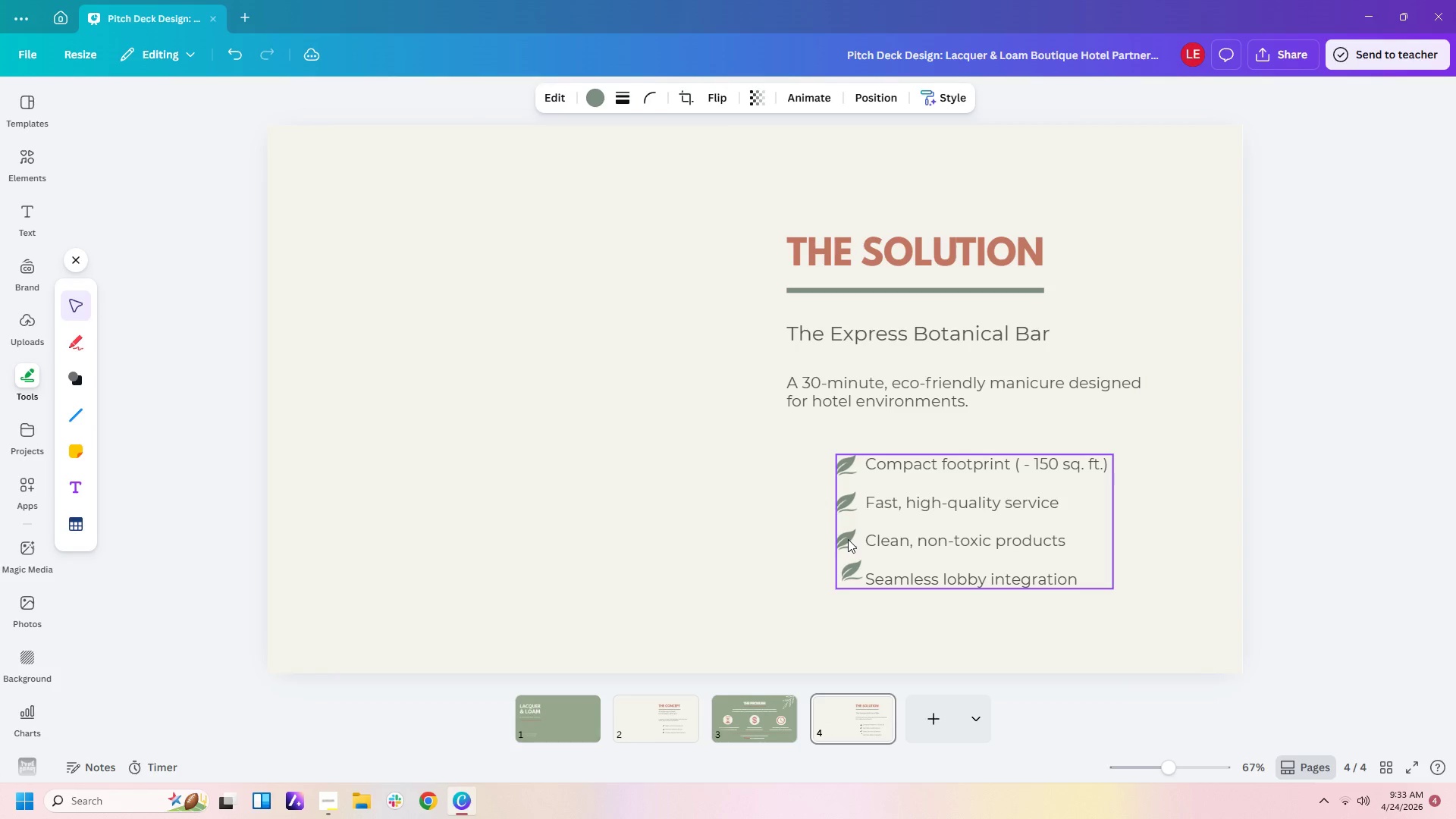 
key(ArrowLeft)
 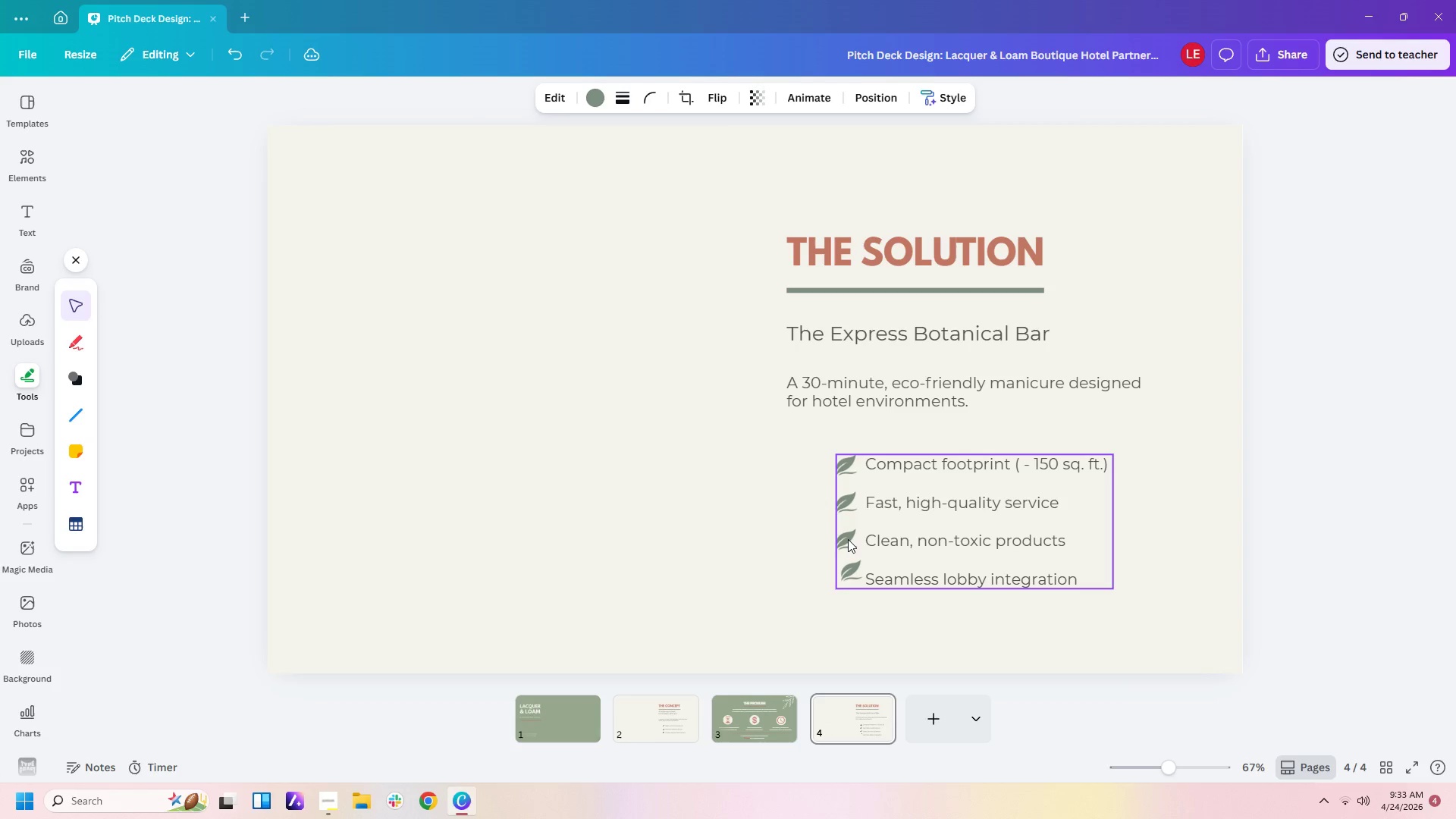 
key(ArrowLeft)
 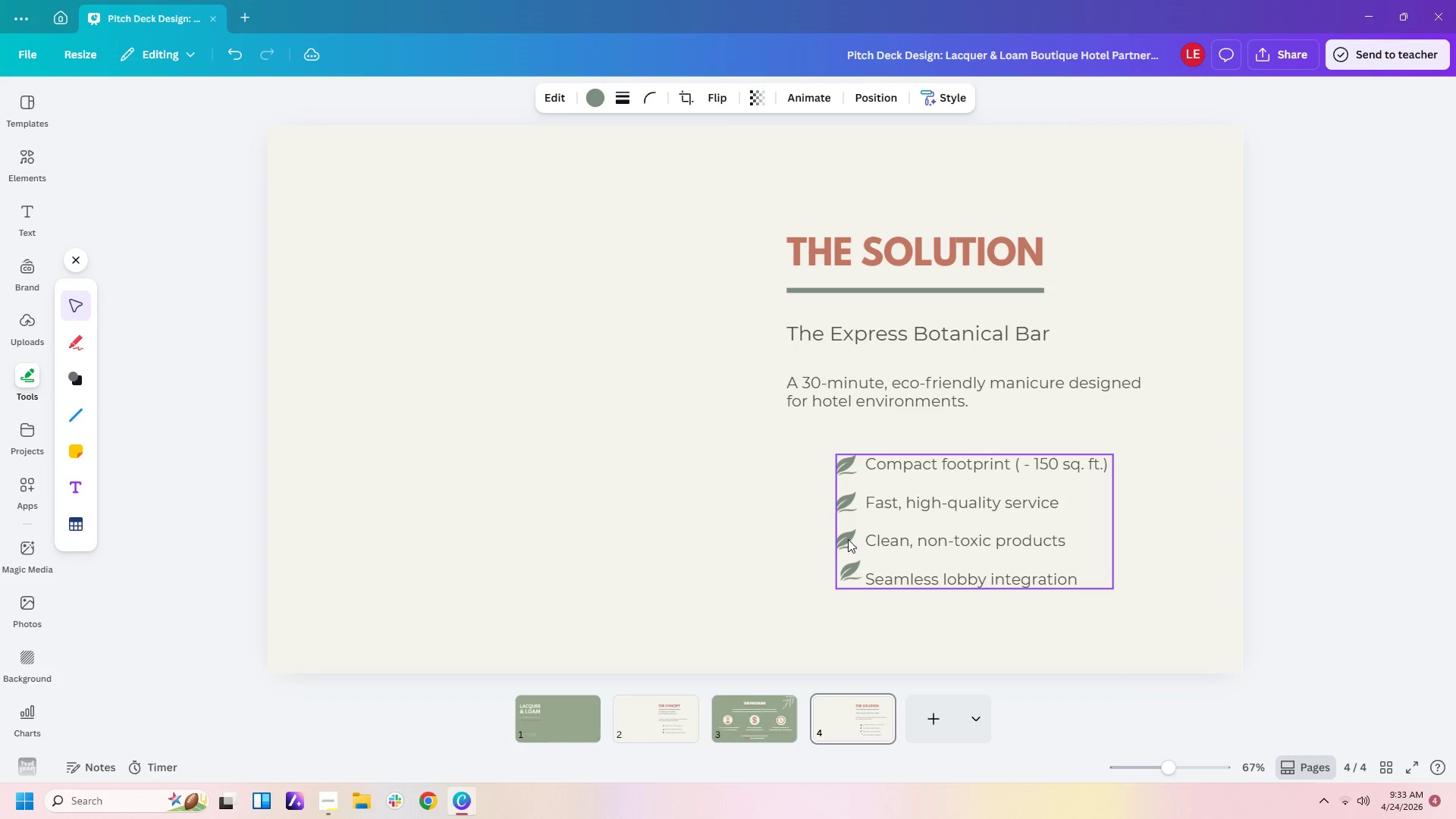 
key(ArrowLeft)
 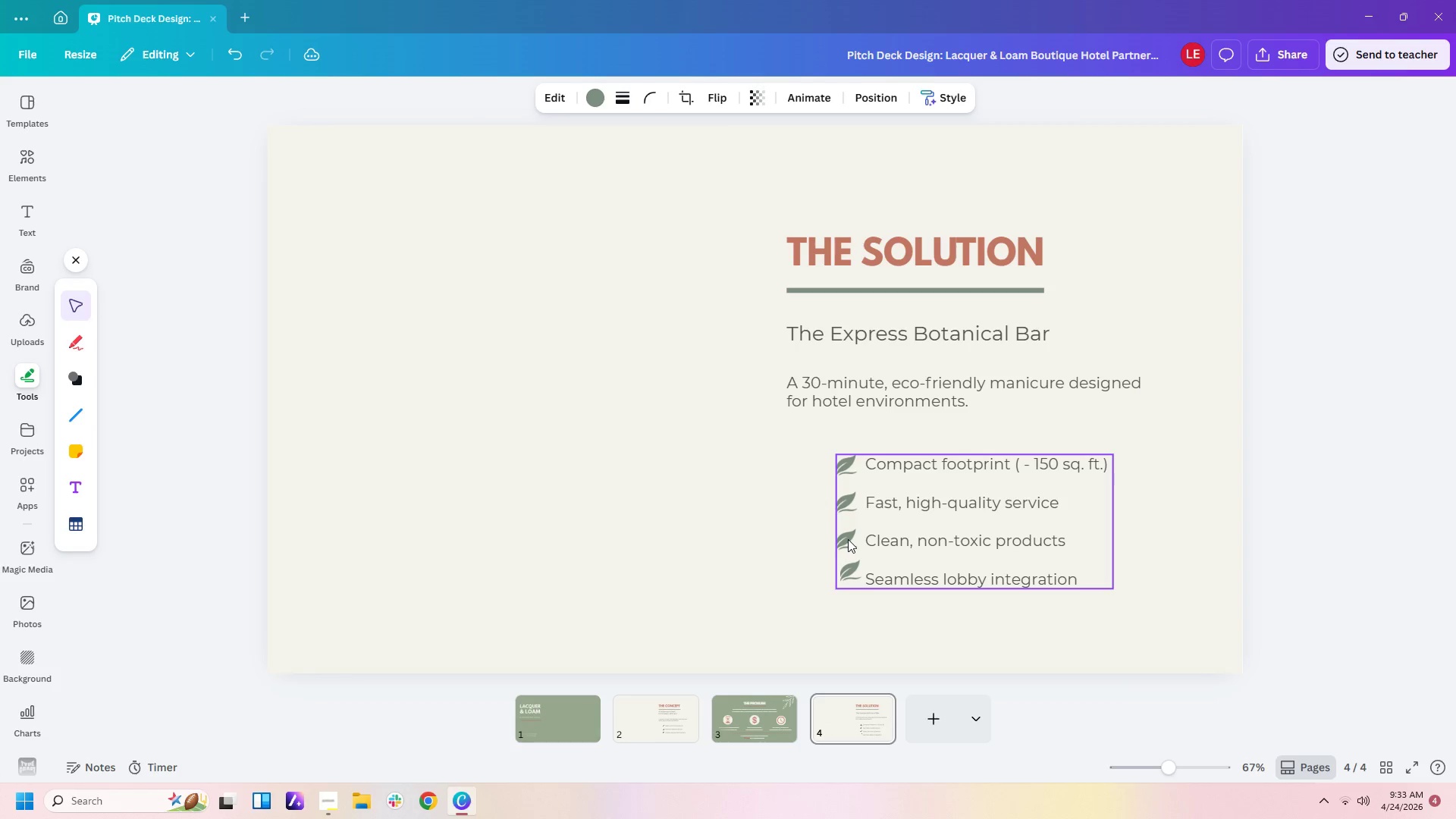 
key(ArrowLeft)
 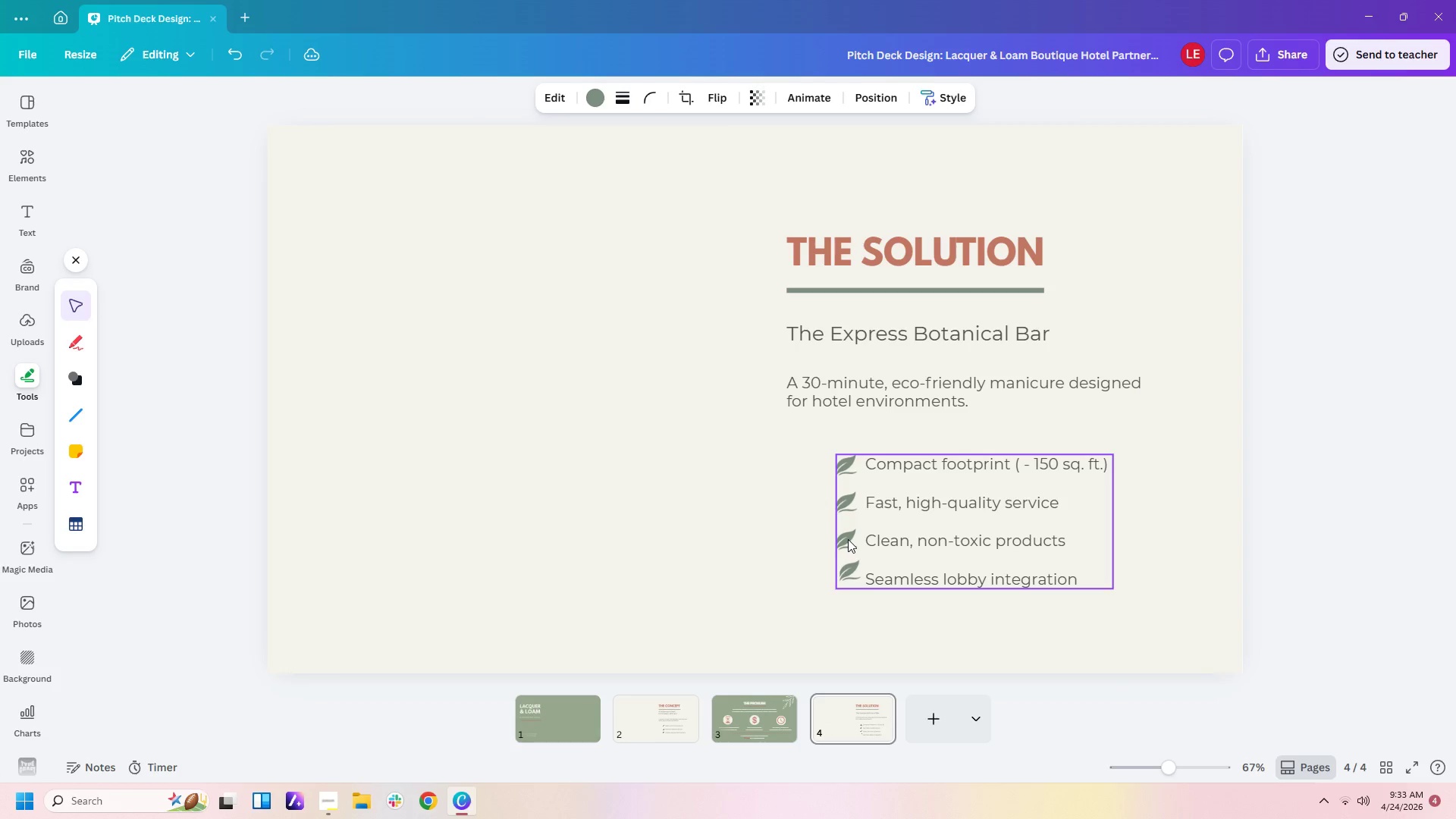 
key(ArrowLeft)
 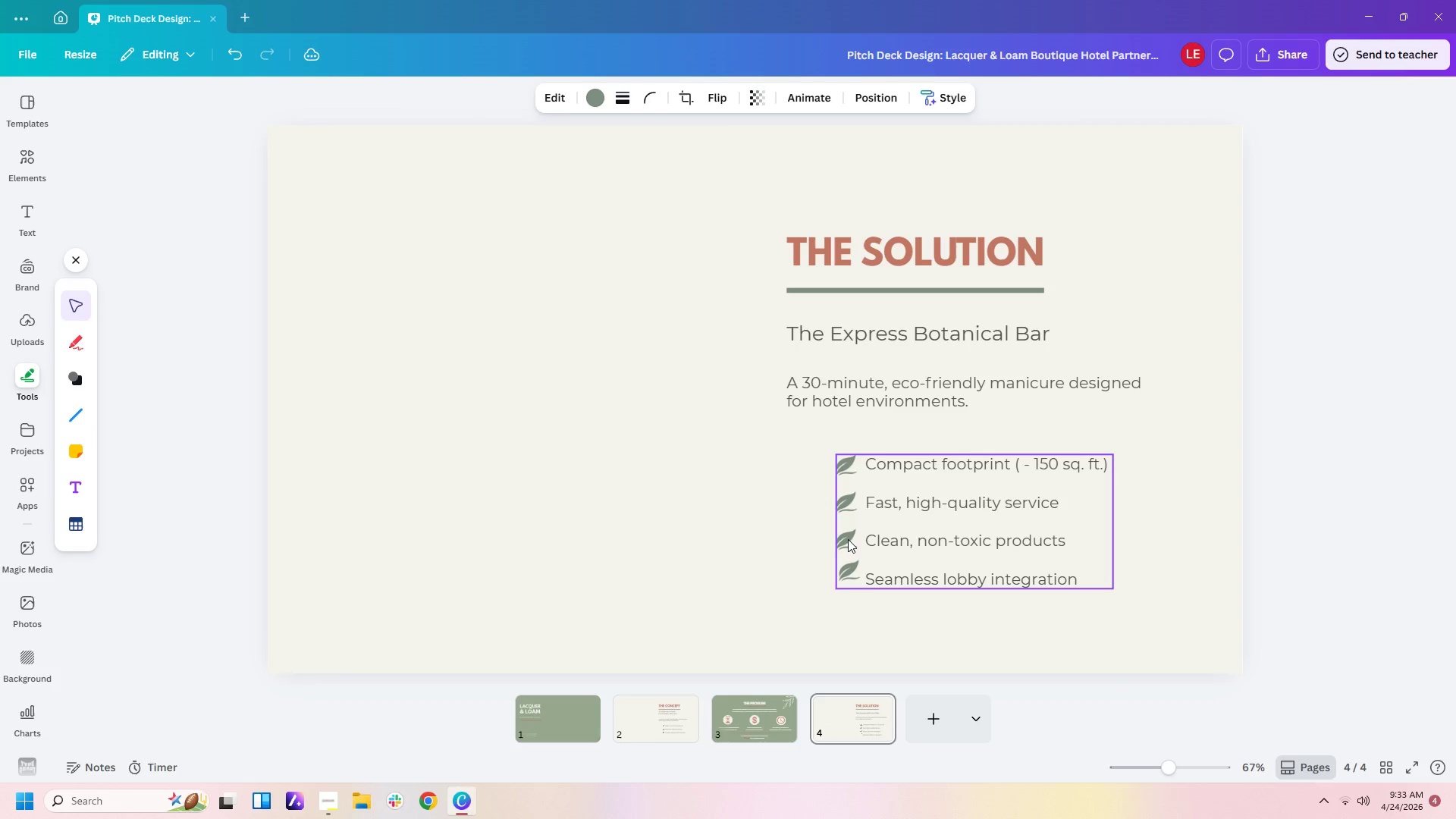 
key(ArrowLeft)
 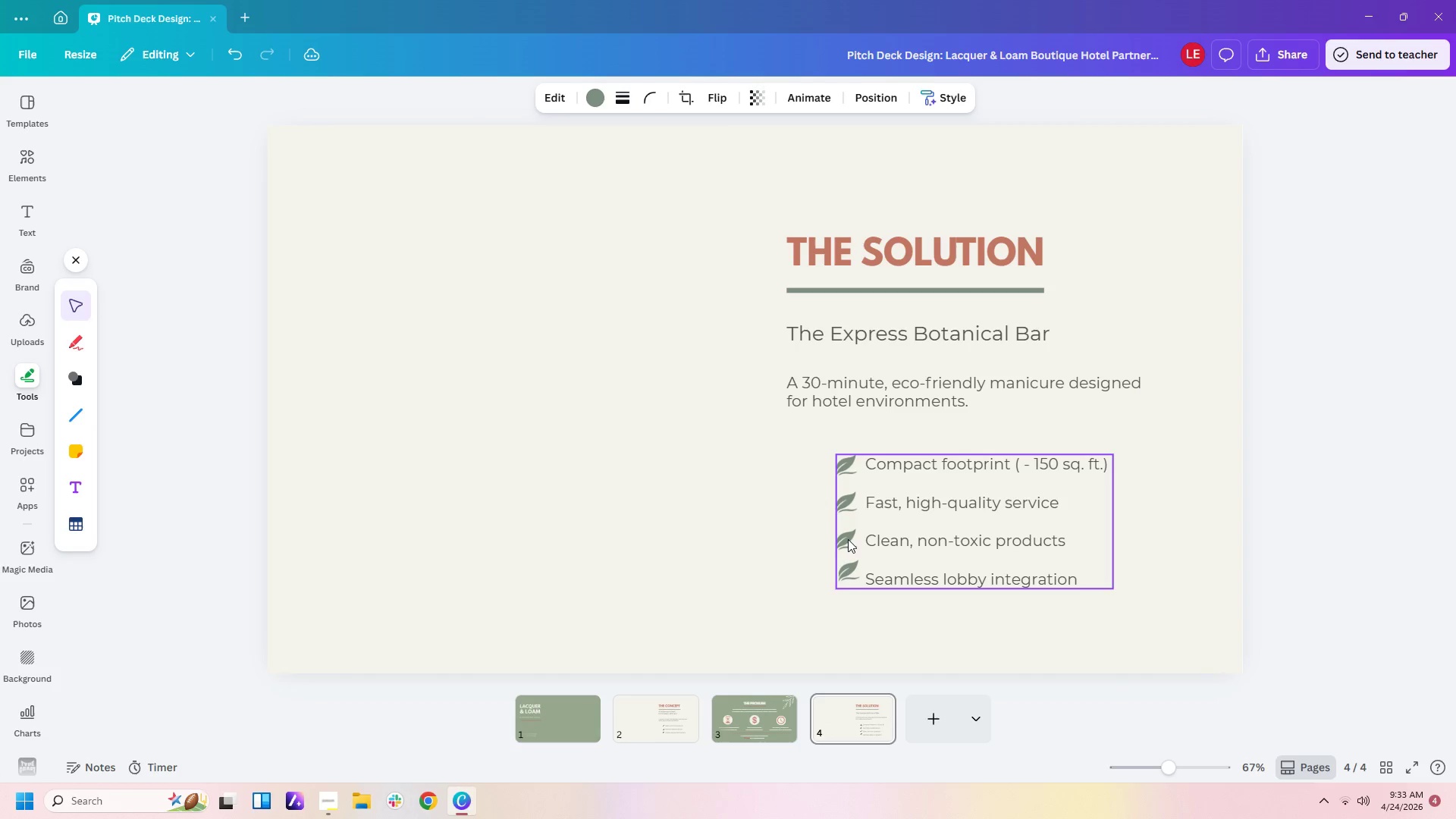 
key(ArrowDown)
 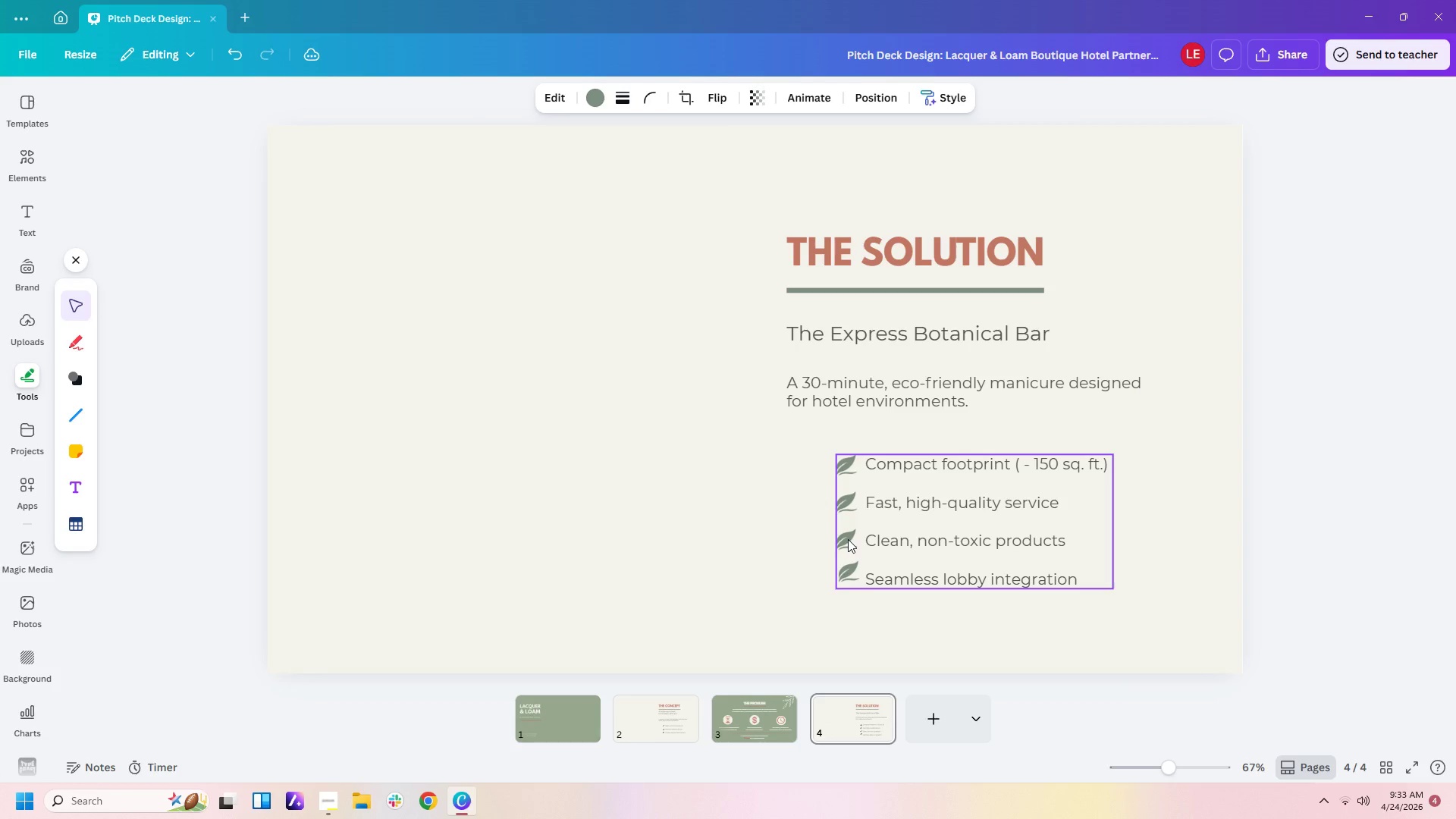 
key(ArrowDown)
 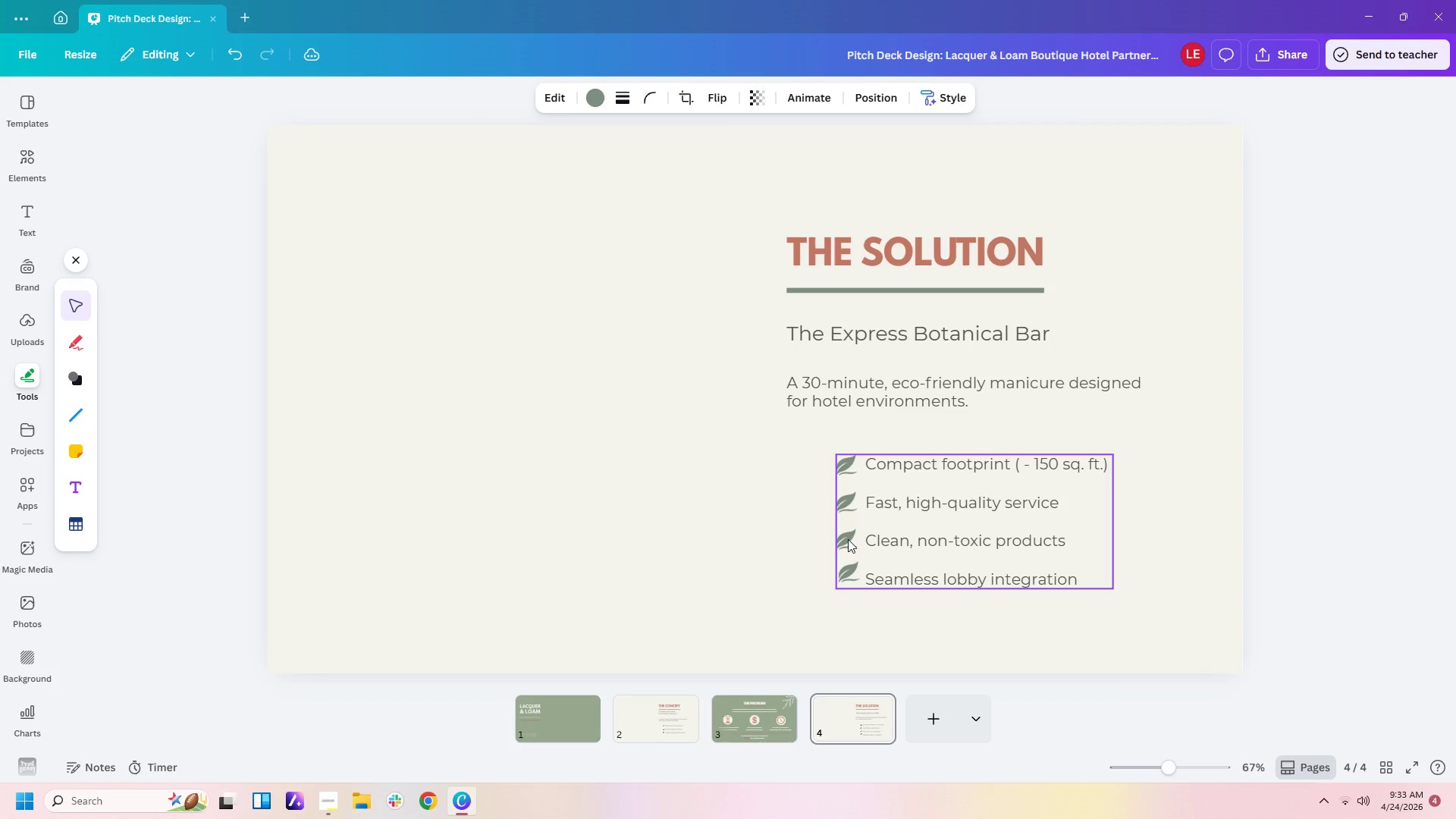 
key(ArrowDown)
 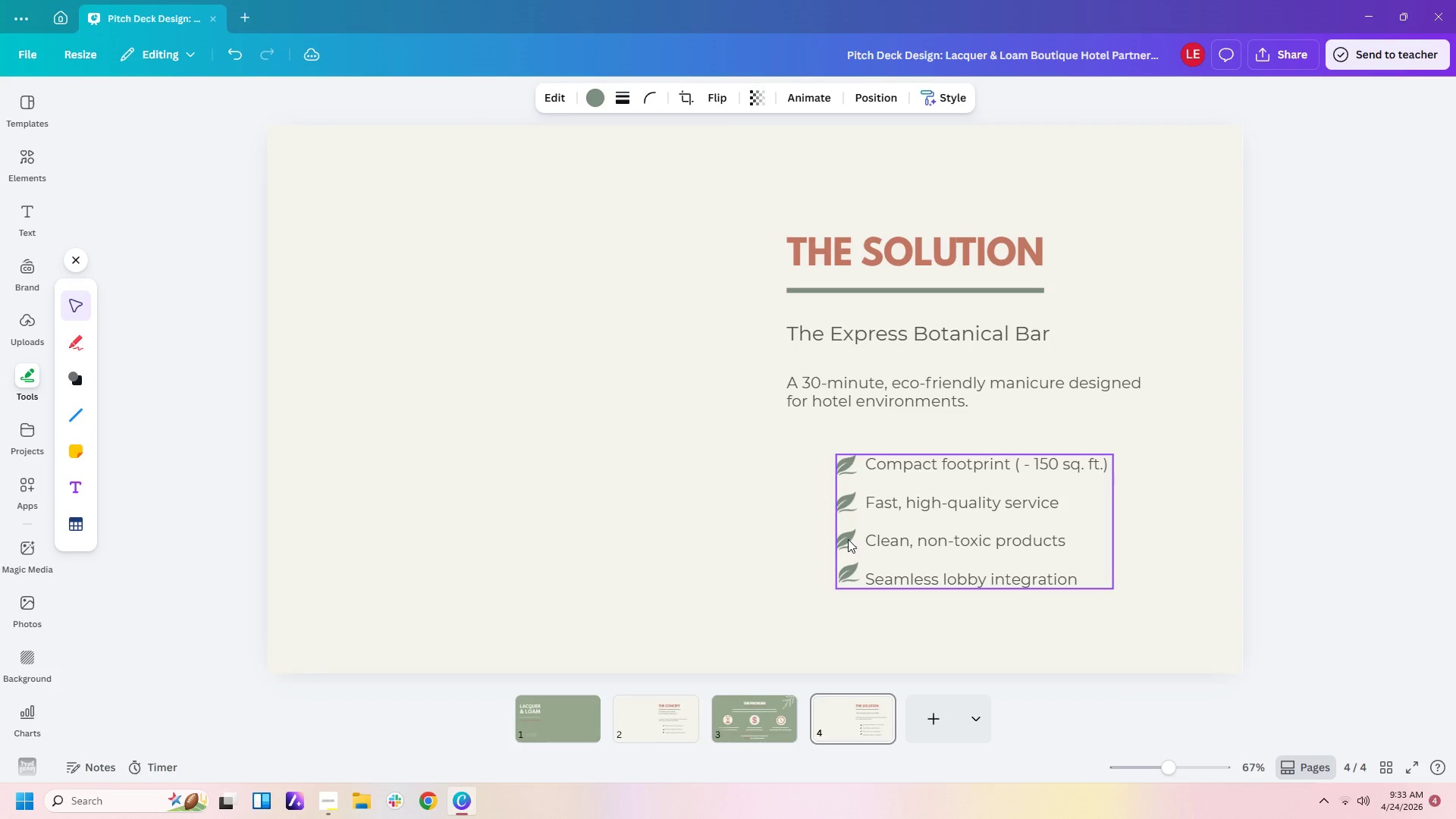 
key(ArrowDown)
 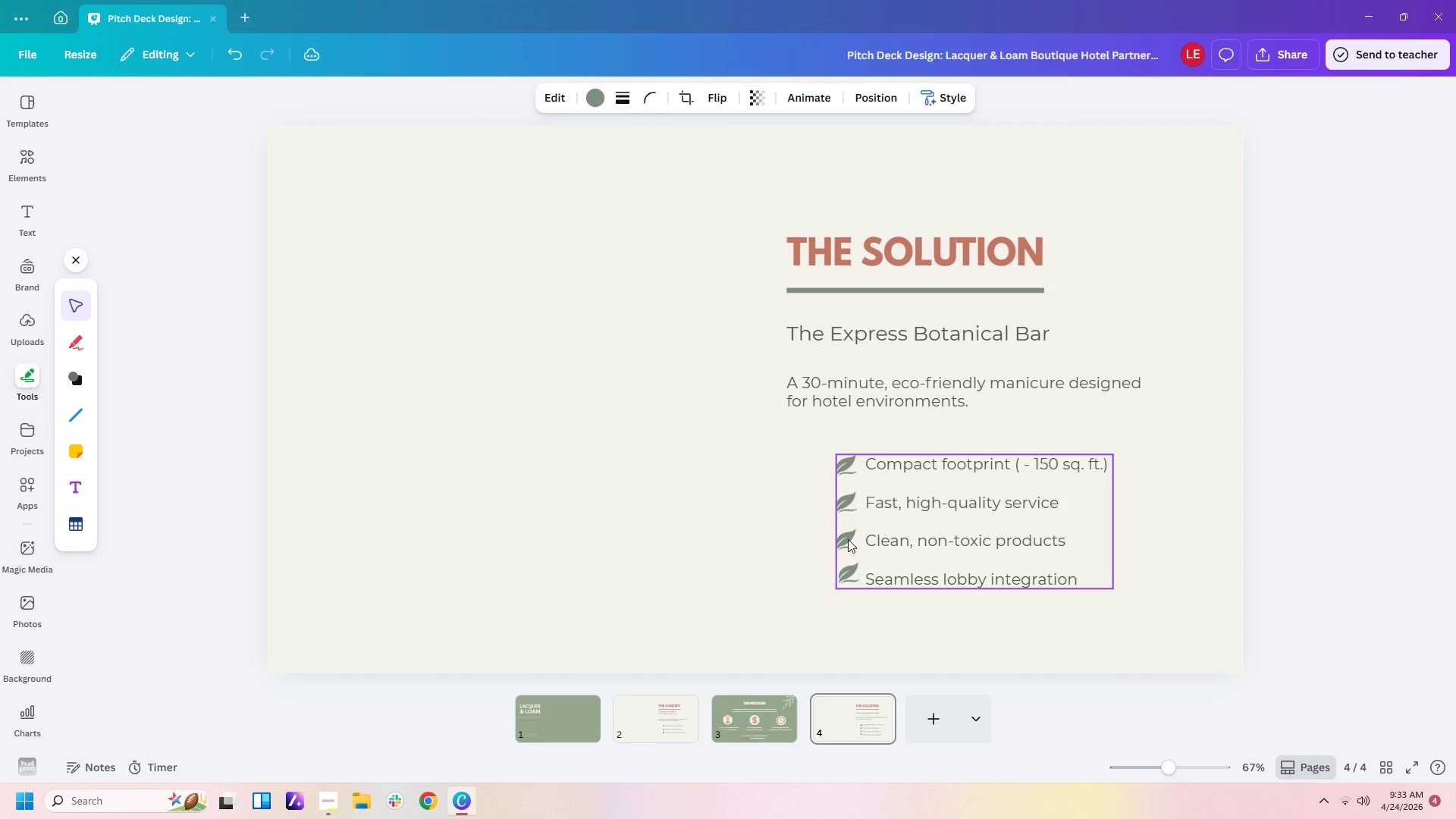 
hold_key(key=ArrowDown, duration=0.72)
 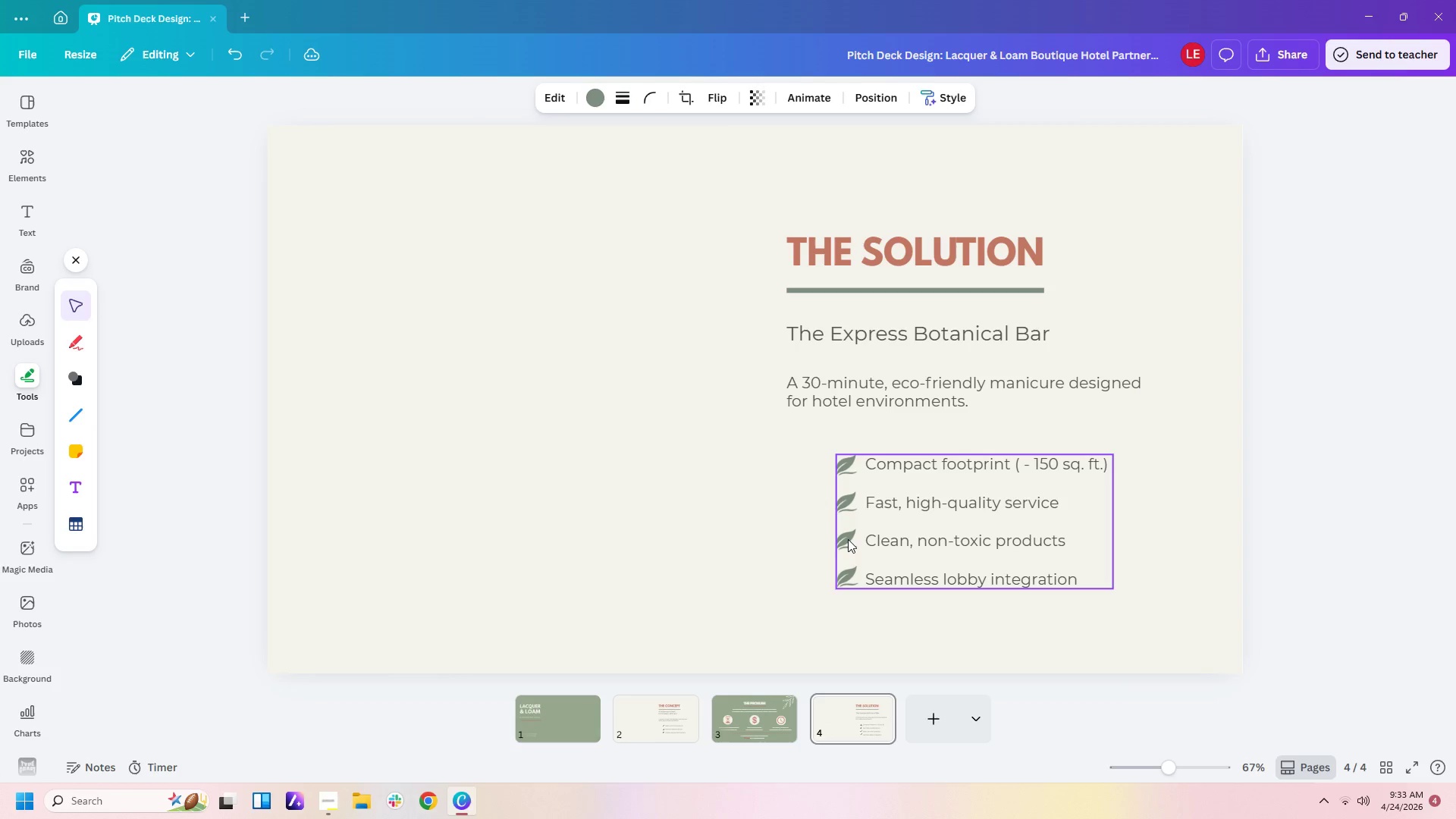 
hold_key(key=ArrowDown, duration=0.95)
 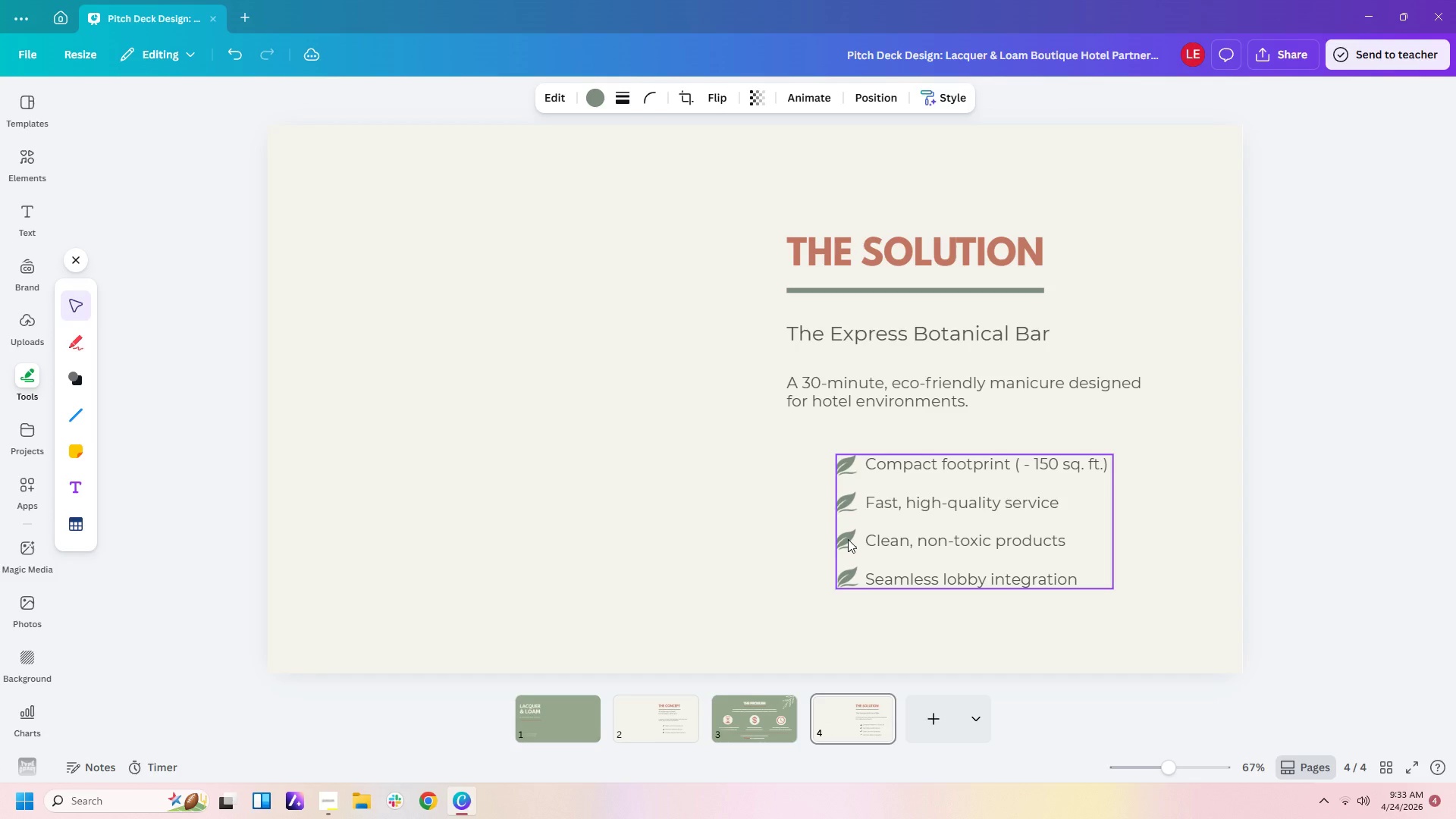 
key(ArrowLeft)
 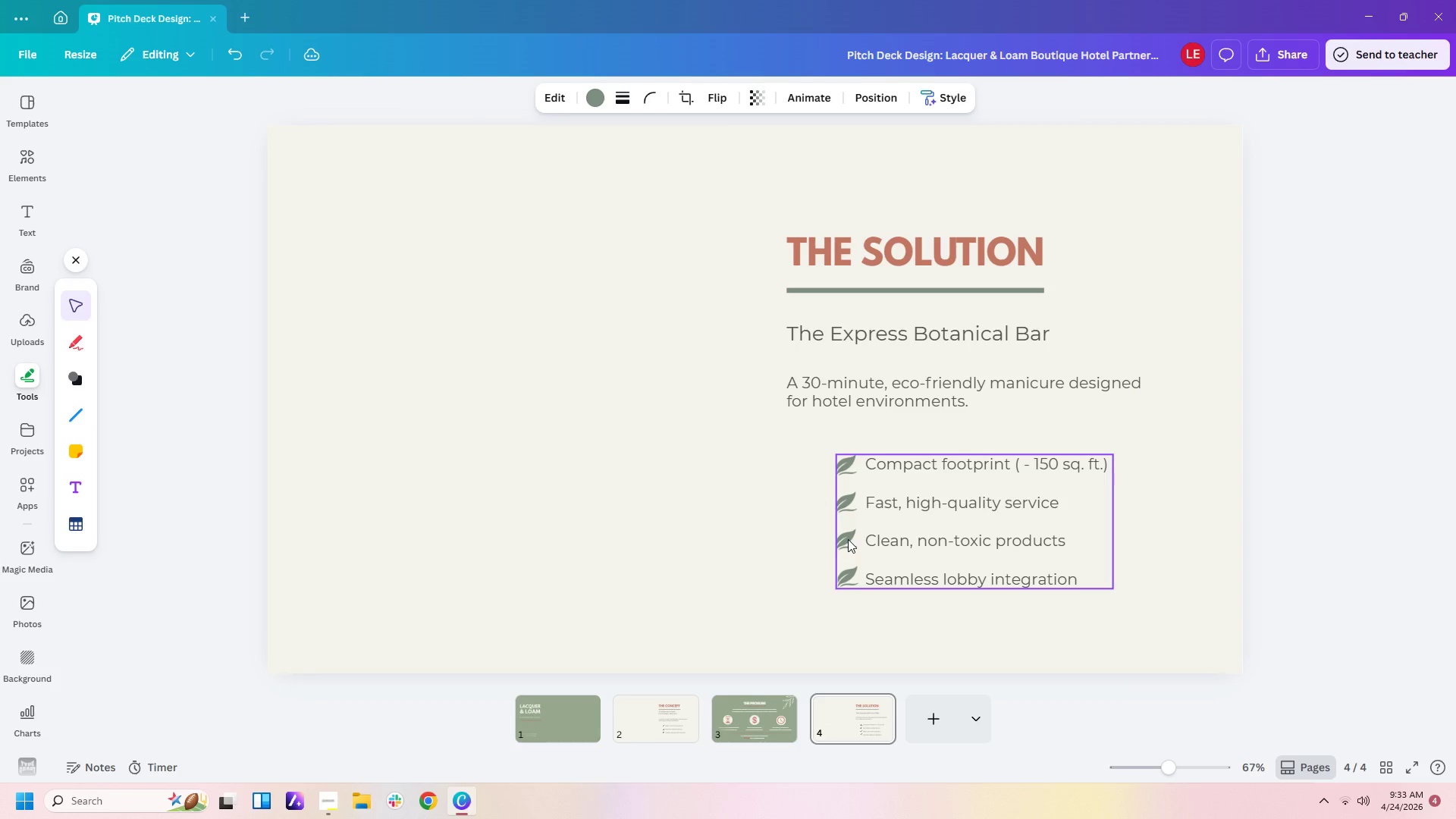 
key(ArrowLeft)
 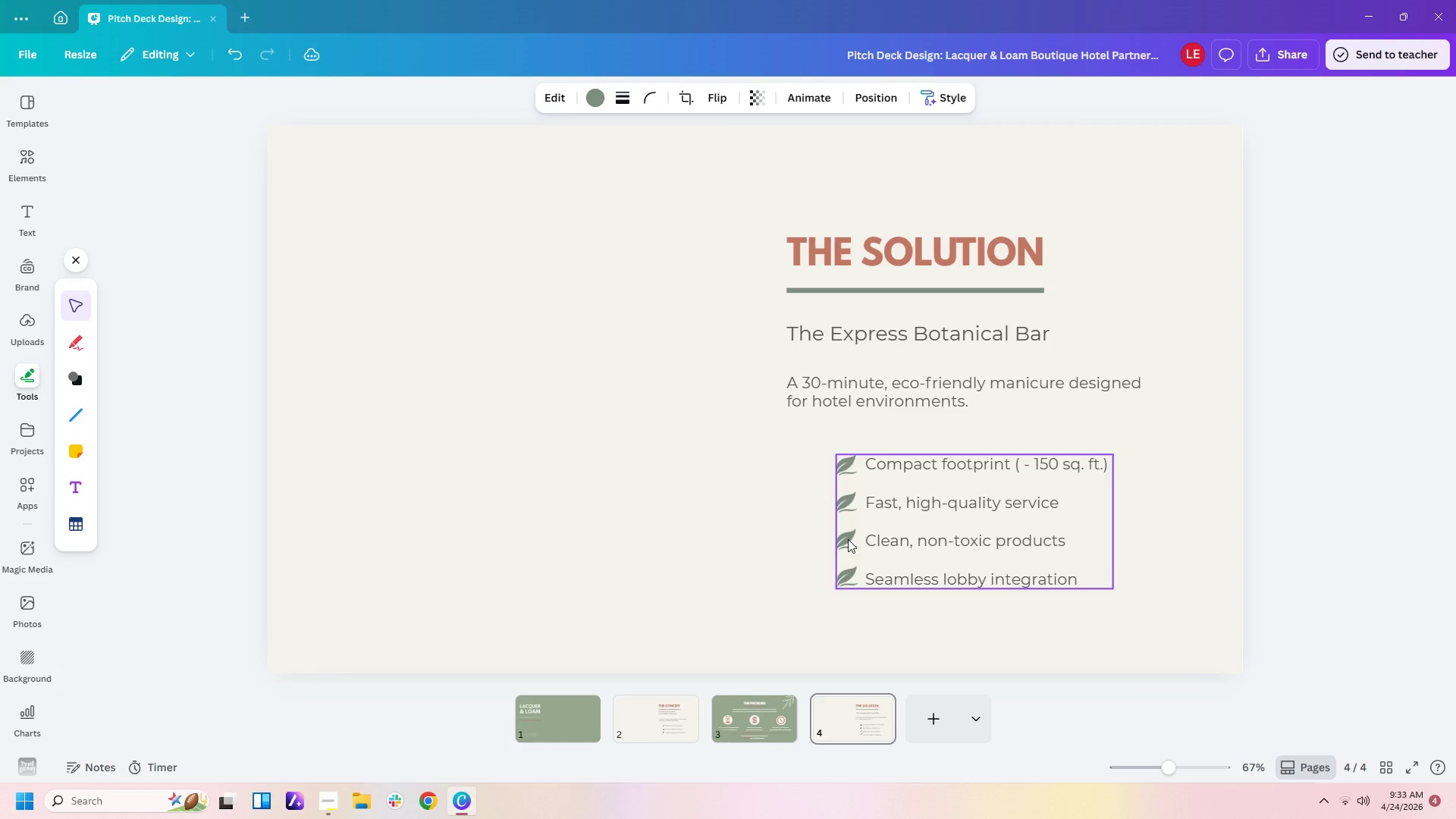 
key(ArrowLeft)
 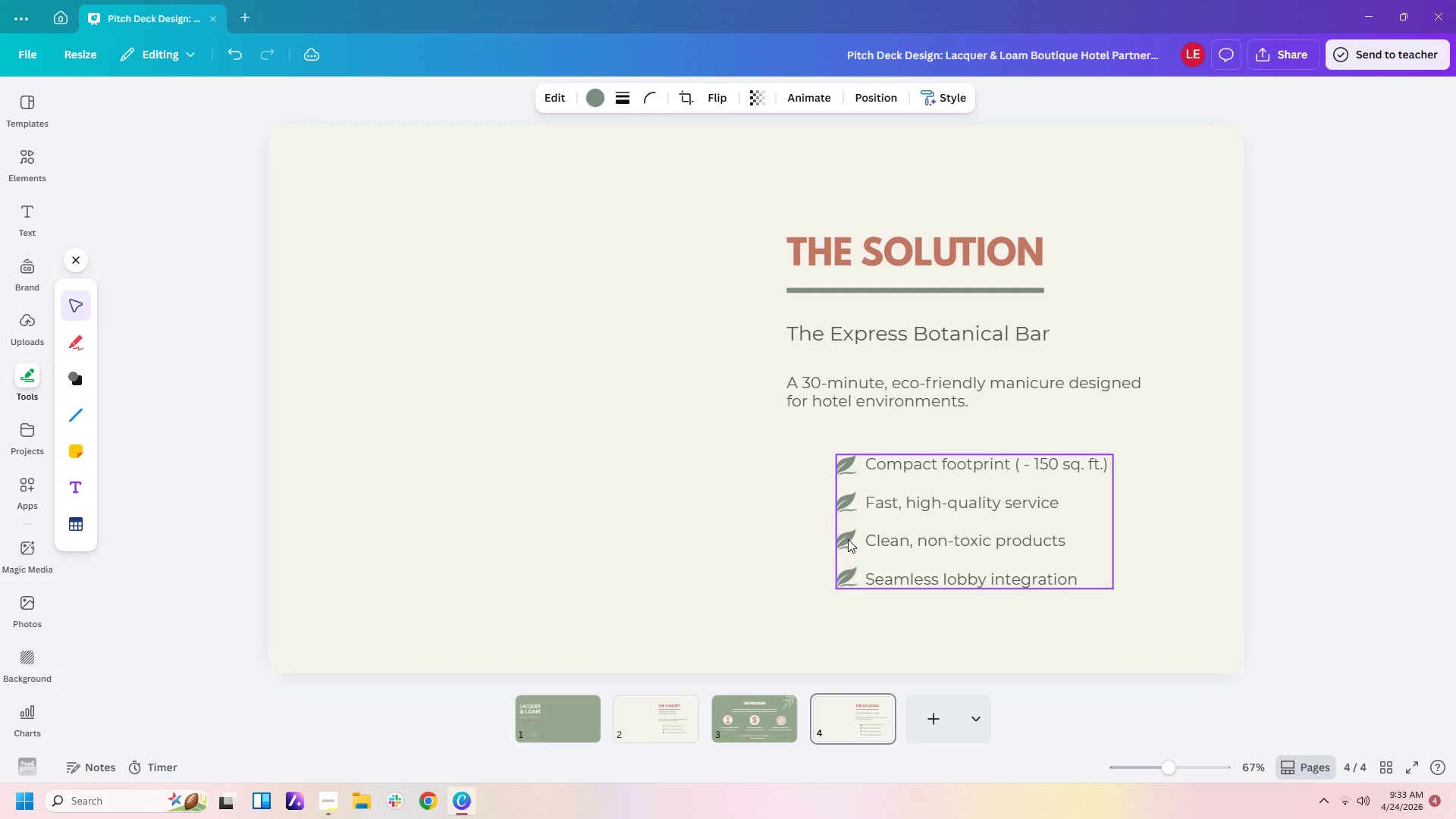 
key(ArrowRight)
 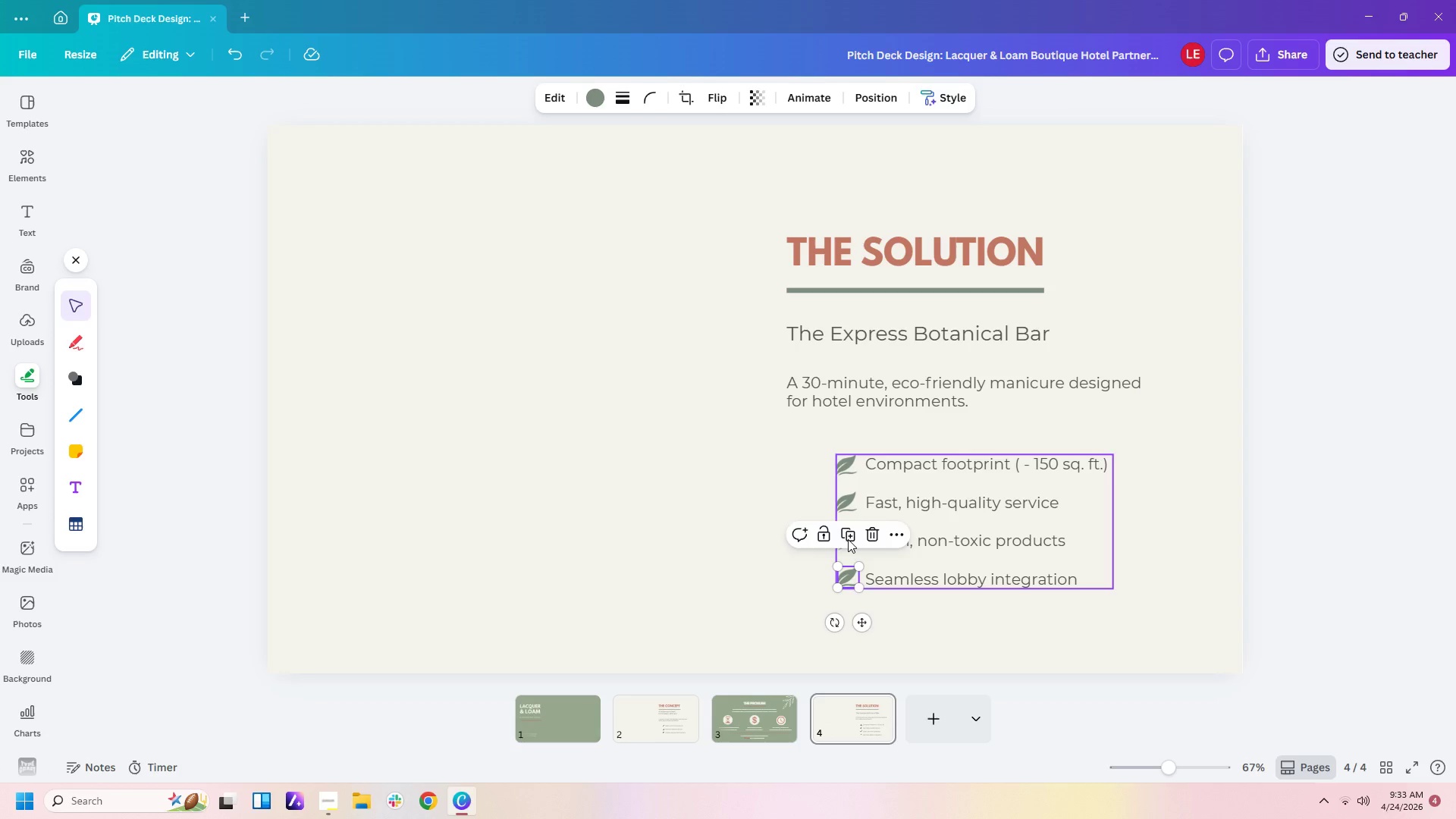 
key(ArrowDown)
 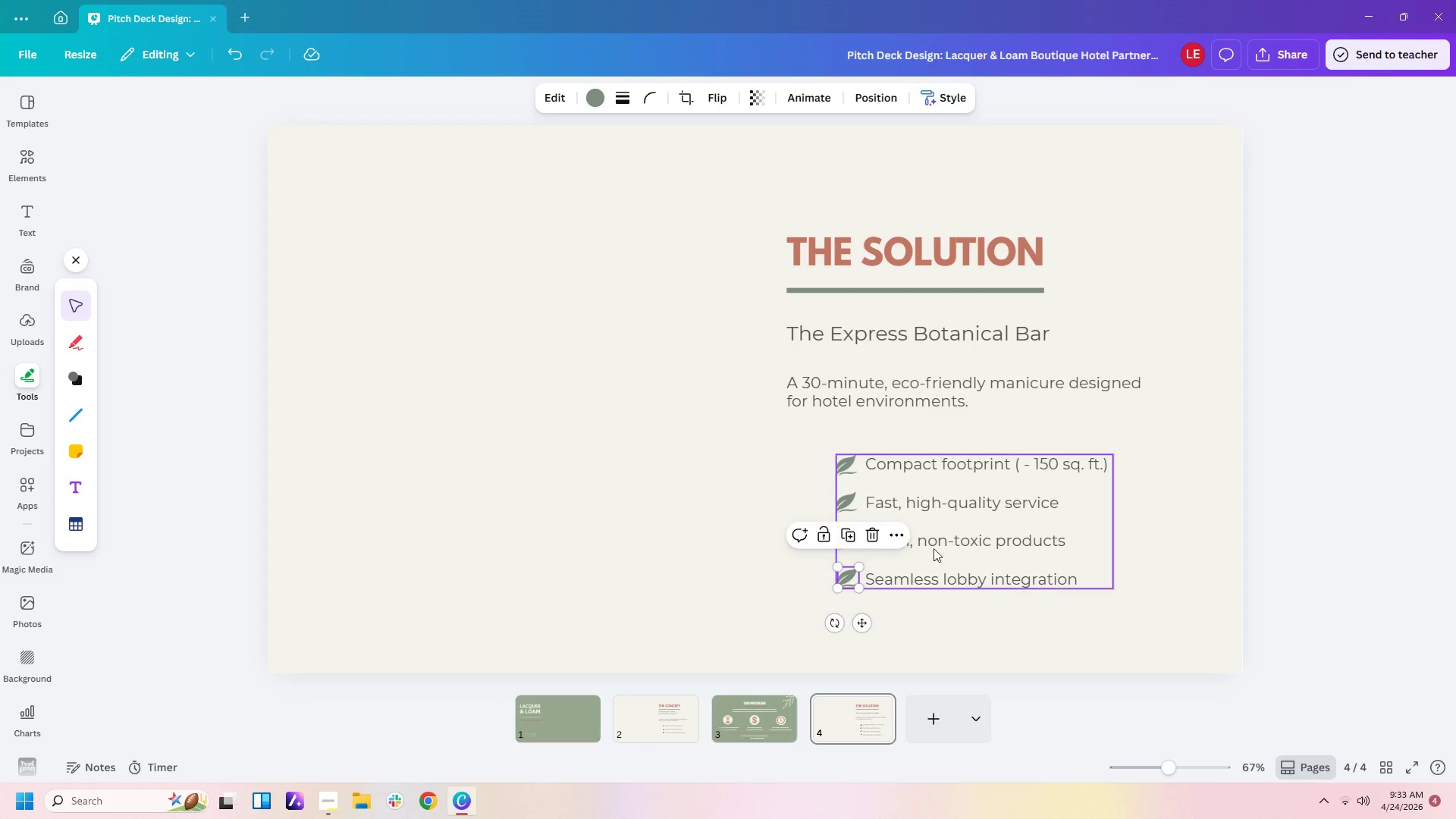 
left_click_drag(start_coordinate=[1201, 574], to_coordinate=[1208, 576])
 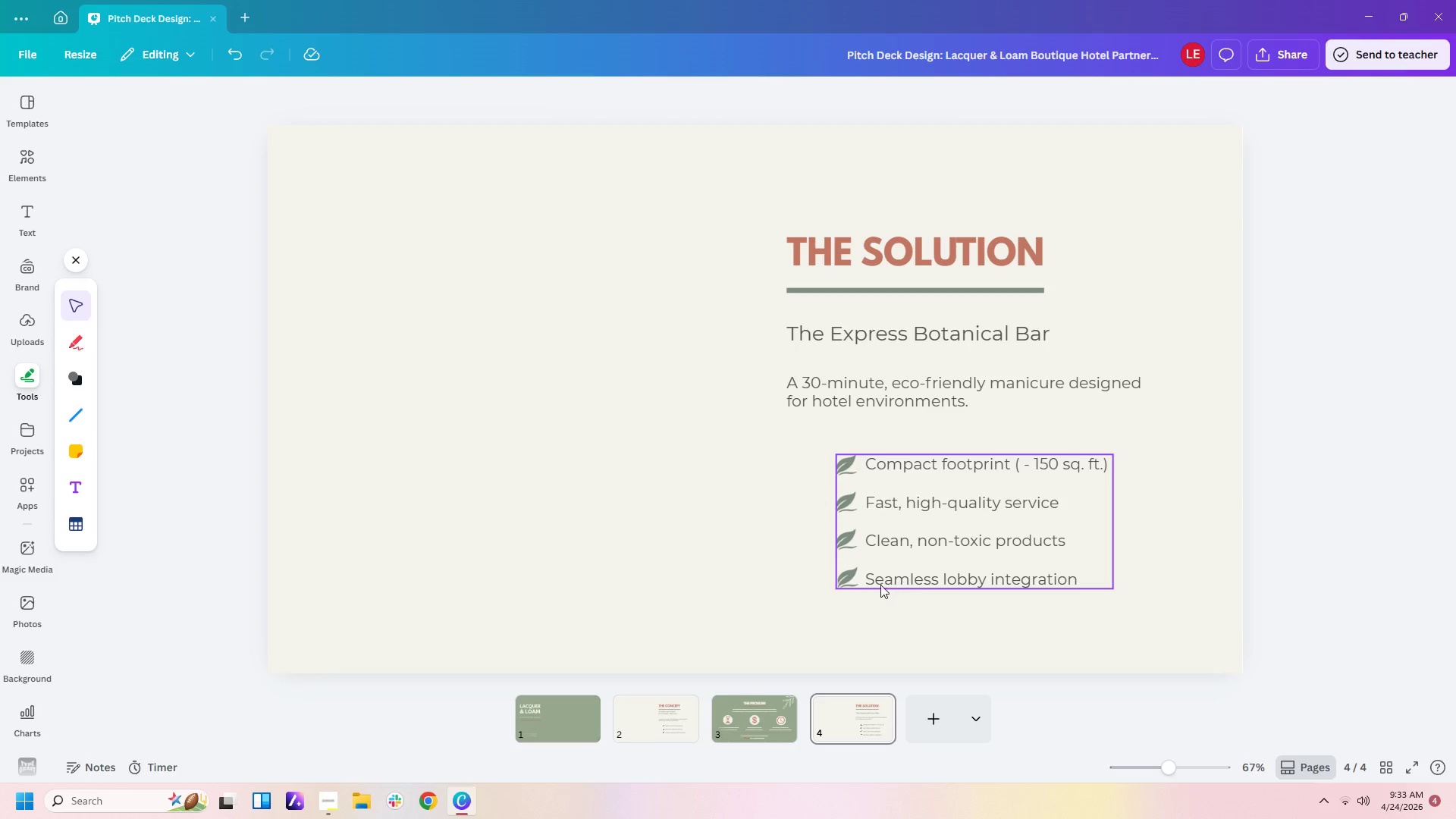 
left_click_drag(start_coordinate=[846, 576], to_coordinate=[847, 581])
 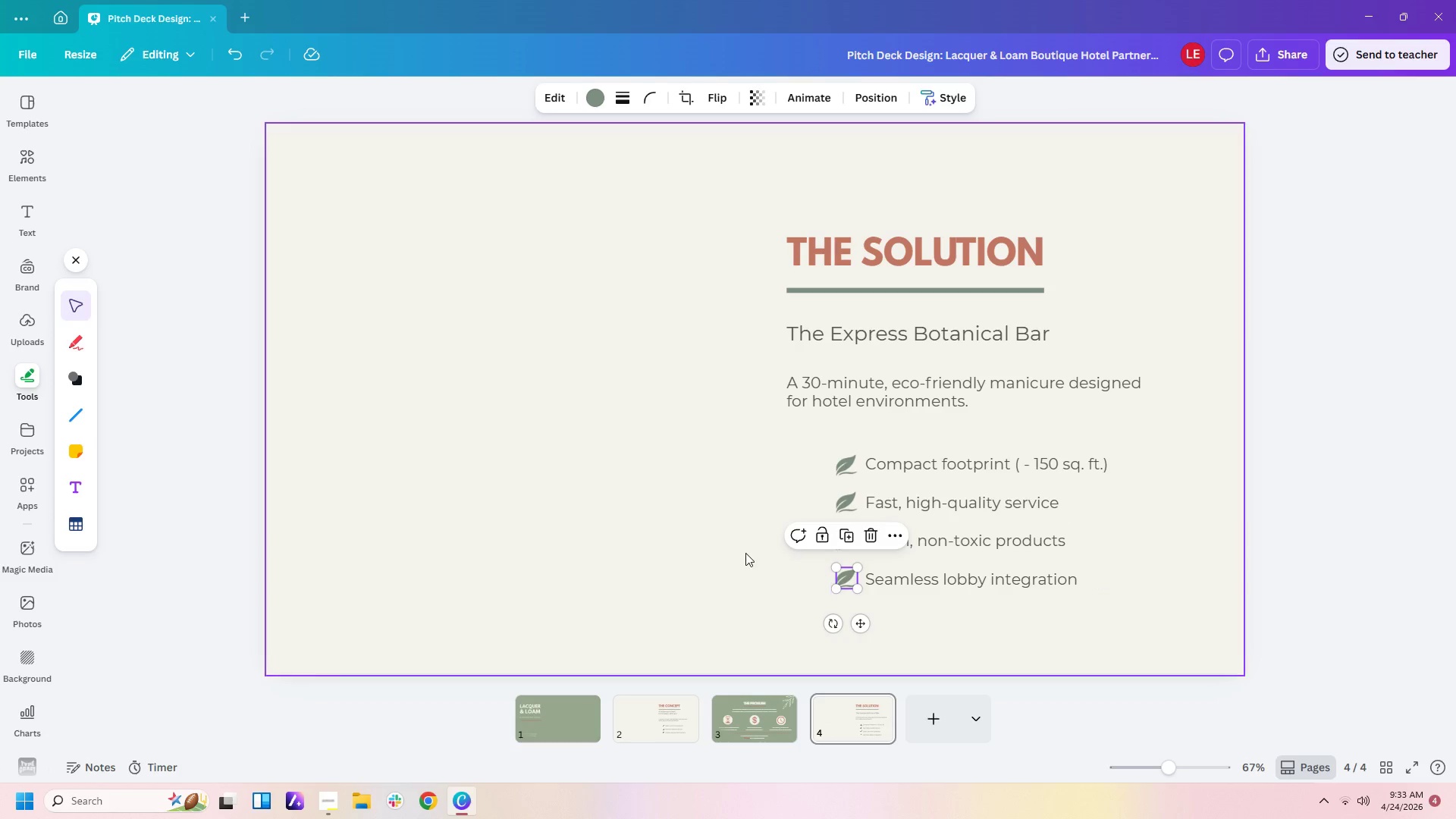 
left_click([745, 553])
 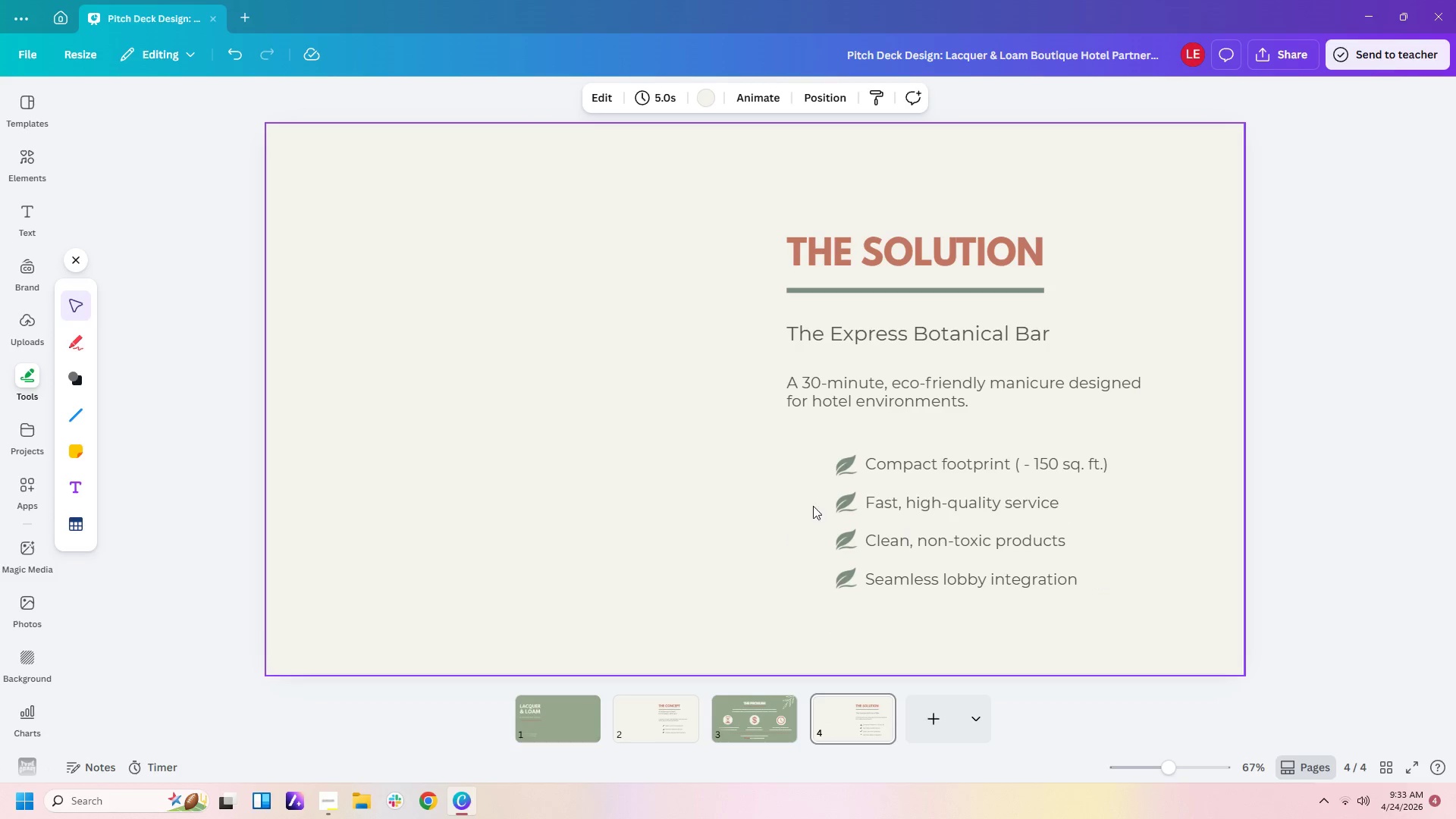 
left_click_drag(start_coordinate=[816, 473], to_coordinate=[959, 494])
 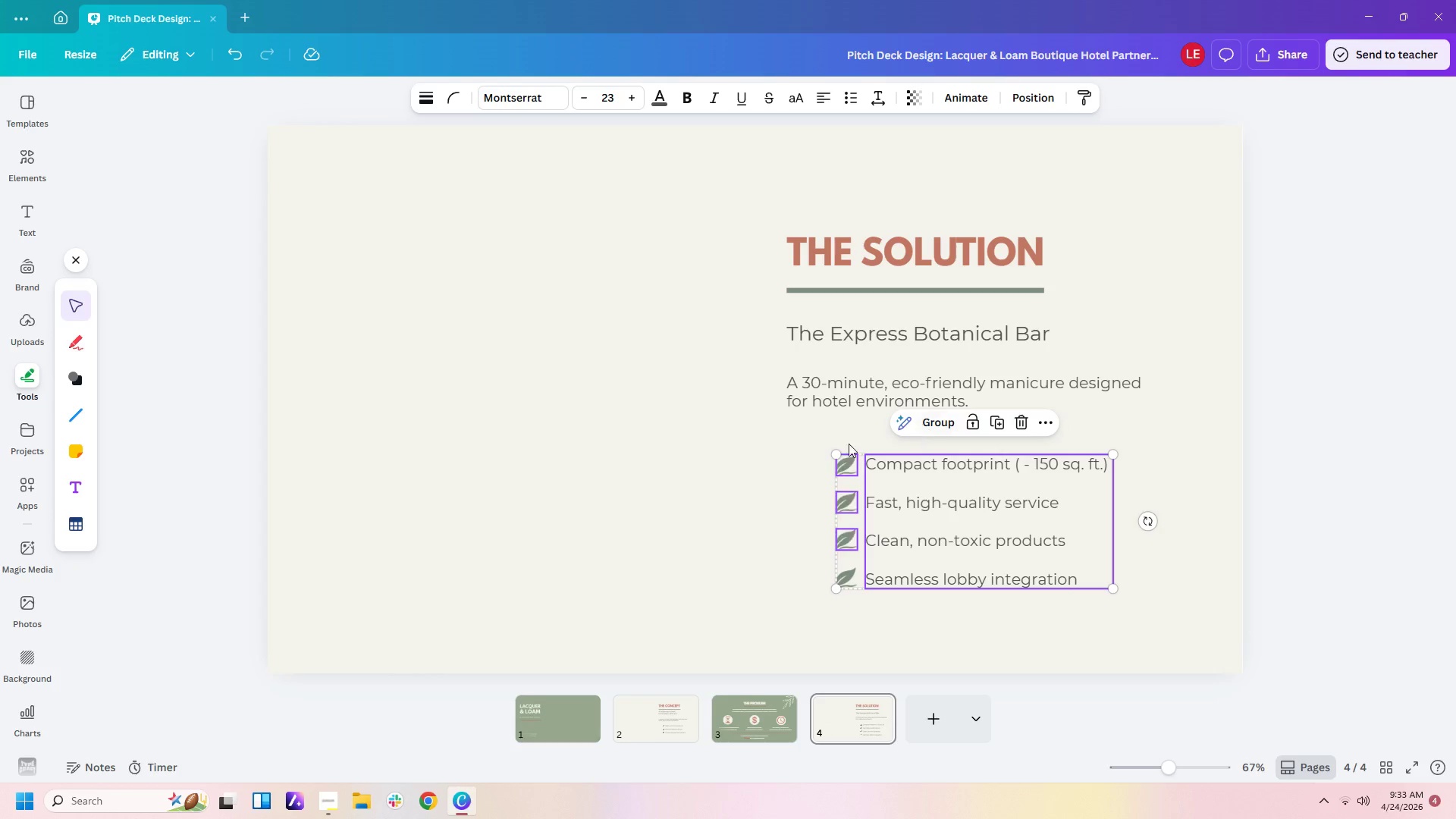 
double_click([777, 492])
 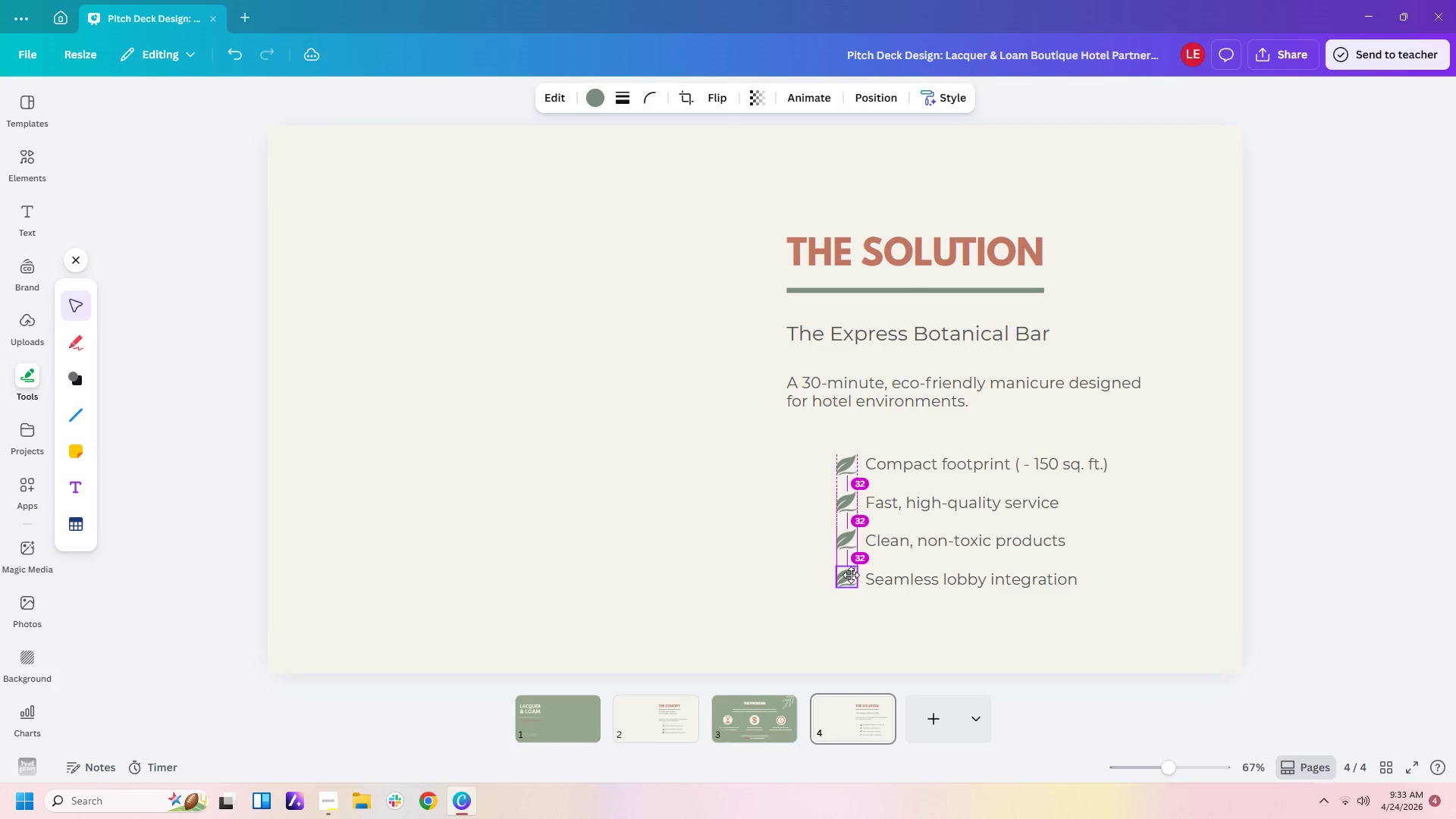 
left_click([774, 563])
 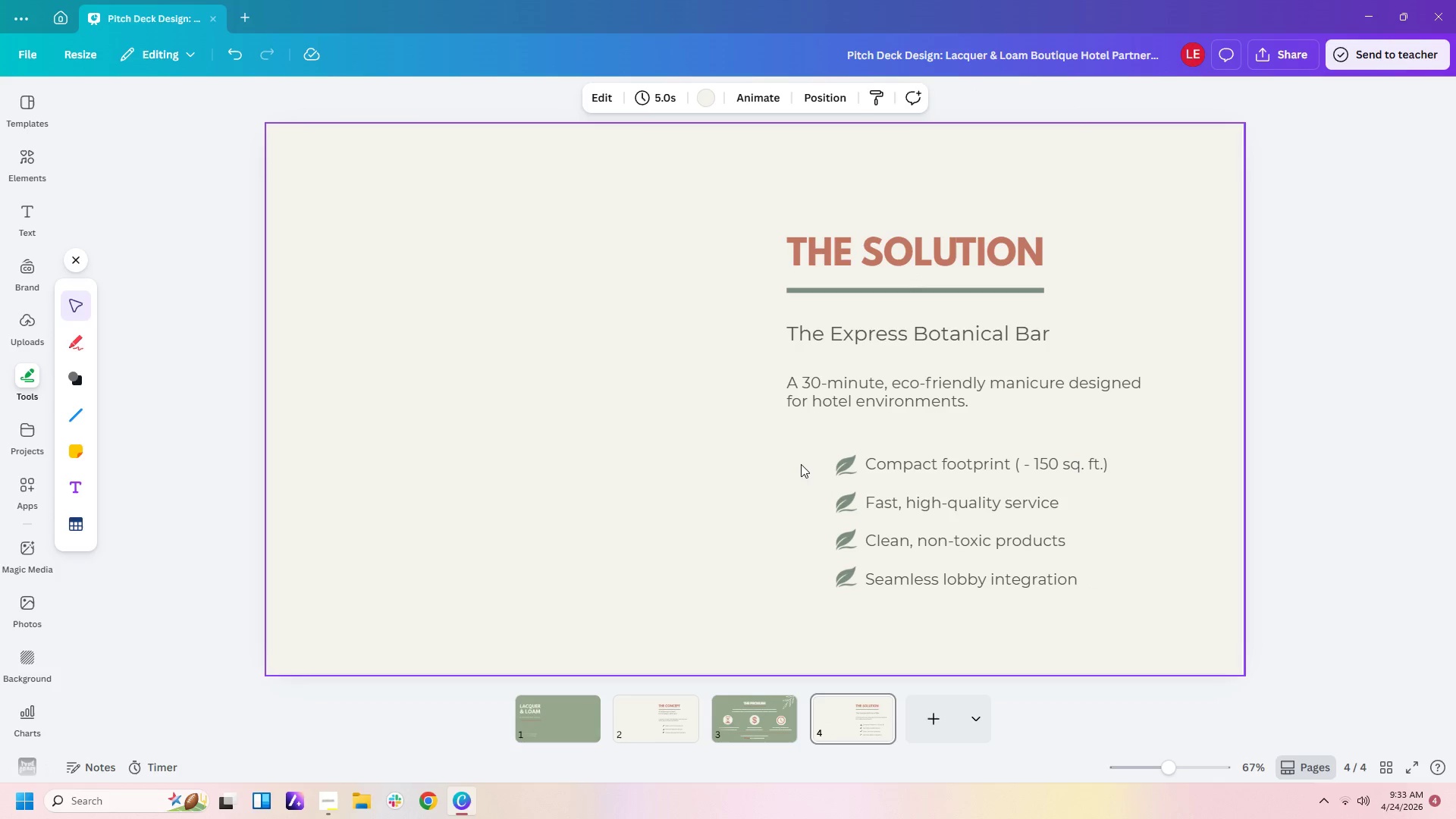 
left_click_drag(start_coordinate=[801, 460], to_coordinate=[1001, 603])
 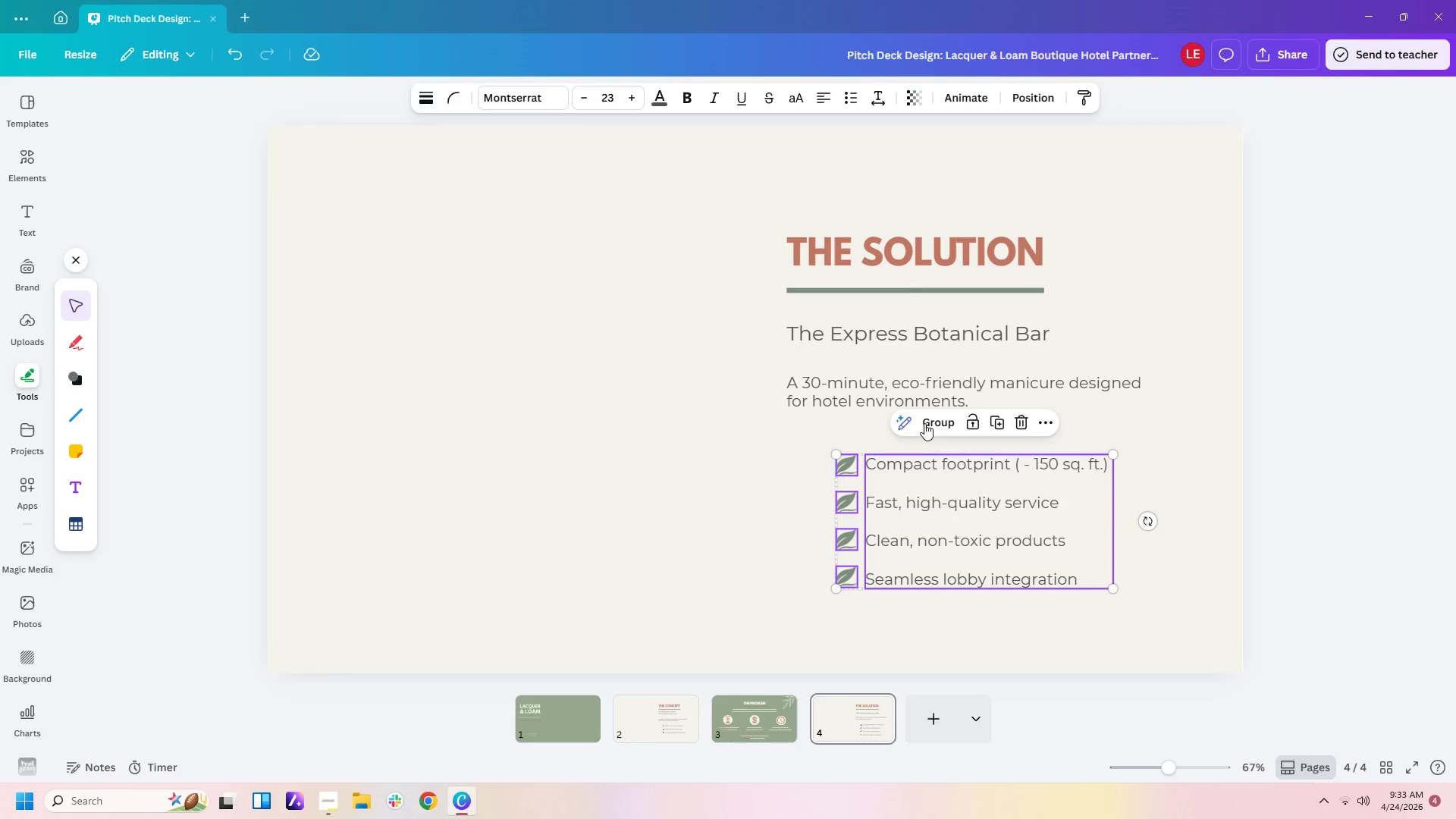 
left_click([930, 421])
 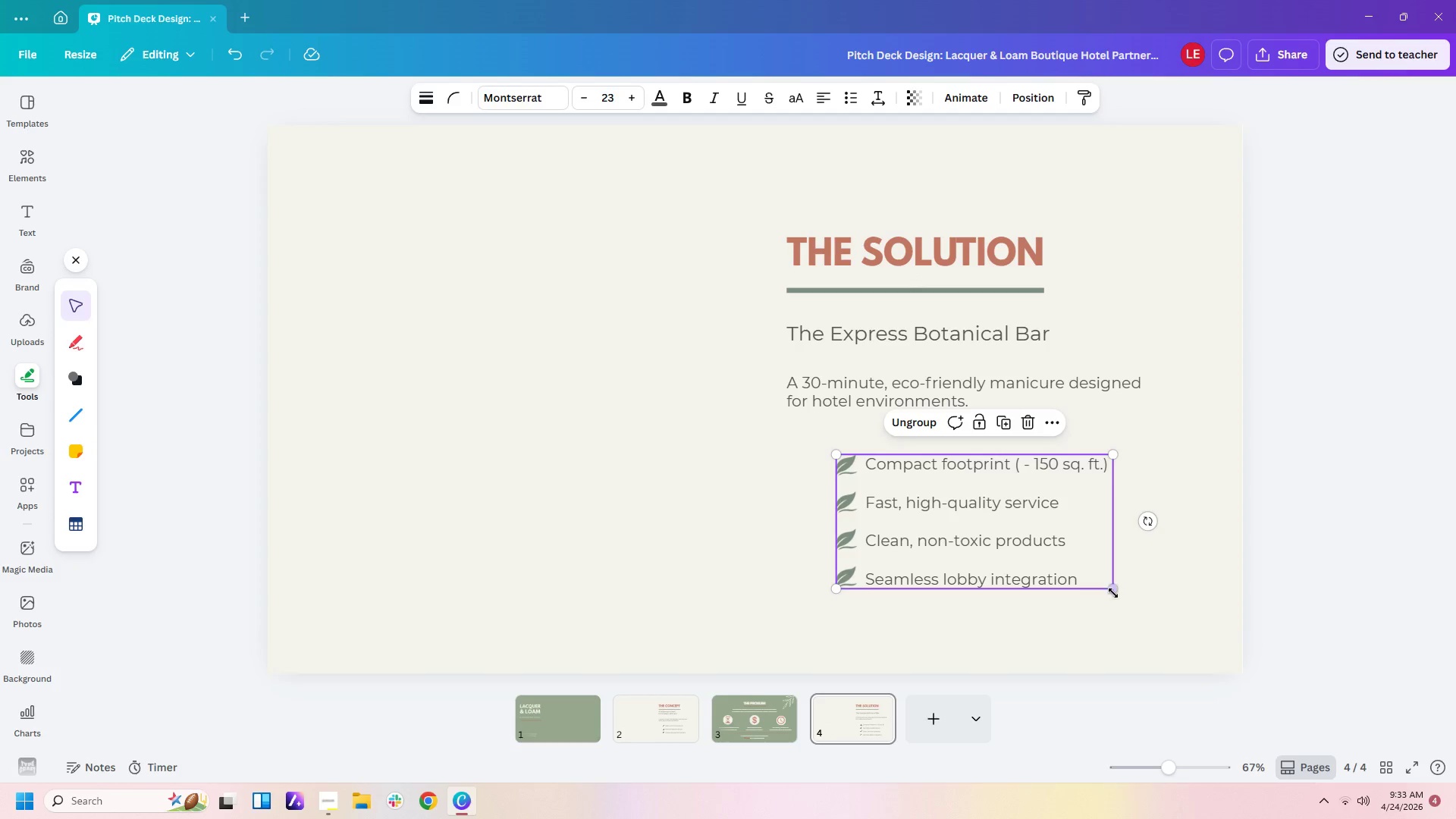 
left_click_drag(start_coordinate=[1106, 610], to_coordinate=[1100, 618])
 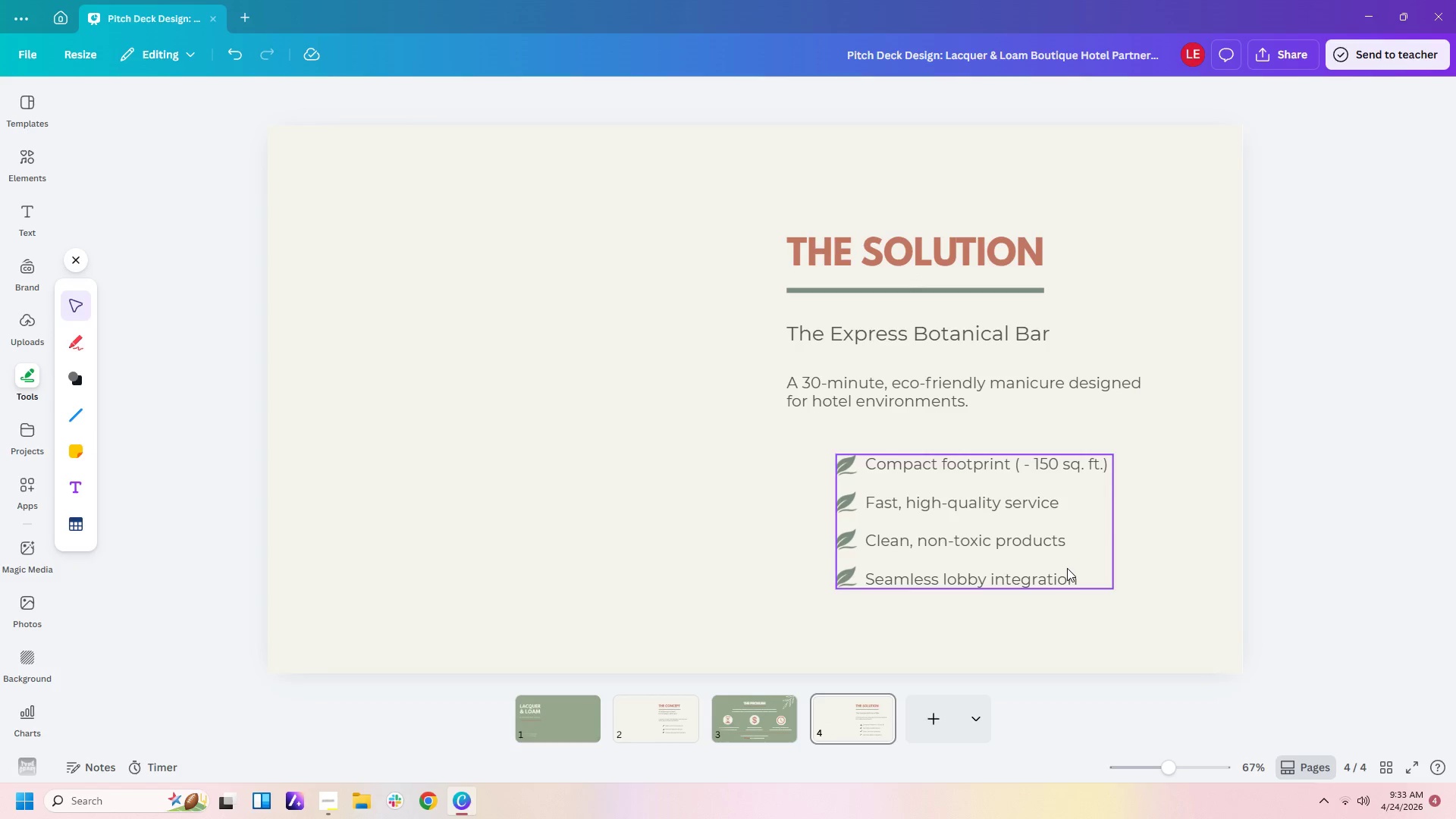 
left_click_drag(start_coordinate=[1067, 568], to_coordinate=[1067, 562])
 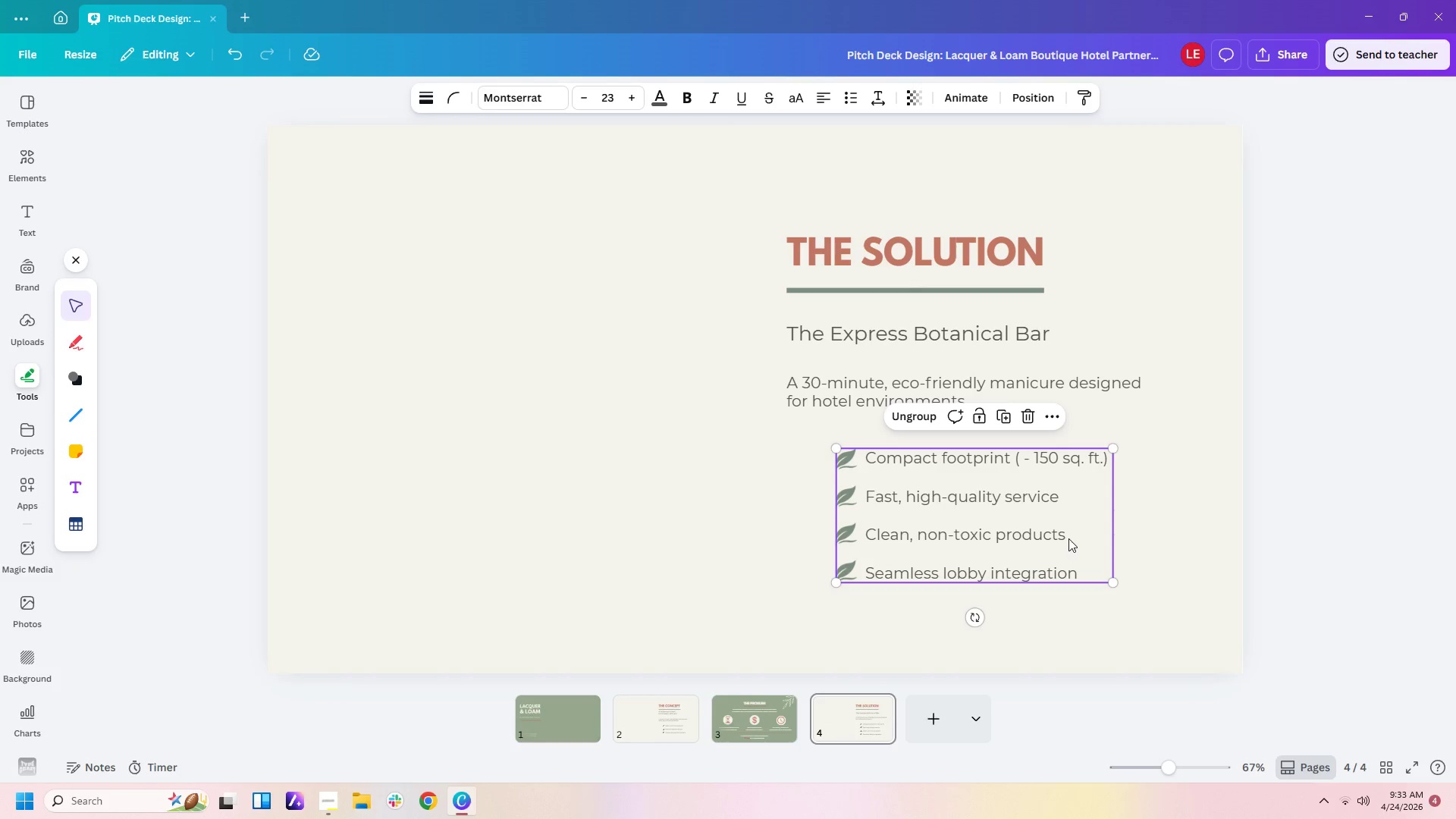 
left_click_drag(start_coordinate=[1062, 545], to_coordinate=[1062, 537])
 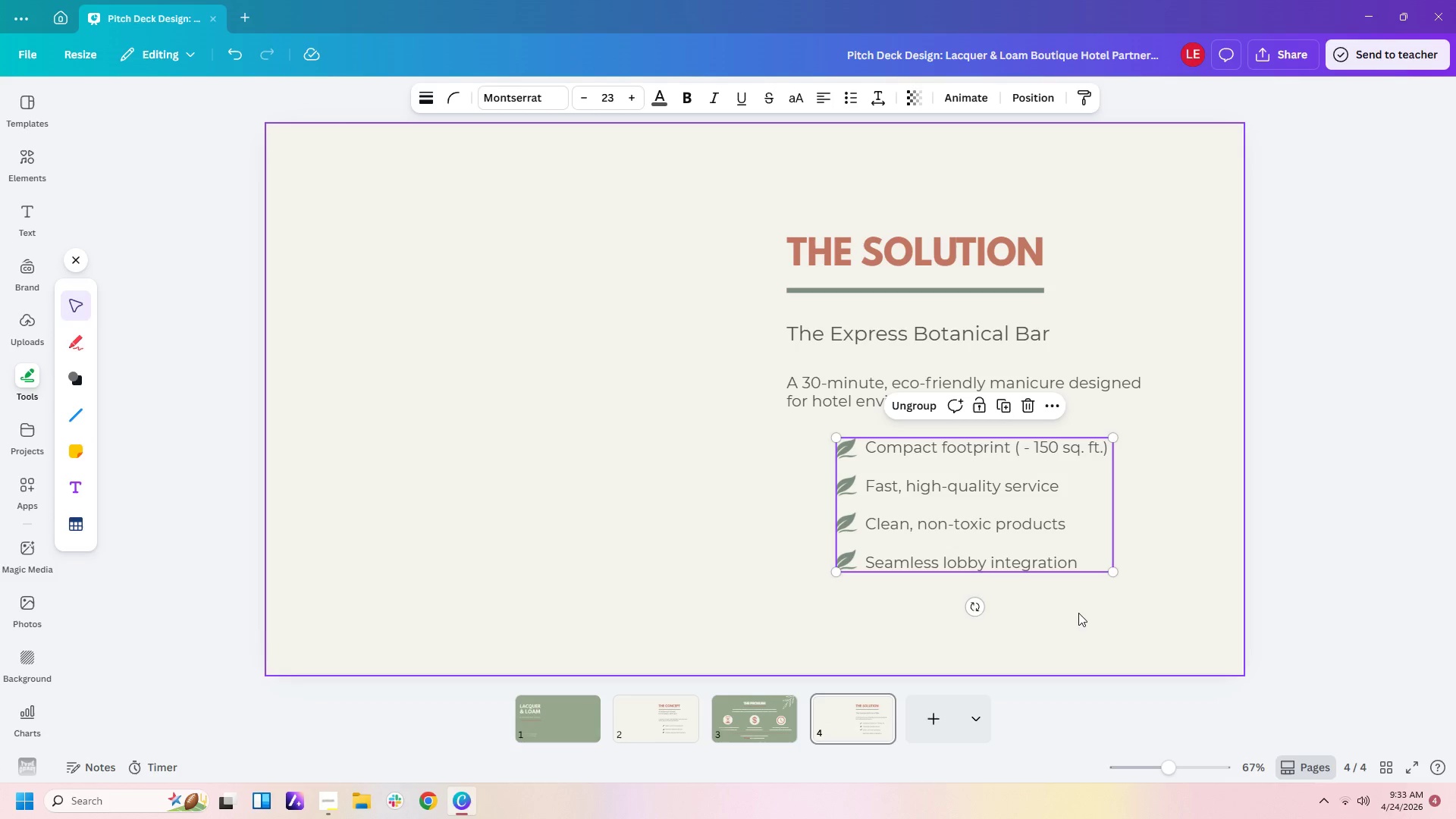 
left_click([1078, 613])
 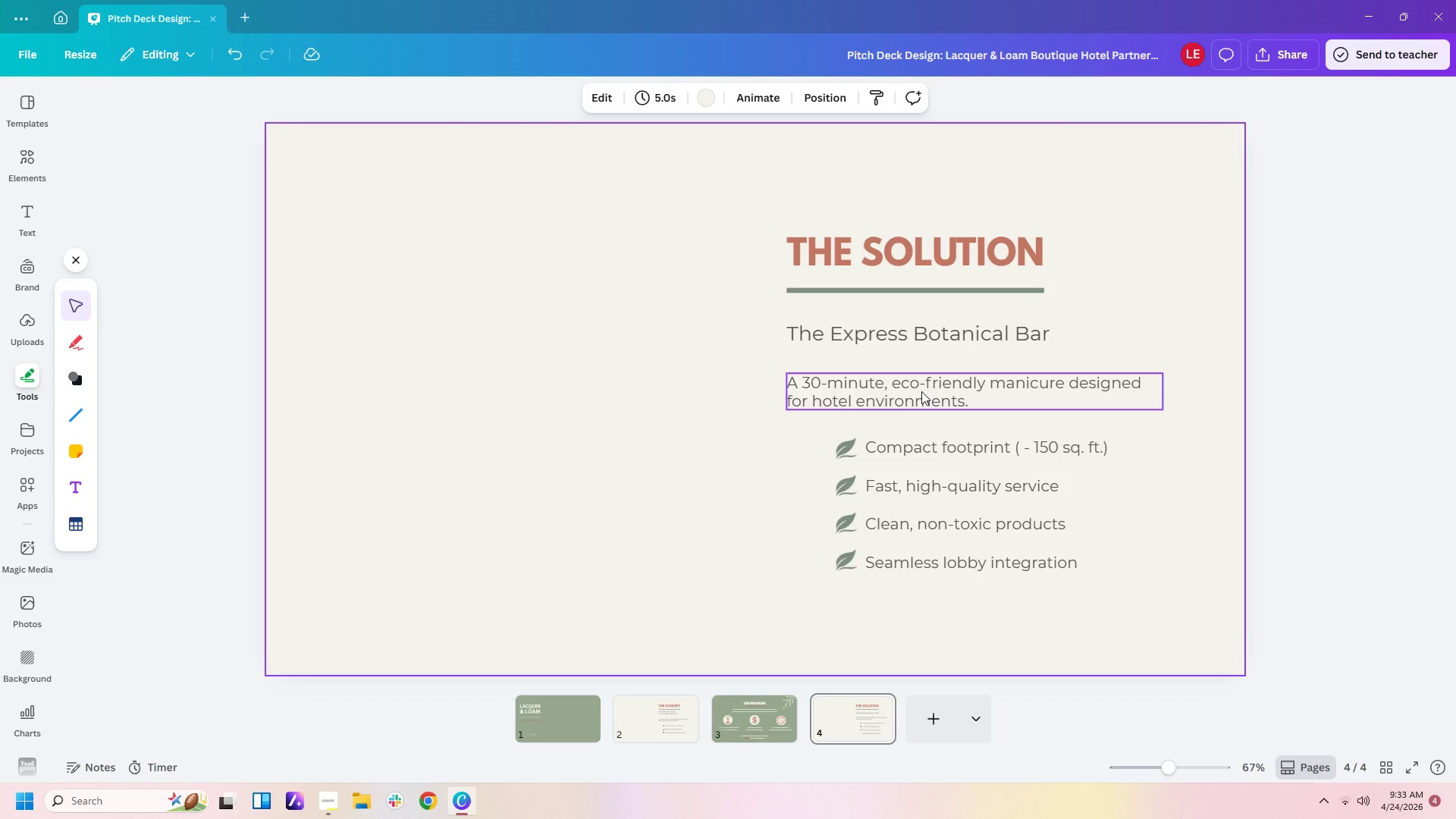 
wait(5.47)
 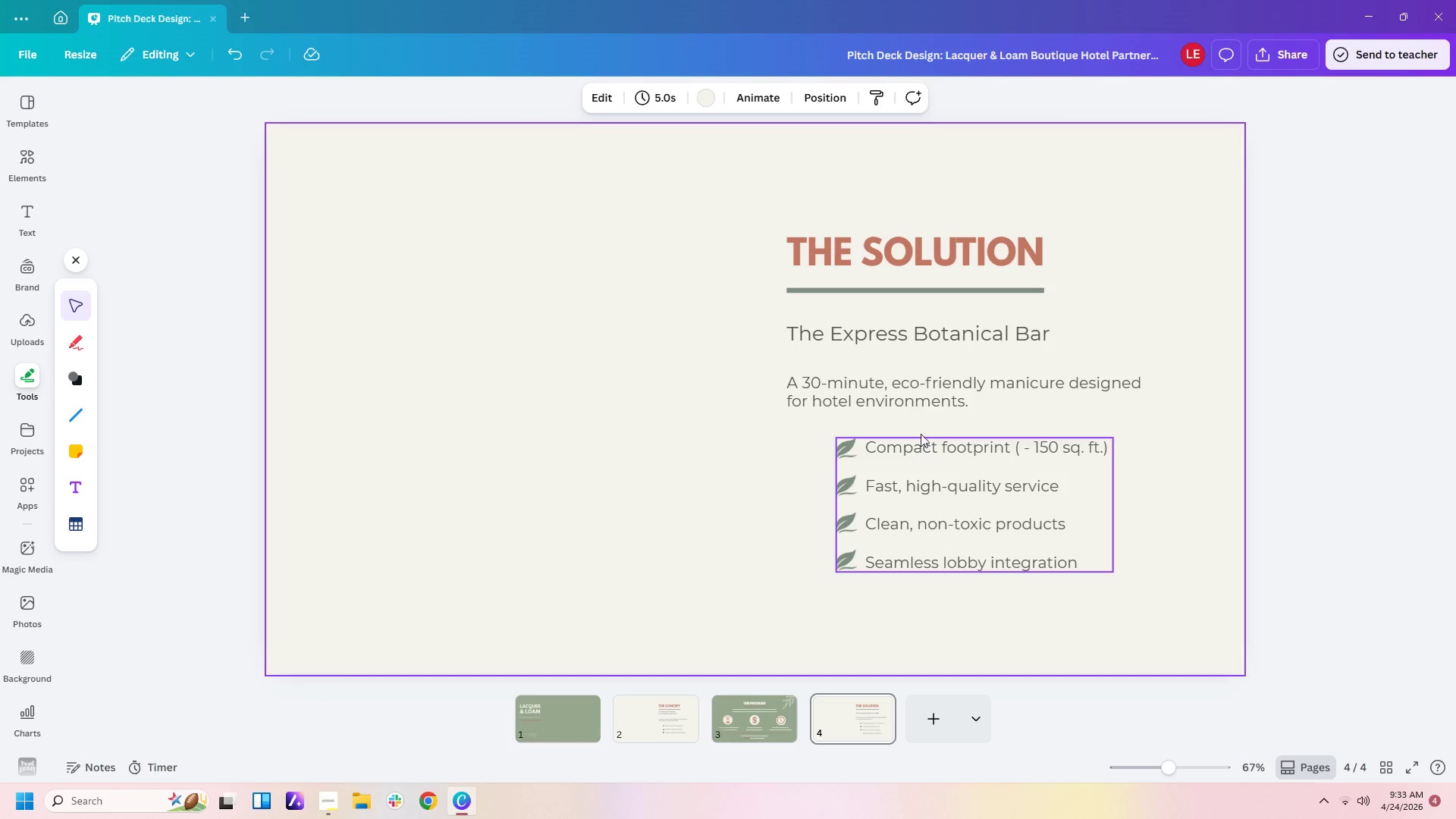 
left_click([941, 390])
 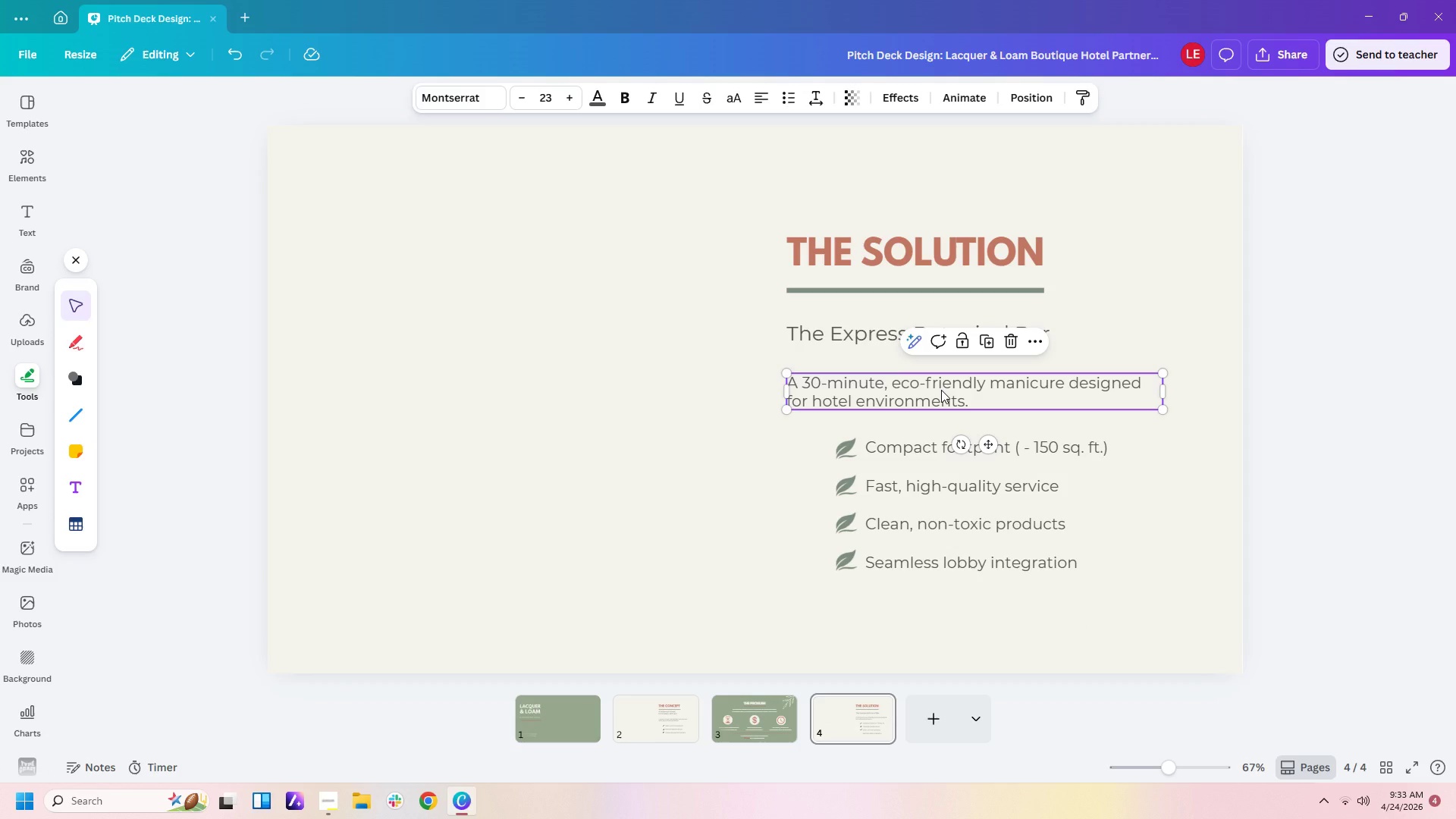 
key(Control+C)
 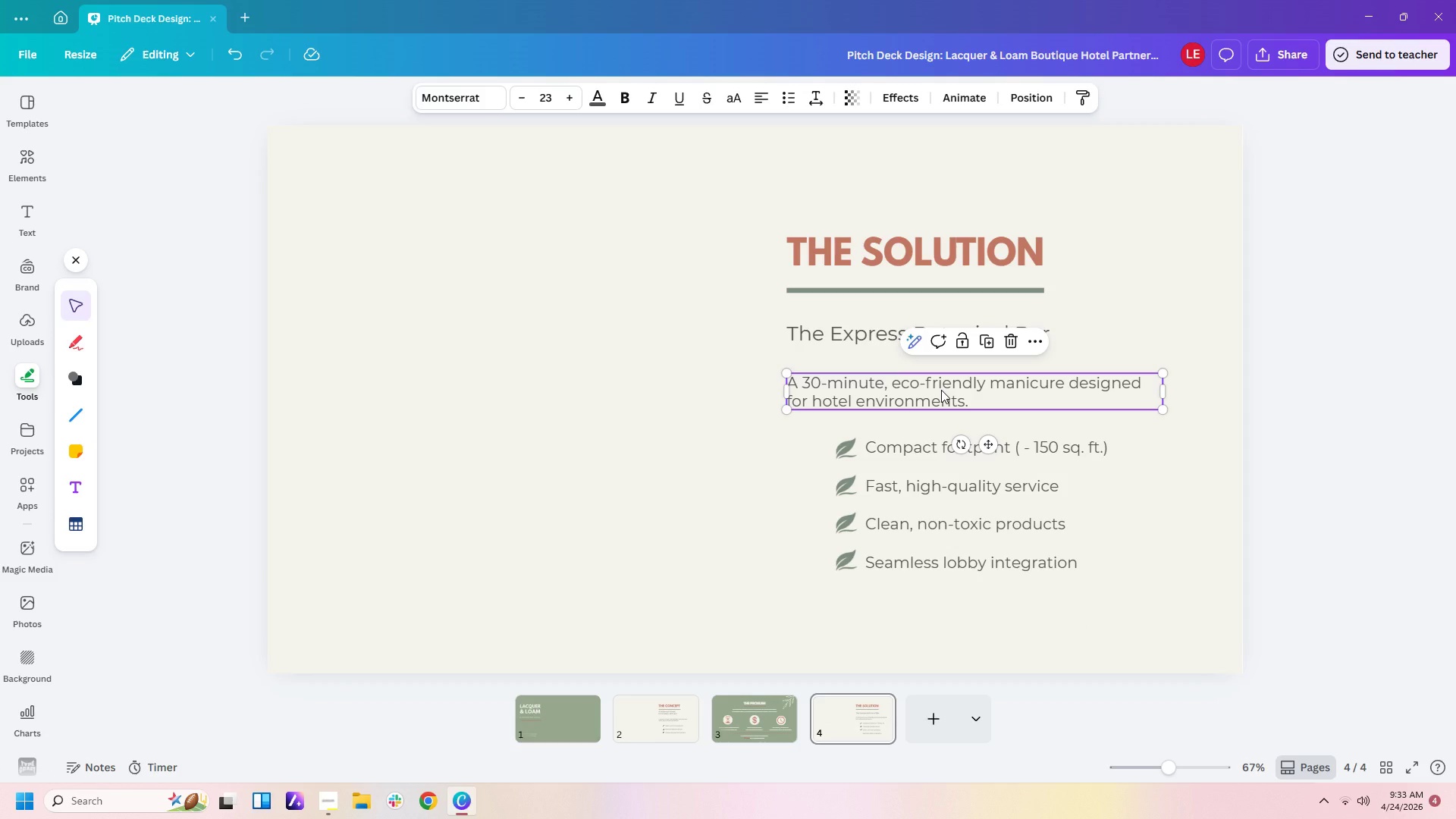 
key(Control+V)
 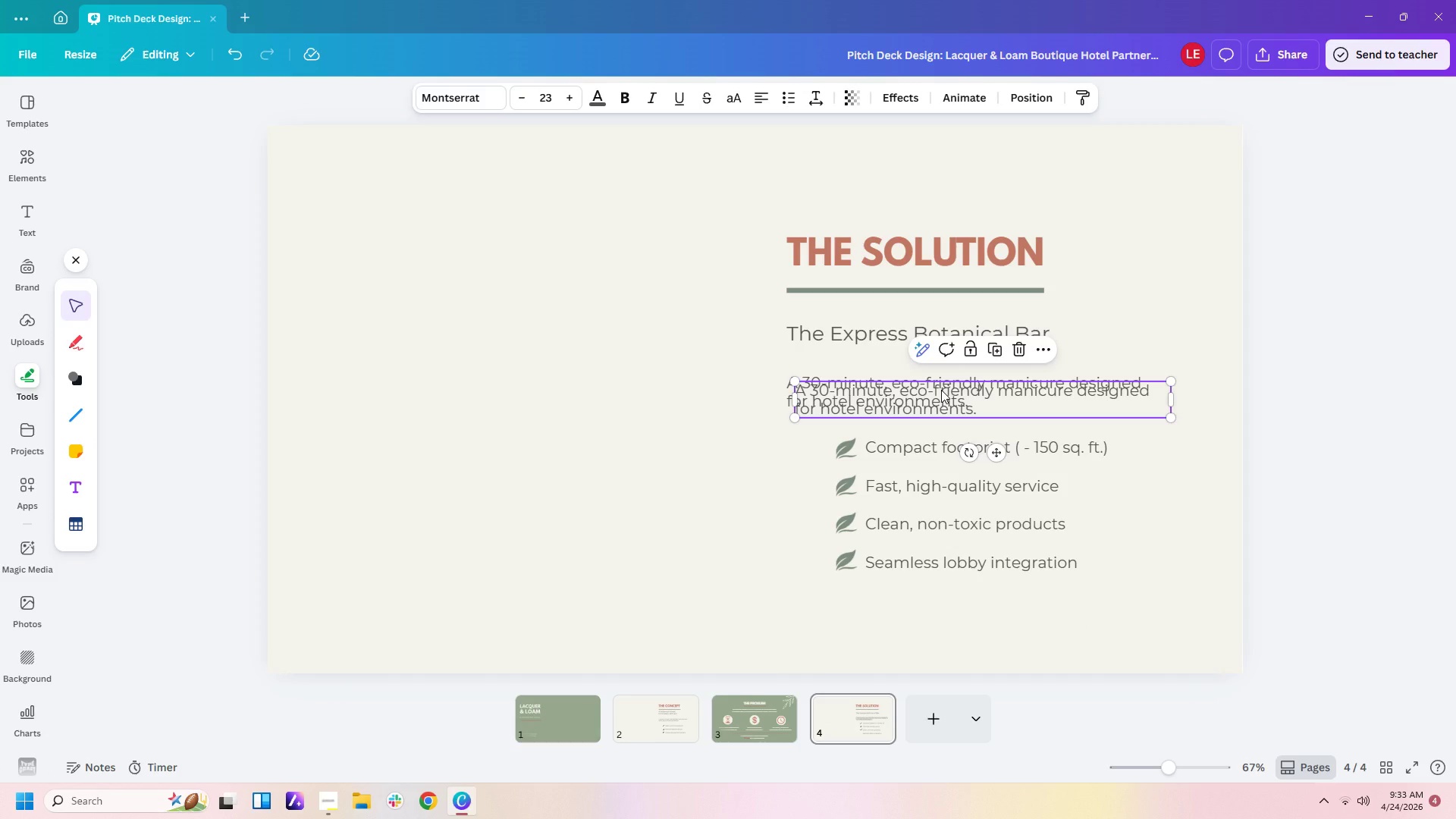 
left_click_drag(start_coordinate=[941, 390], to_coordinate=[935, 599])
 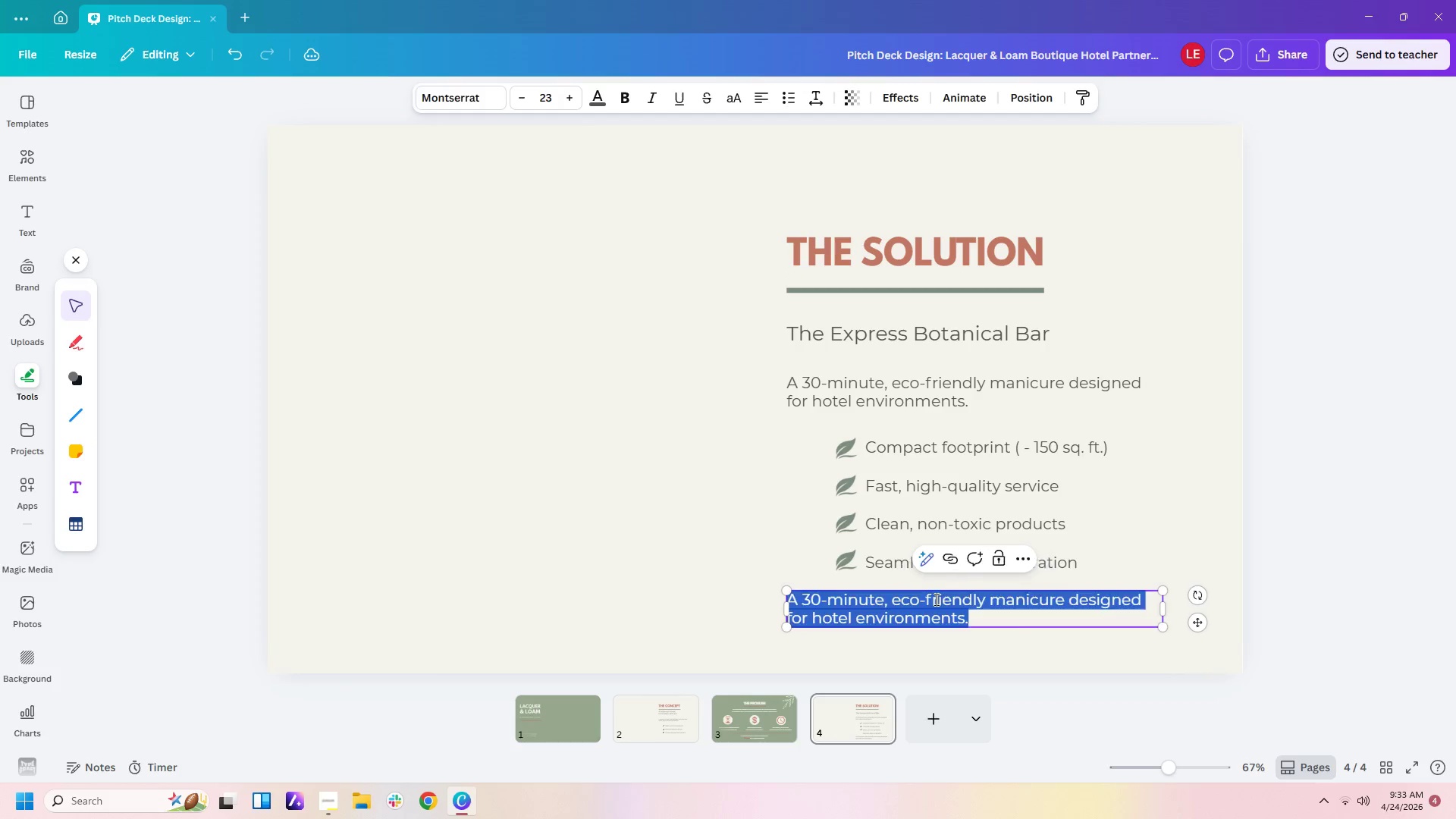 
double_click([935, 599])
 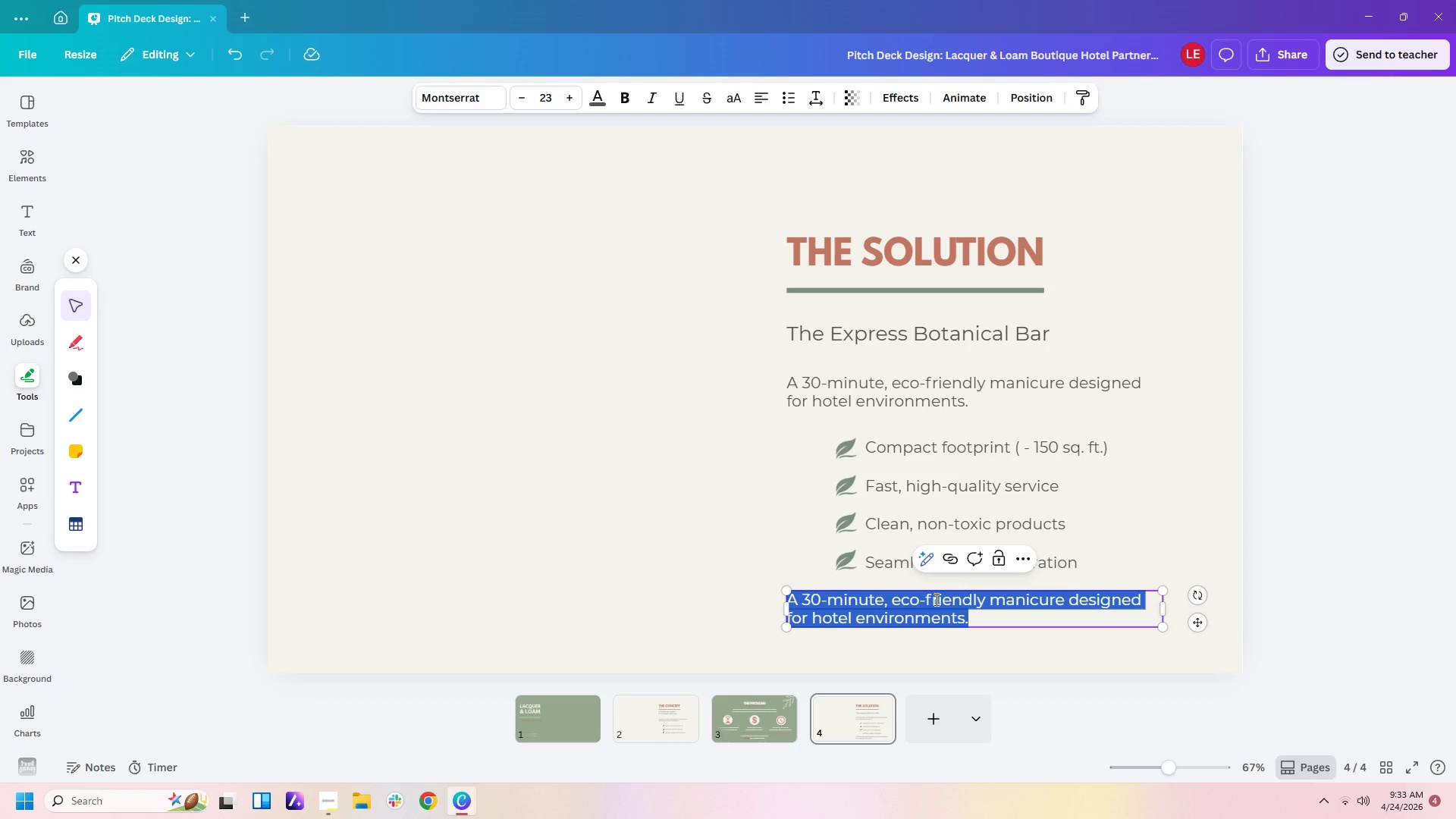 
type(Luxury is just lightr)
key(Backspace)
type(er, faster, and more accessibkle)
key(Backspace)
key(Backspace)
key(Backspace)
type(les.)
 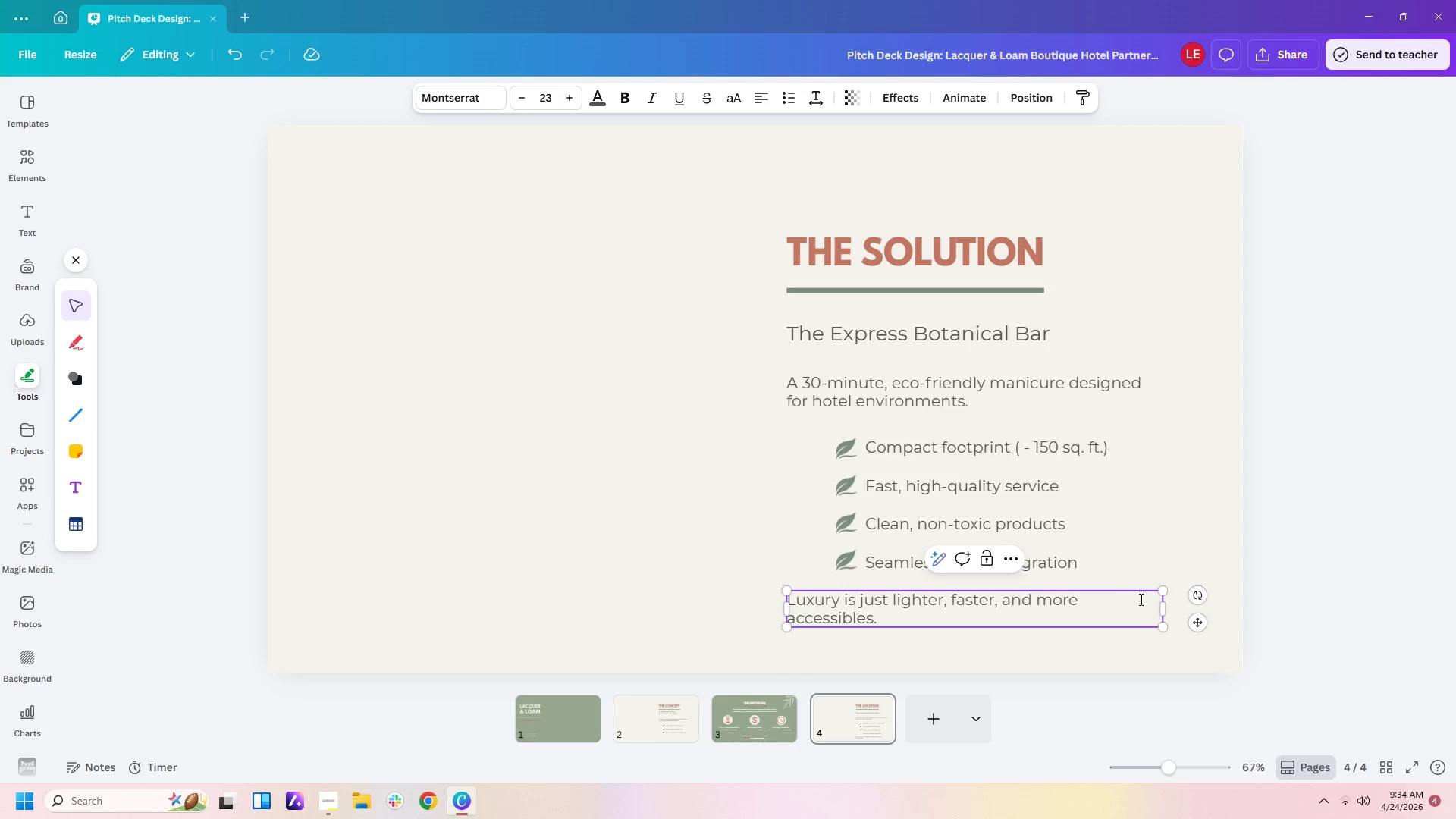 
left_click_drag(start_coordinate=[1163, 610], to_coordinate=[1013, 607])
 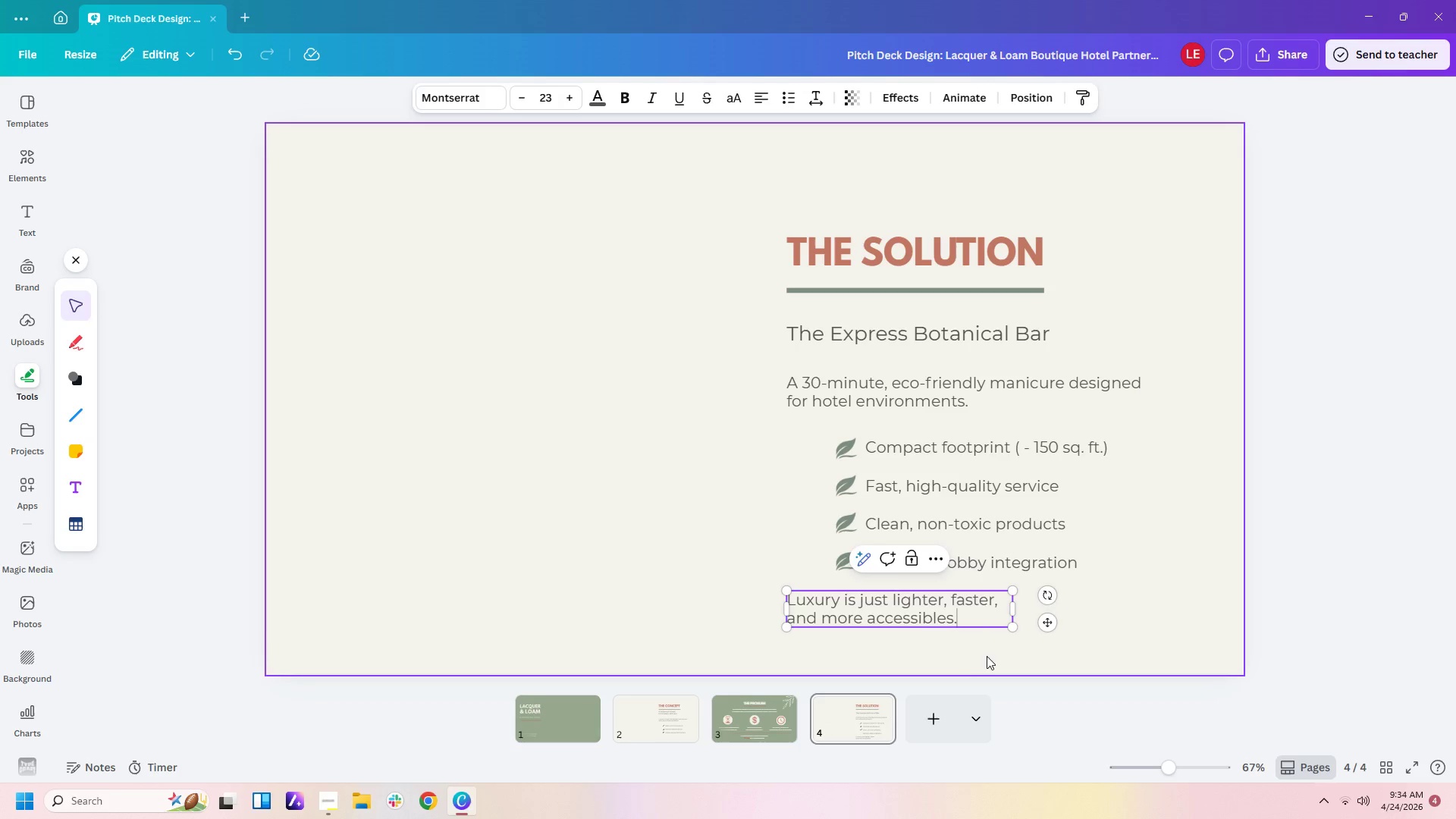 
left_click([981, 667])
 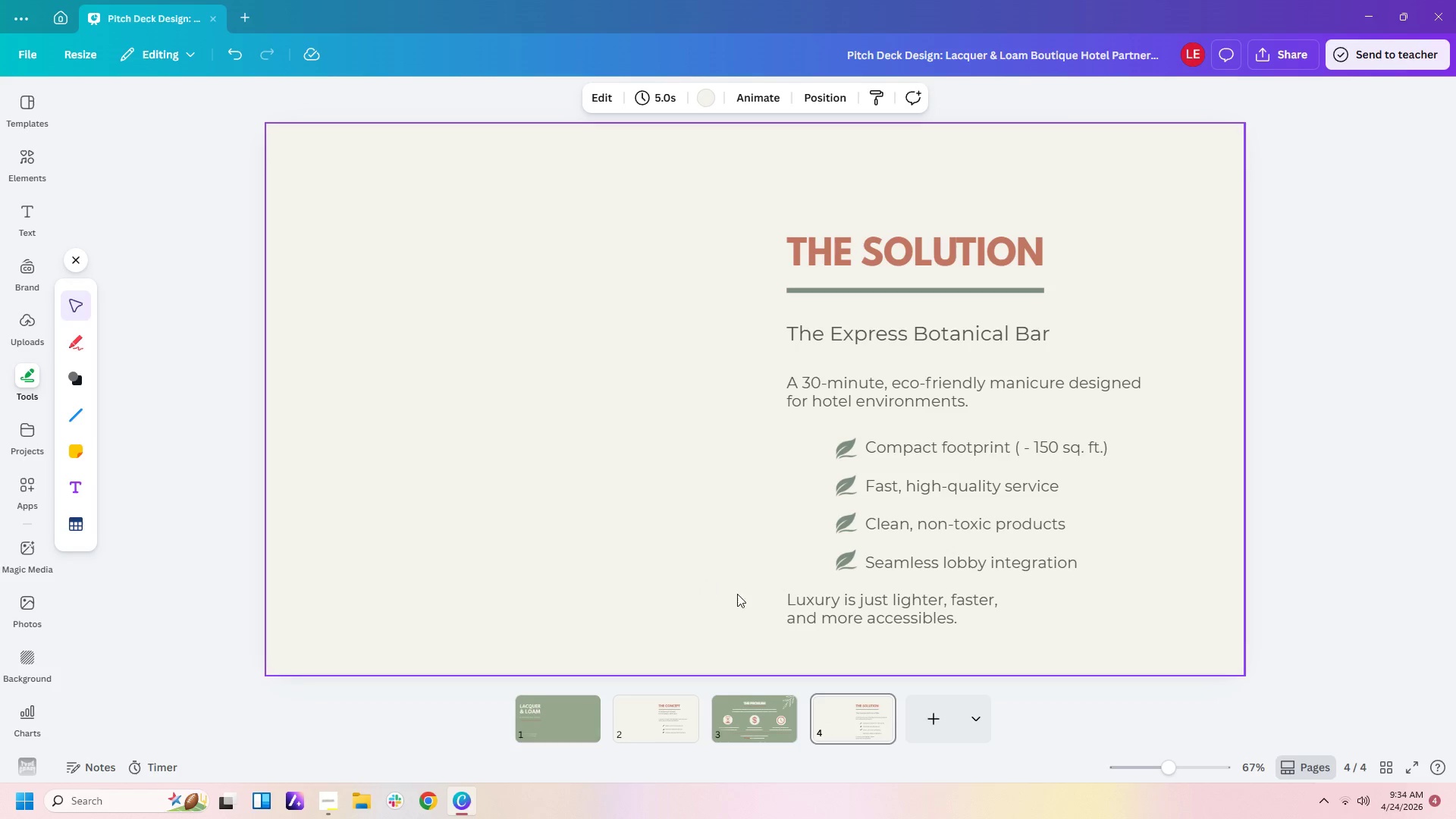 
left_click([813, 602])
 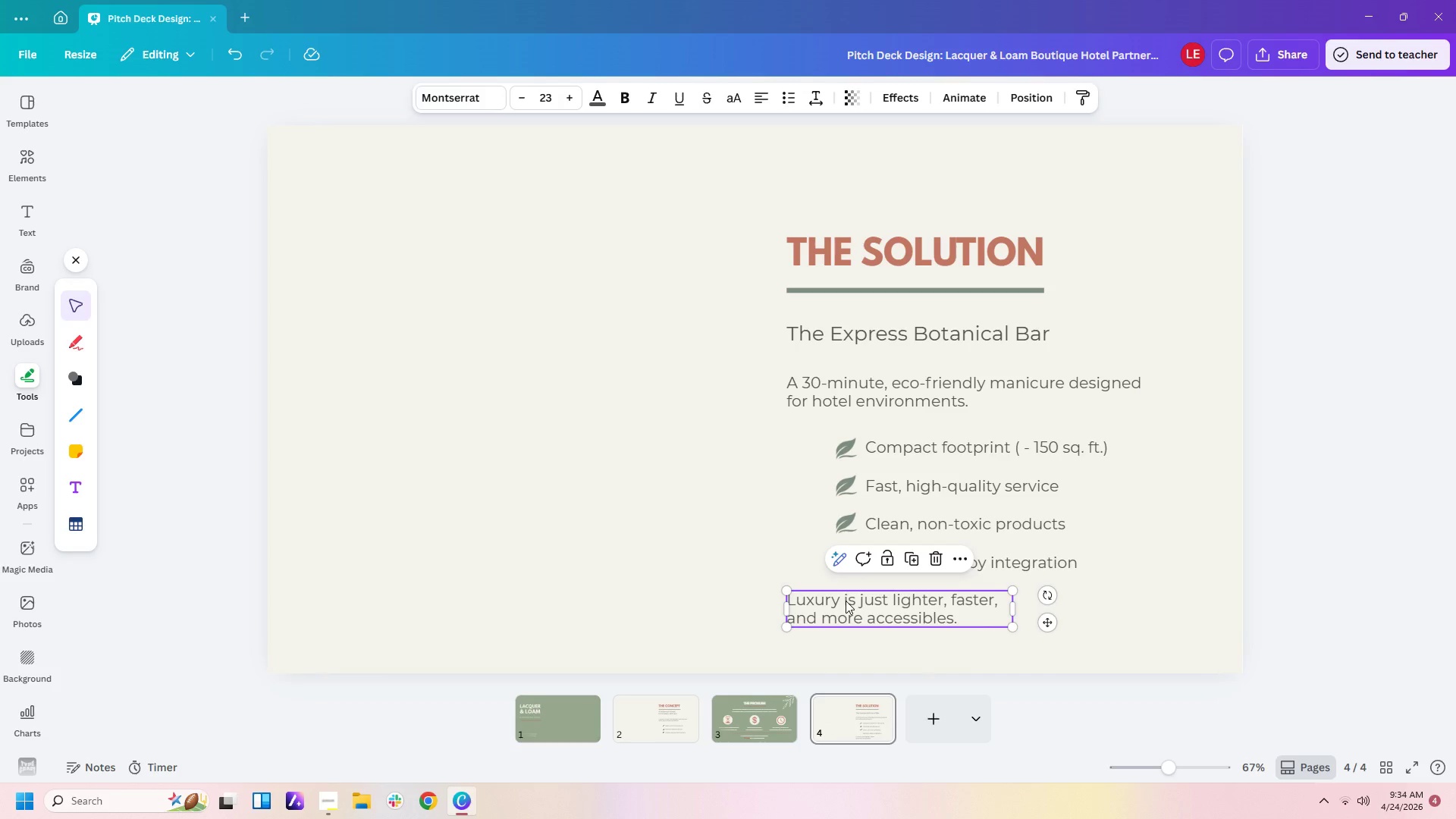 
left_click([846, 601])
 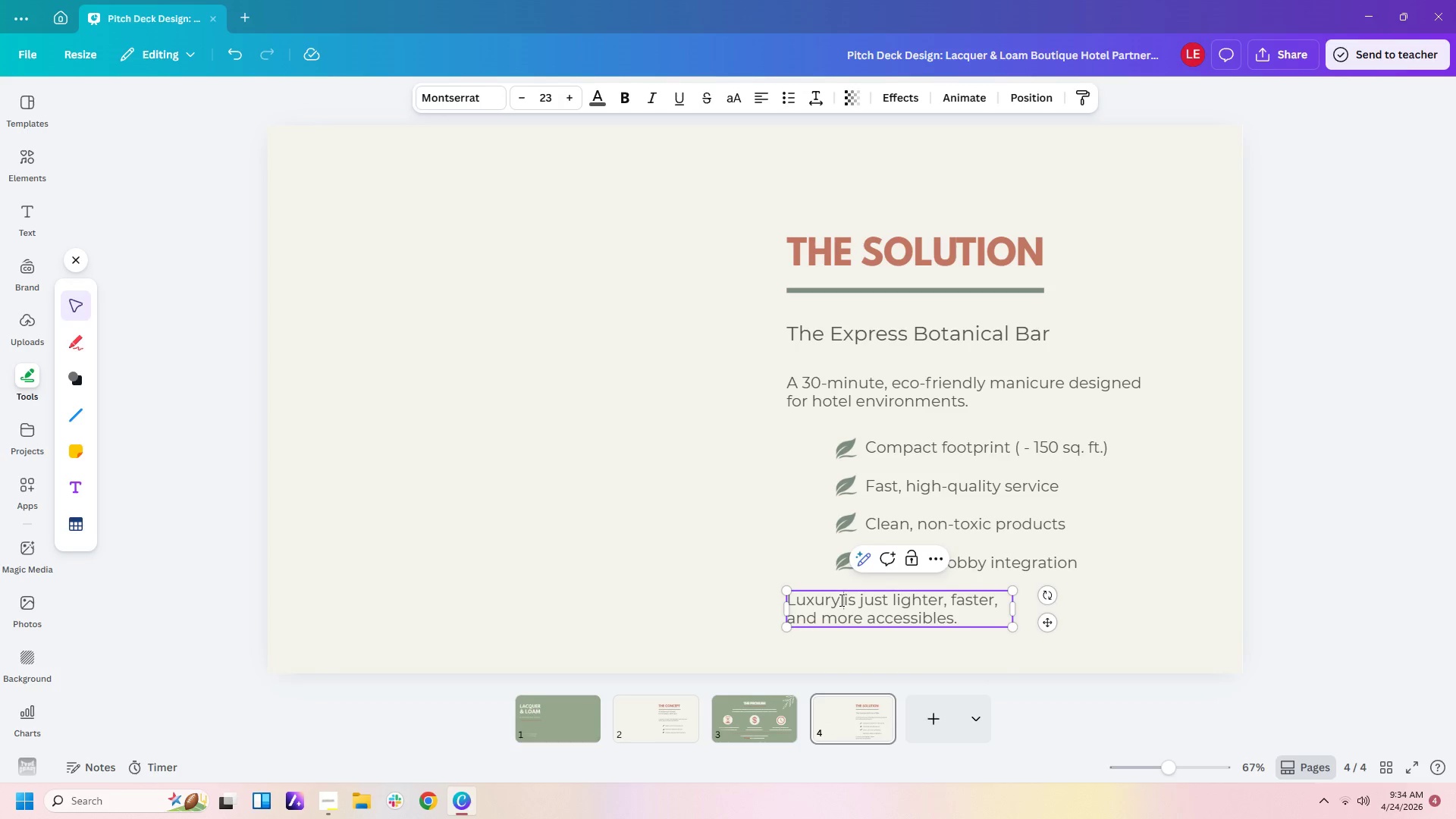 
left_click_drag(start_coordinate=[840, 600], to_coordinate=[789, 601])
 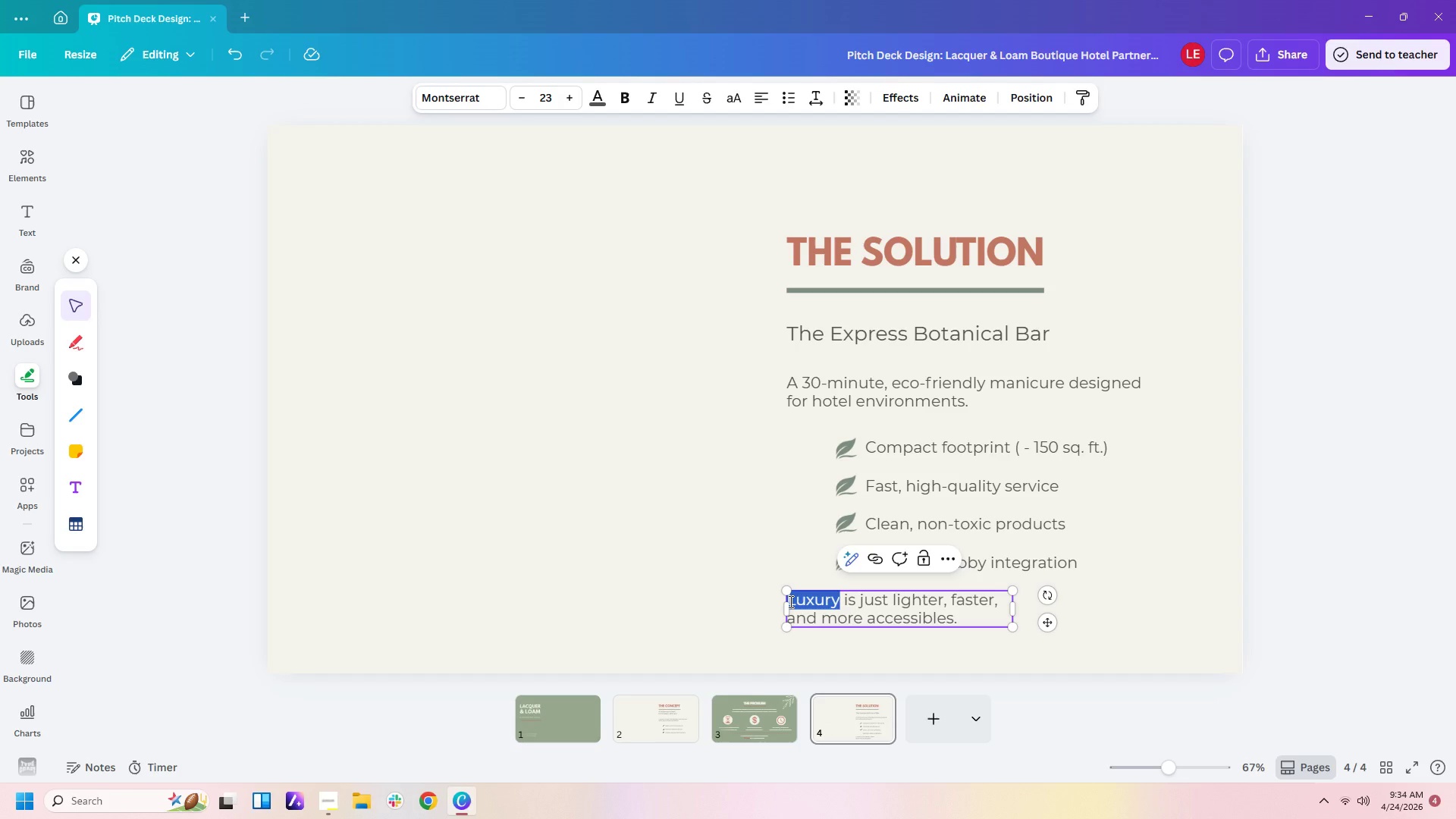 
key(Control+B)
 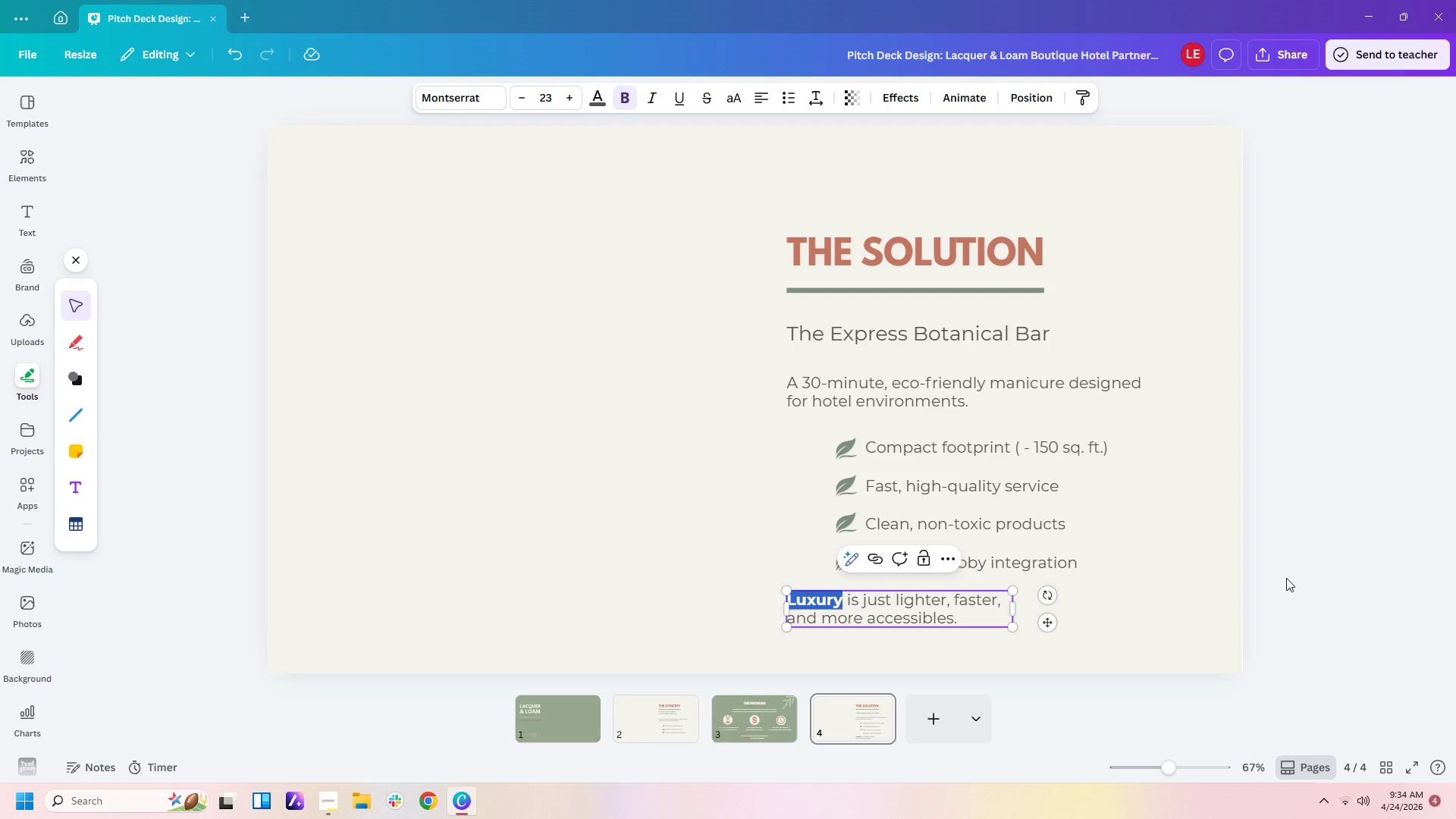 
left_click([1209, 611])
 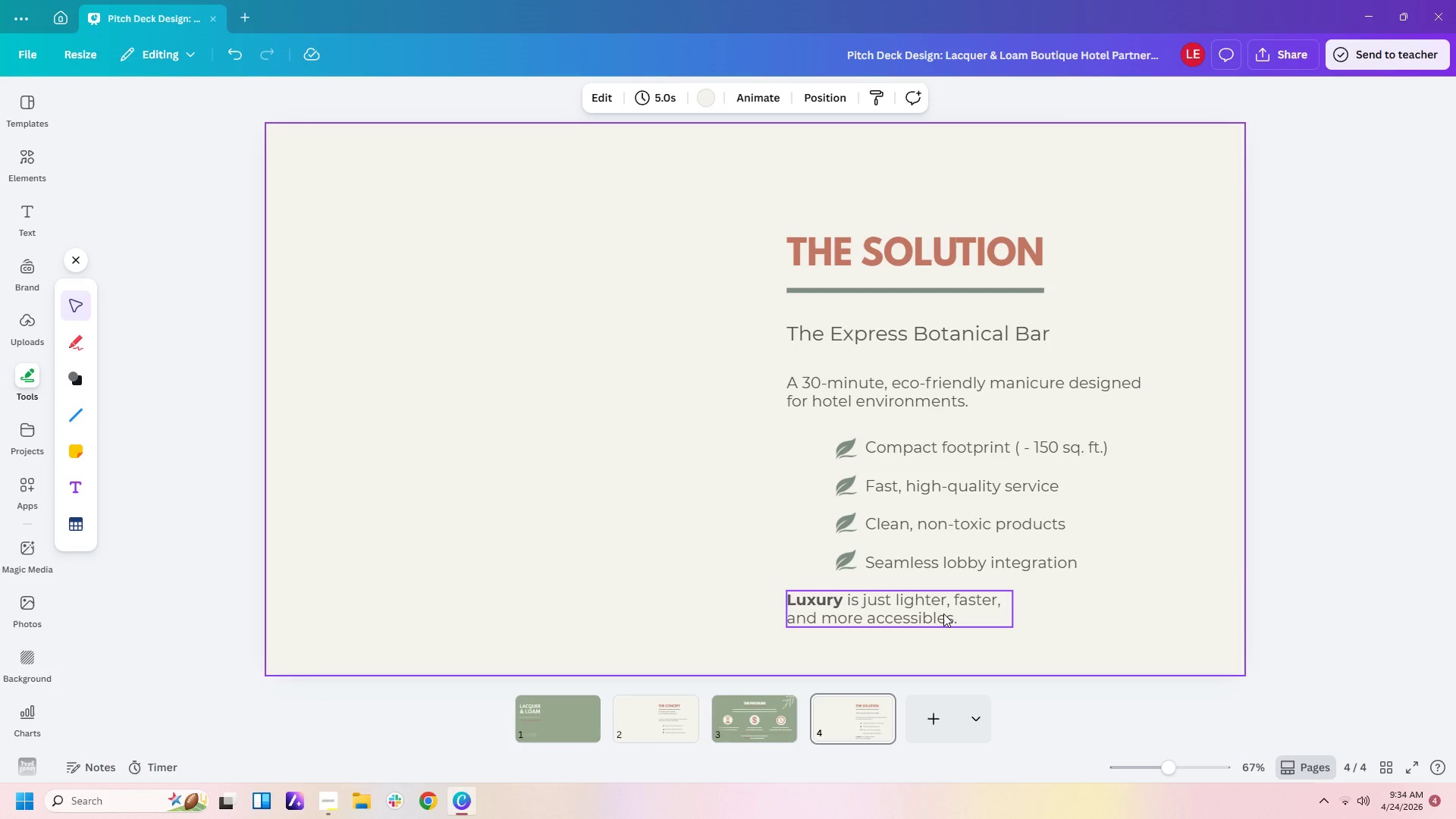 
left_click_drag(start_coordinate=[943, 613], to_coordinate=[990, 614])
 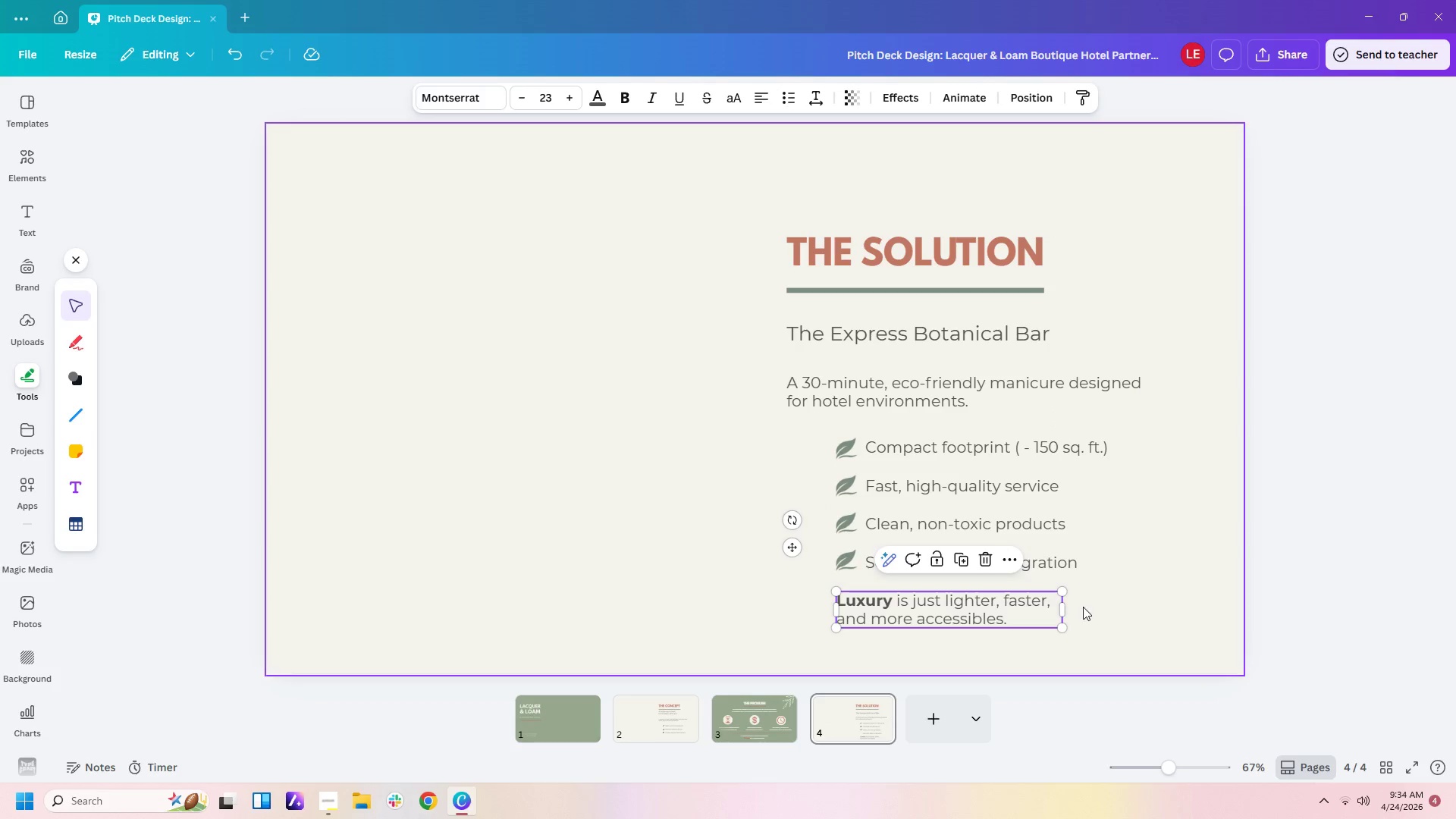 
left_click([1083, 607])
 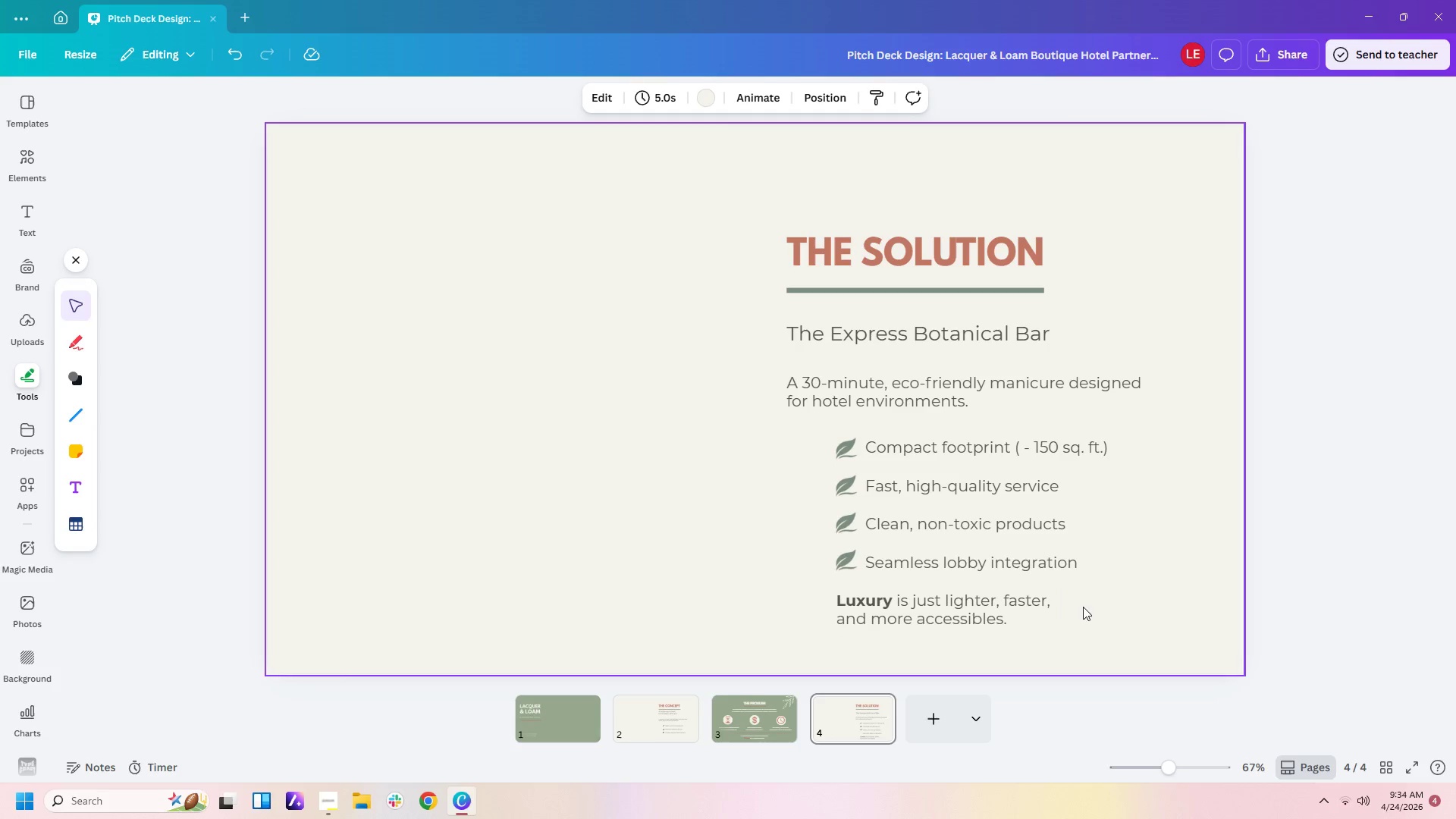 
left_click_drag(start_coordinate=[1071, 543], to_coordinate=[1037, 540])
 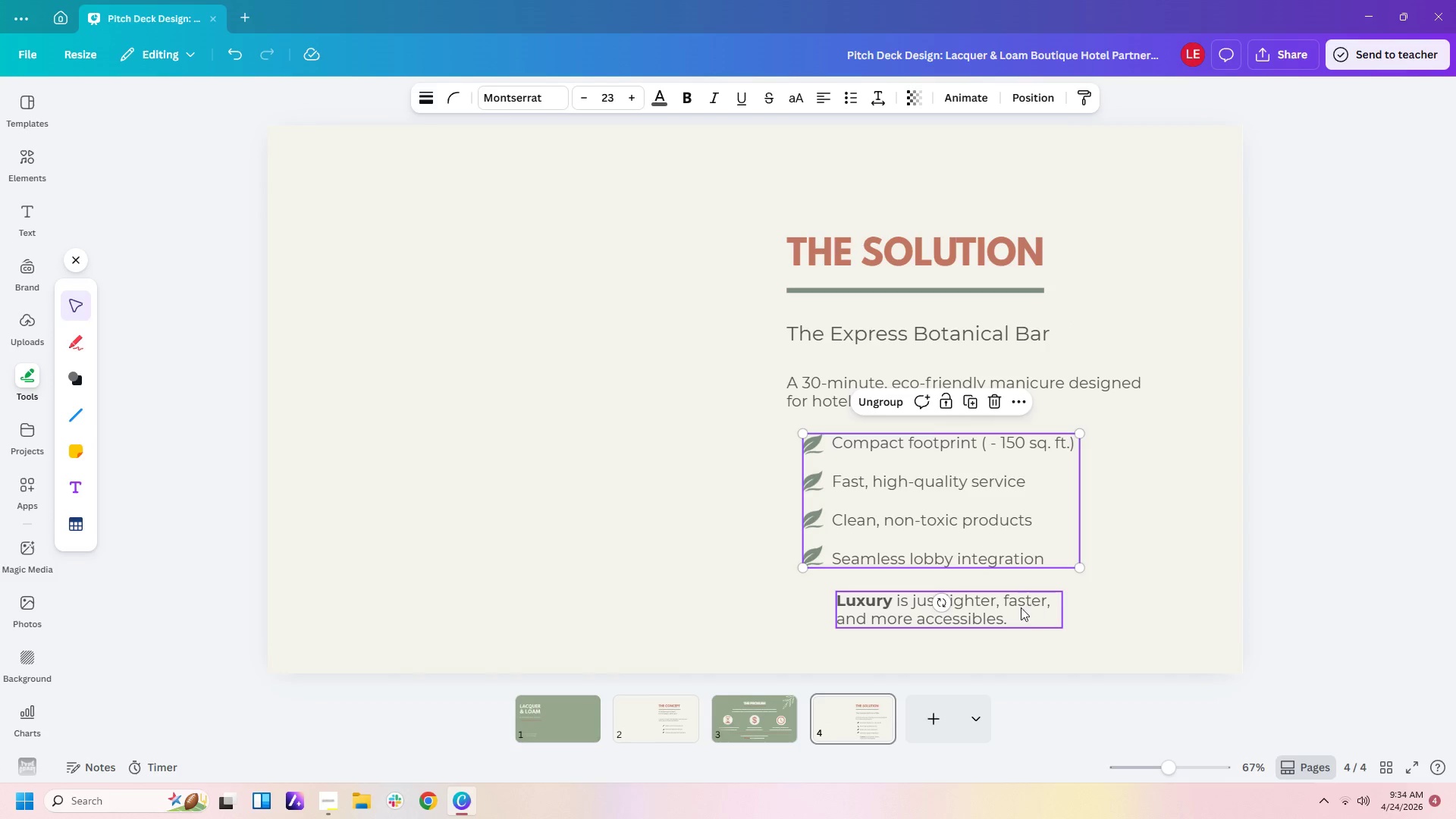 
left_click_drag(start_coordinate=[1021, 607], to_coordinate=[995, 611])
 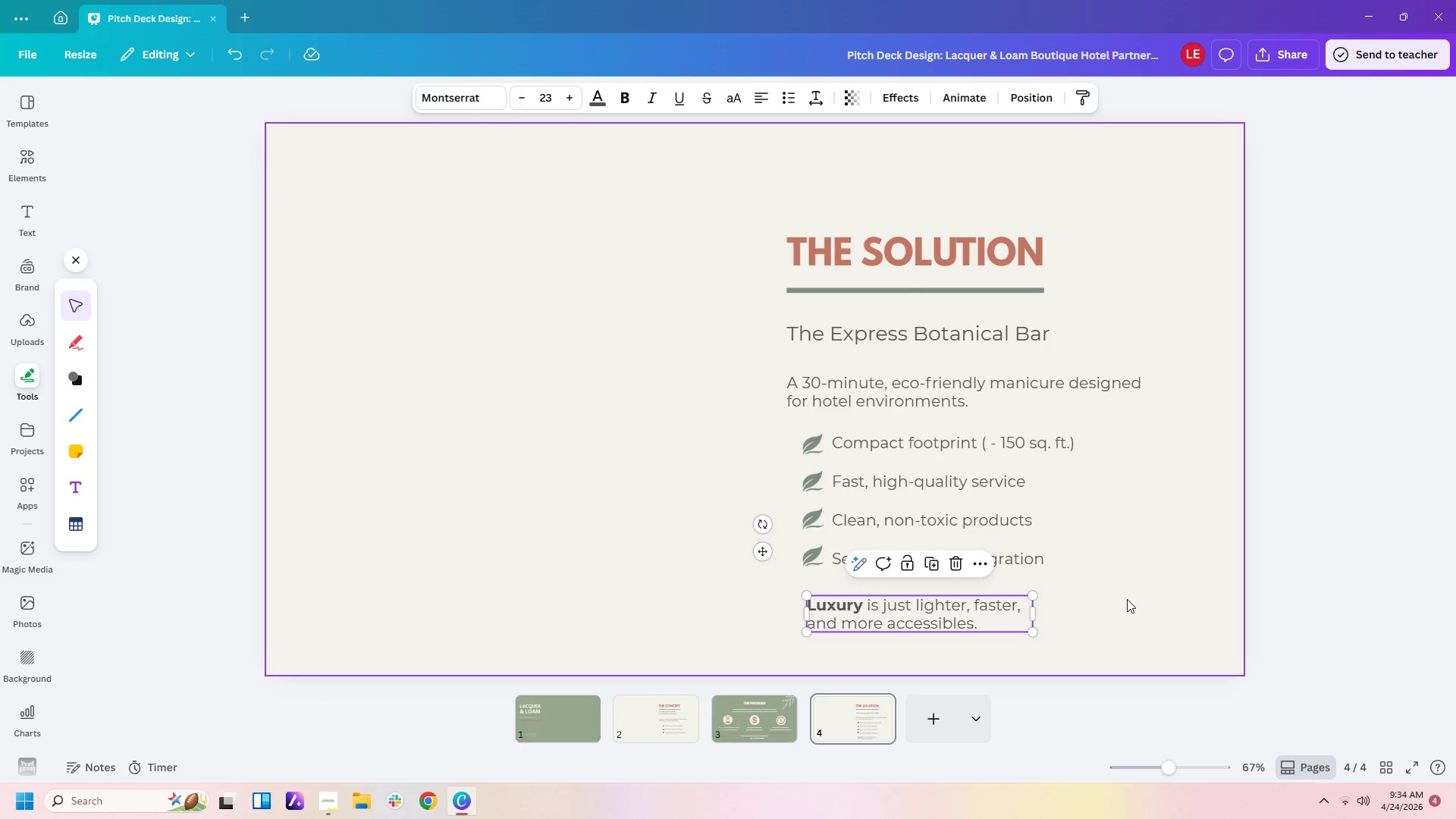 
left_click([1127, 599])
 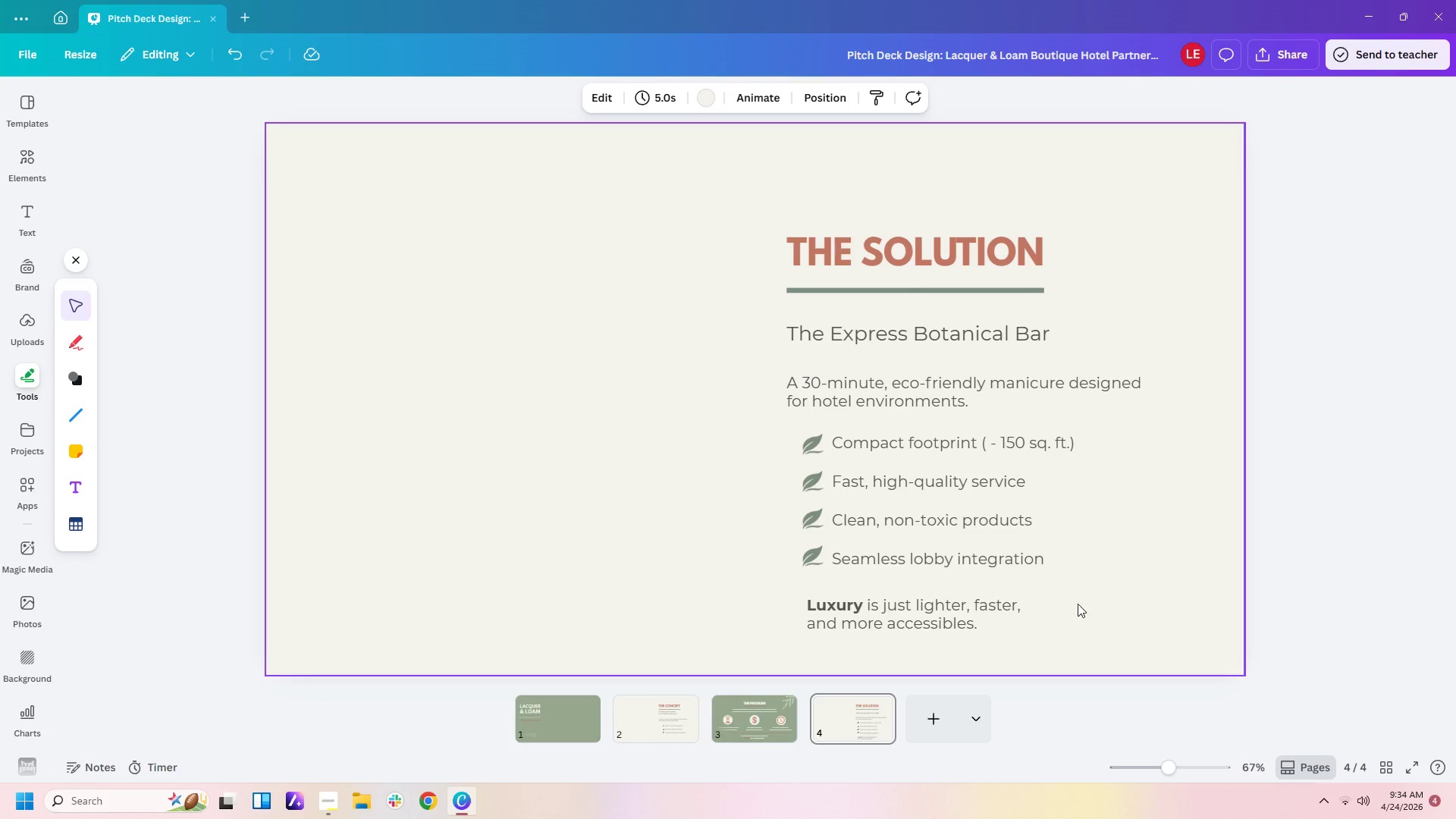 
wait(8.19)
 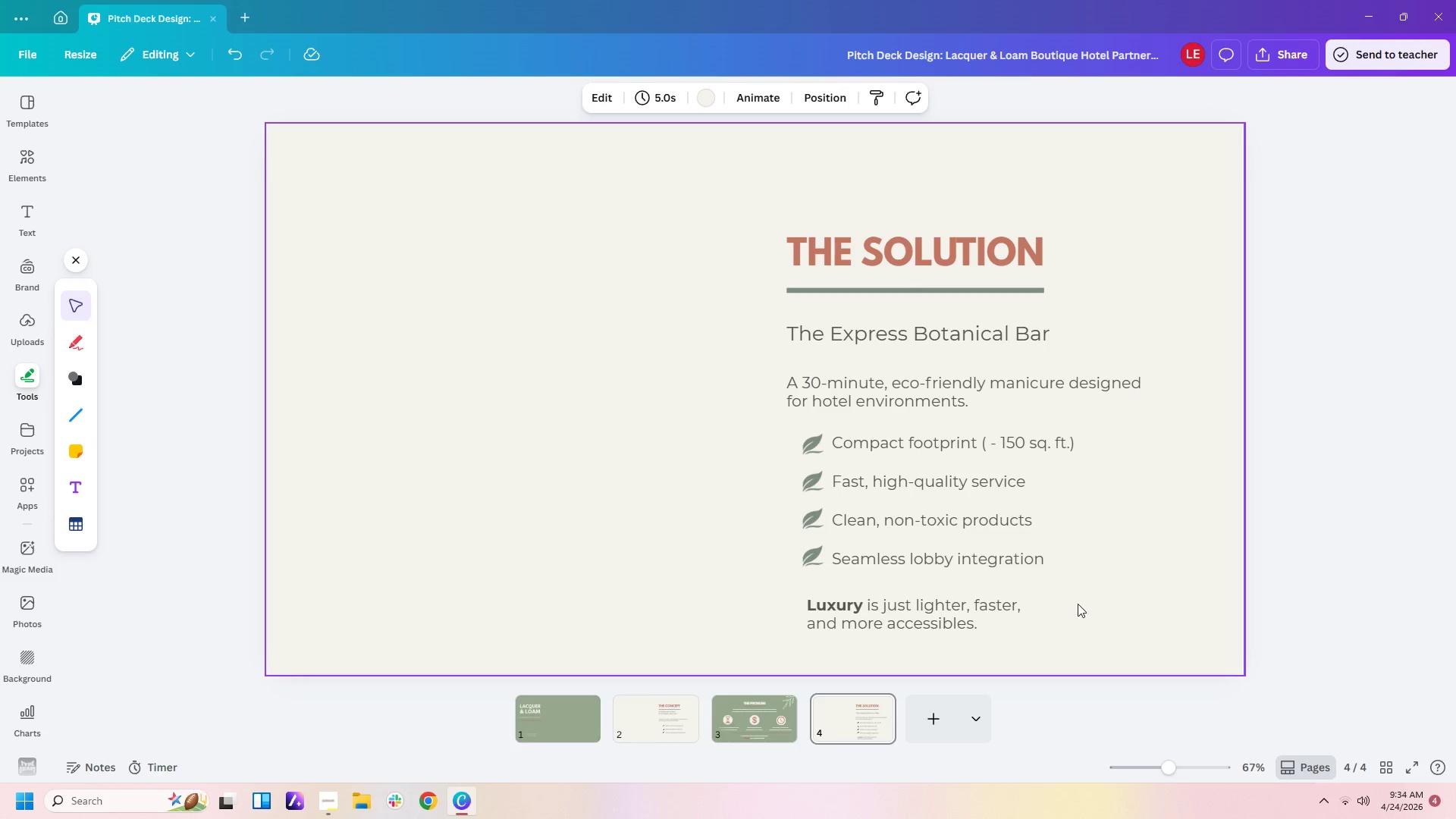 
left_click([1005, 519])
 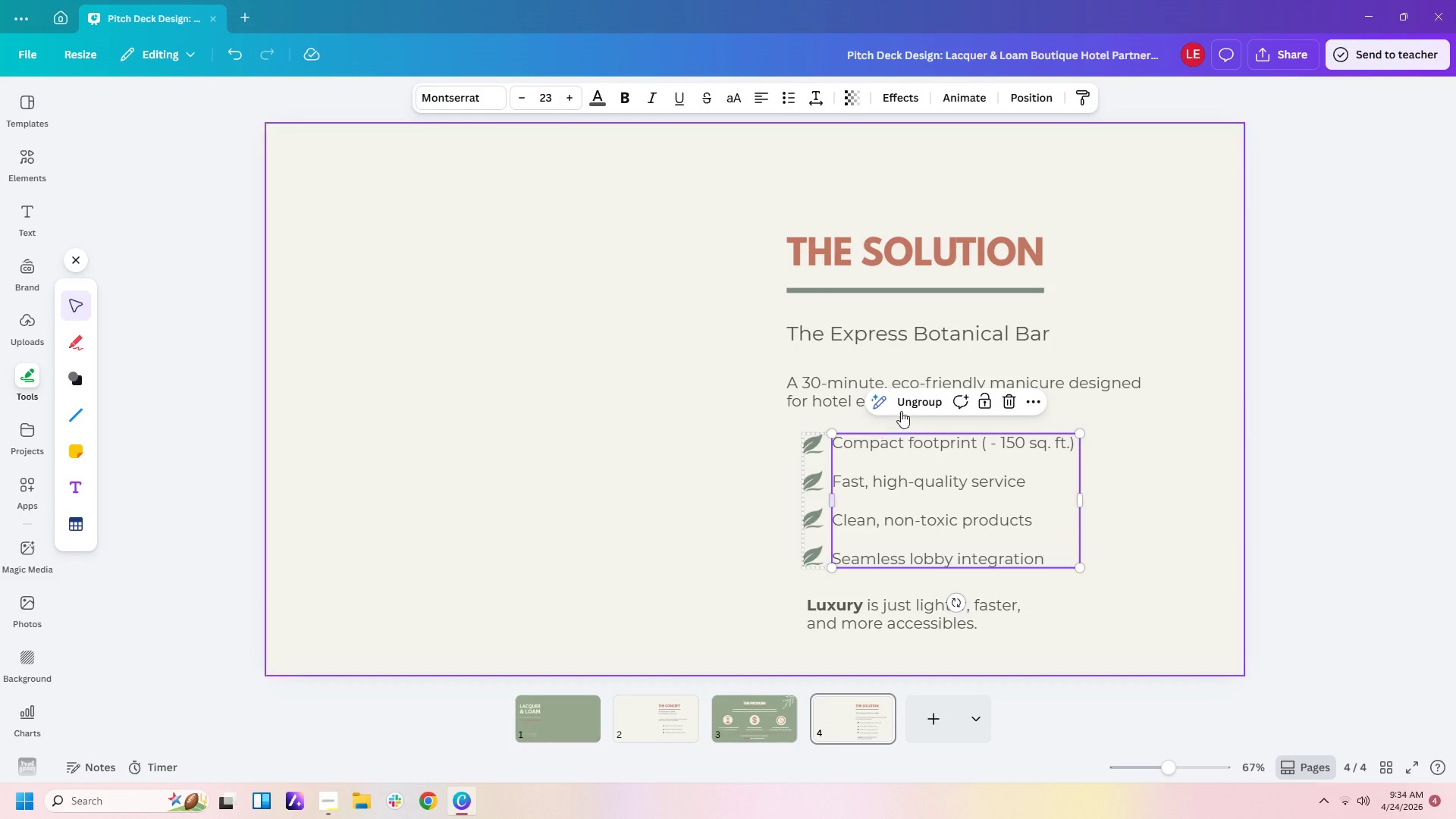 
left_click([913, 402])
 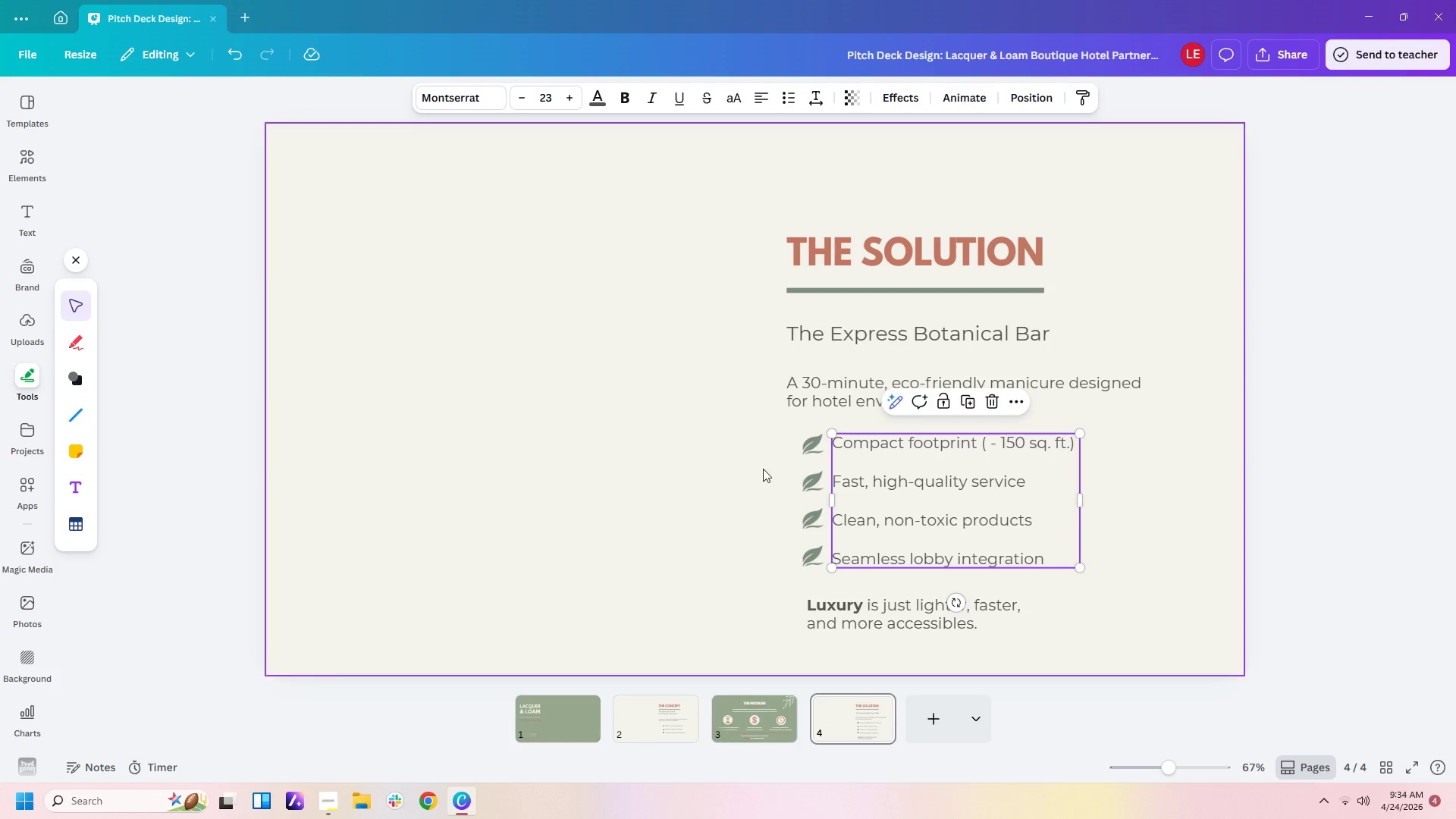 
left_click([743, 469])
 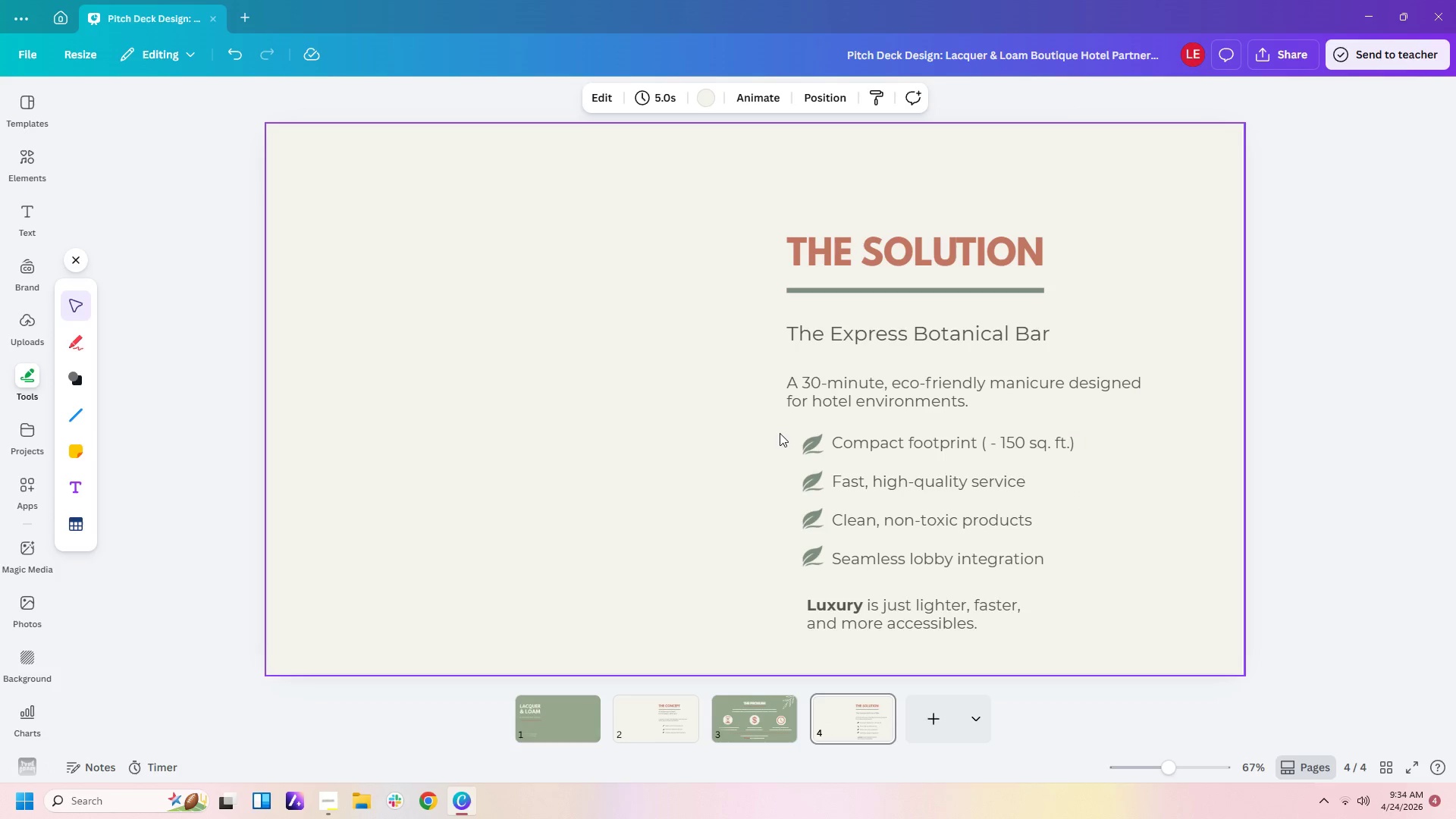 
left_click_drag(start_coordinate=[780, 433], to_coordinate=[814, 558])
 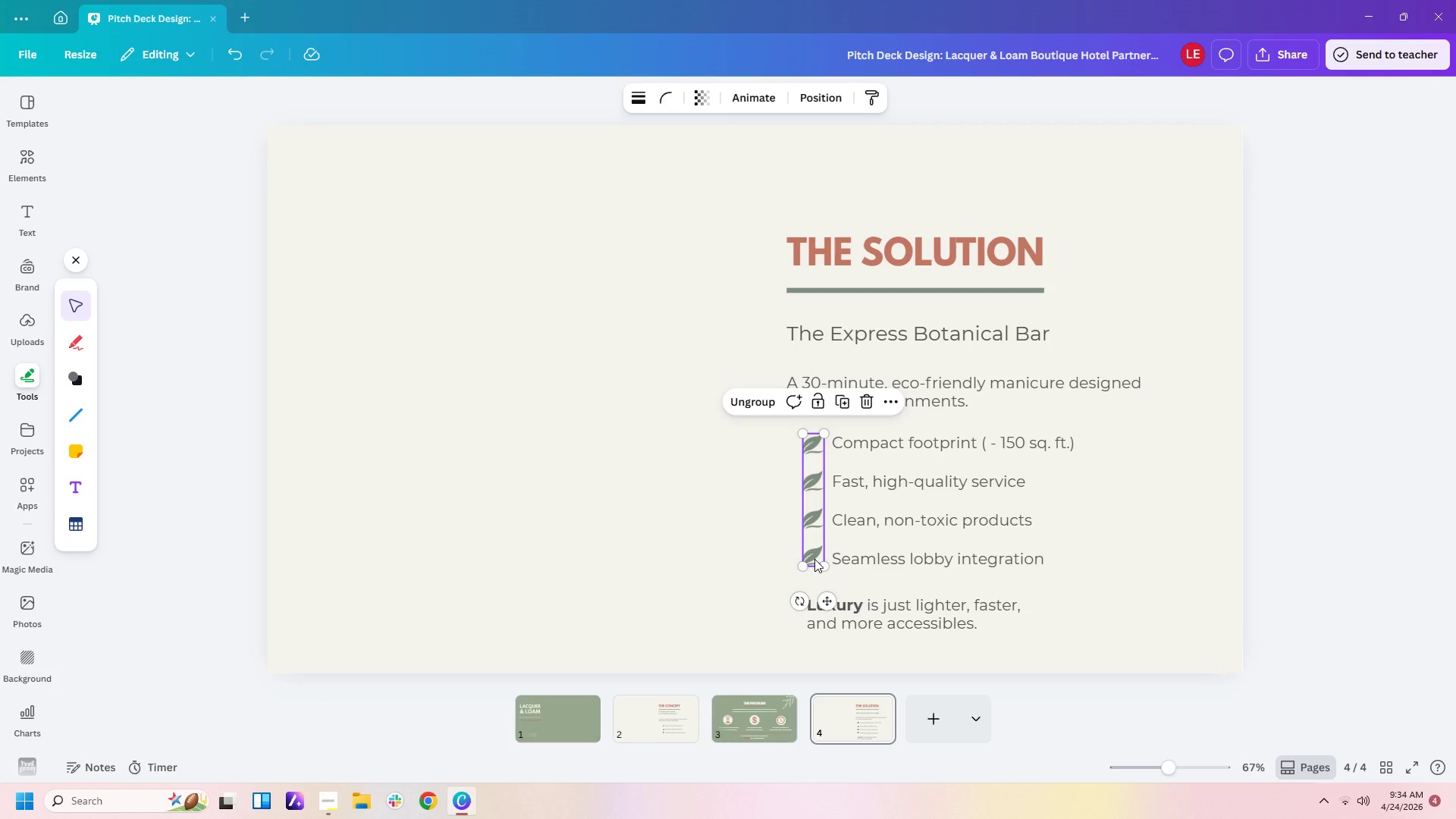 
left_click_drag(start_coordinate=[814, 559], to_coordinate=[805, 560])
 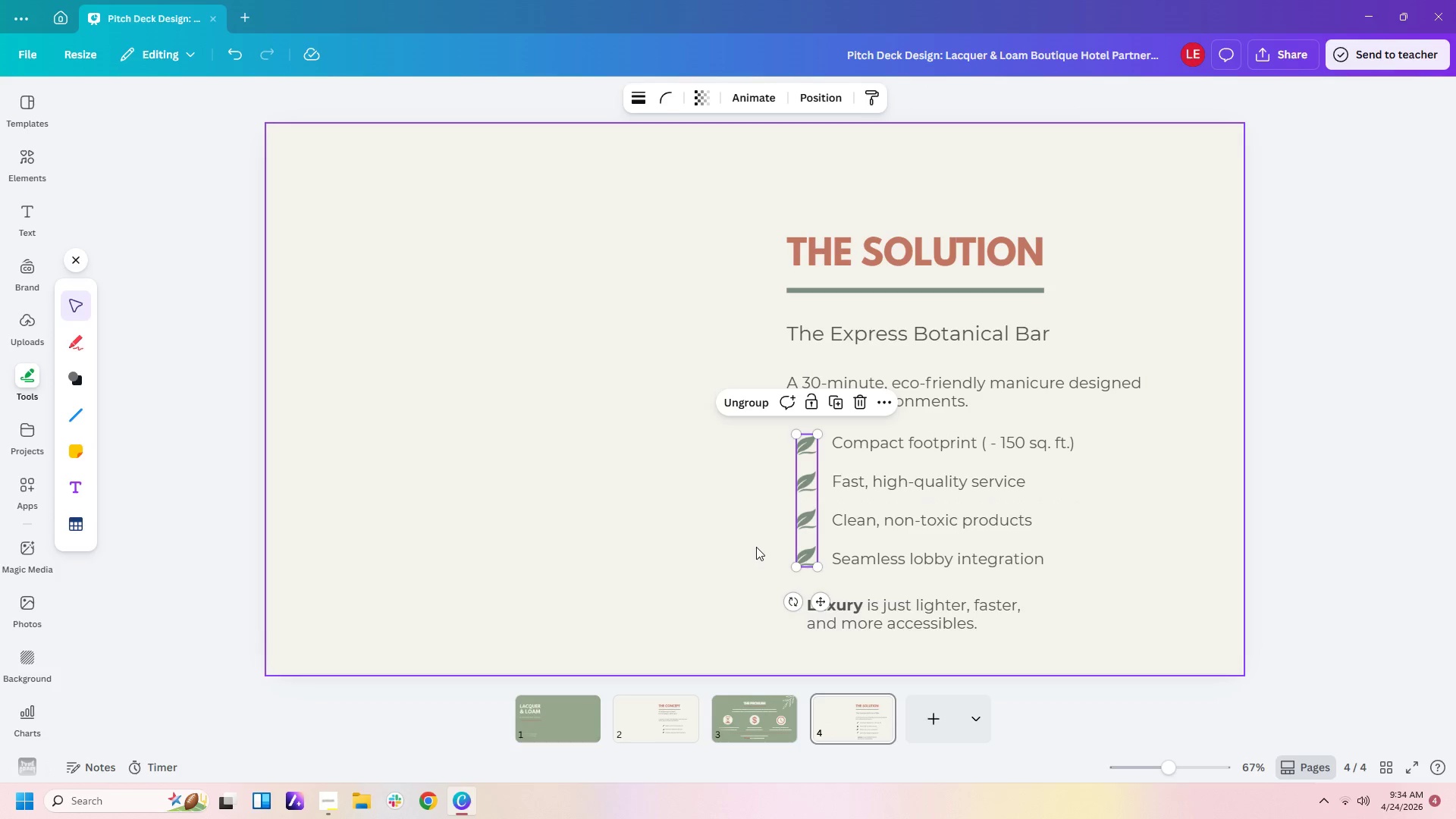 
left_click([756, 547])
 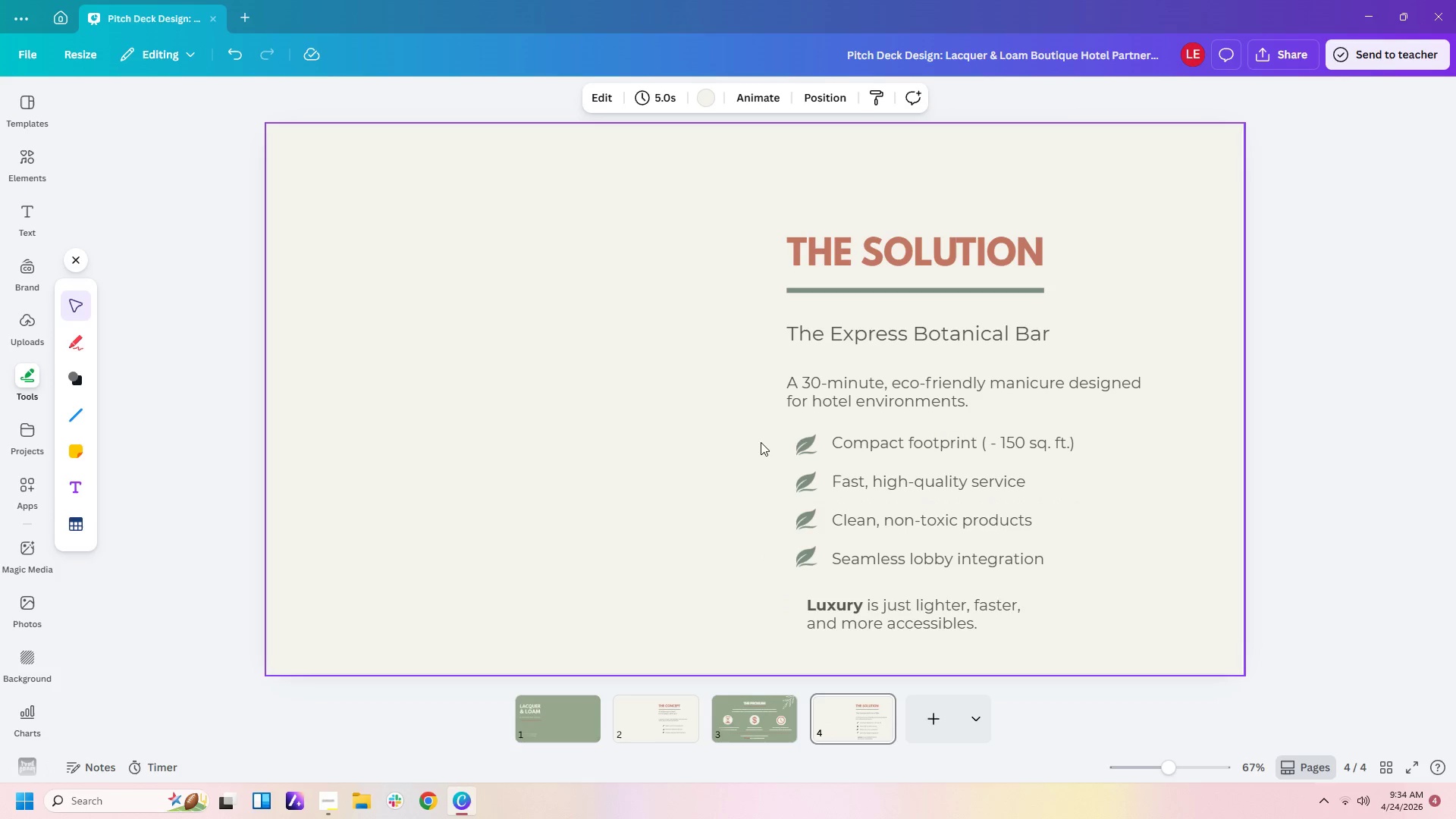 
left_click_drag(start_coordinate=[761, 442], to_coordinate=[946, 557])
 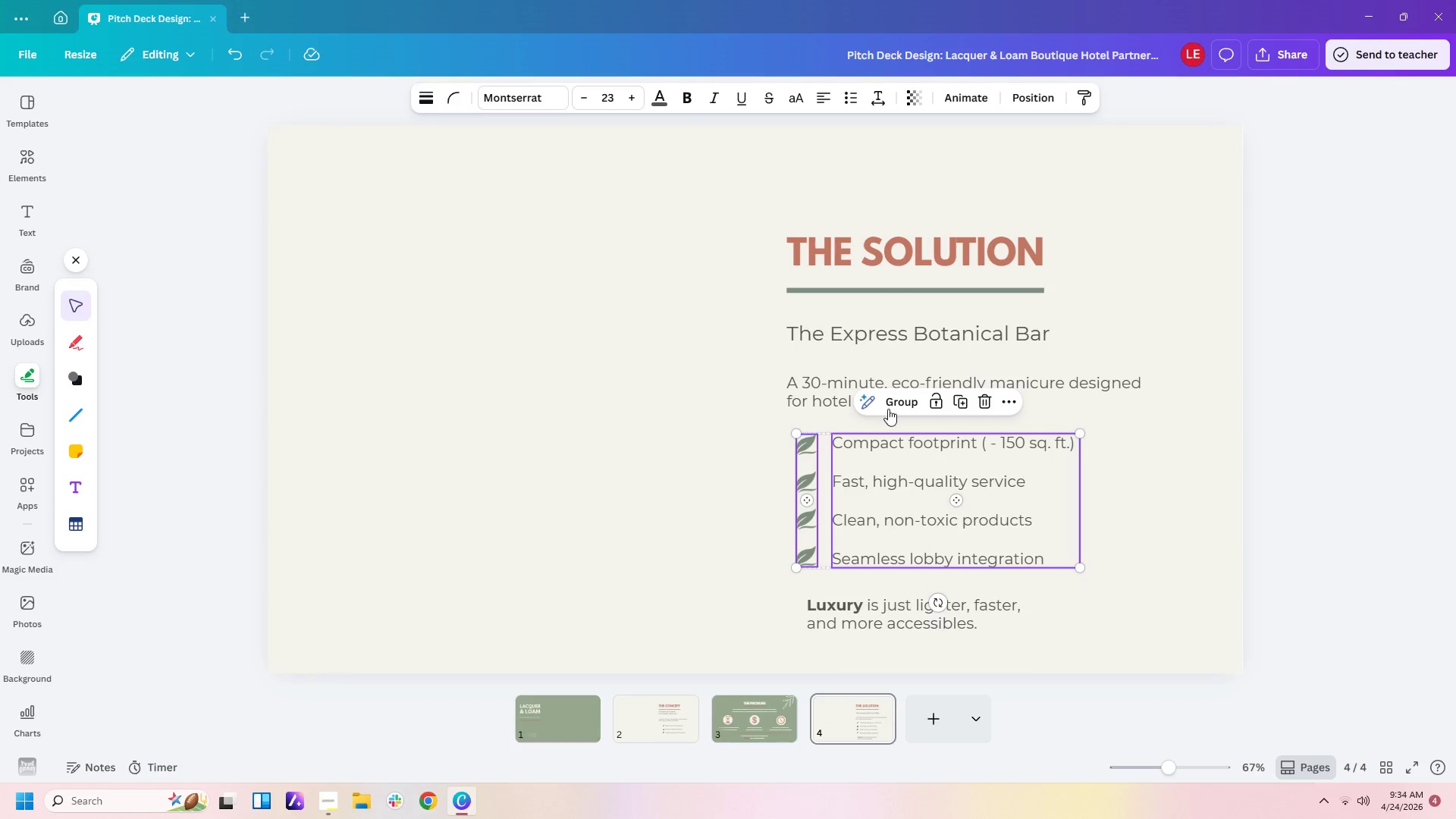 
left_click([899, 402])
 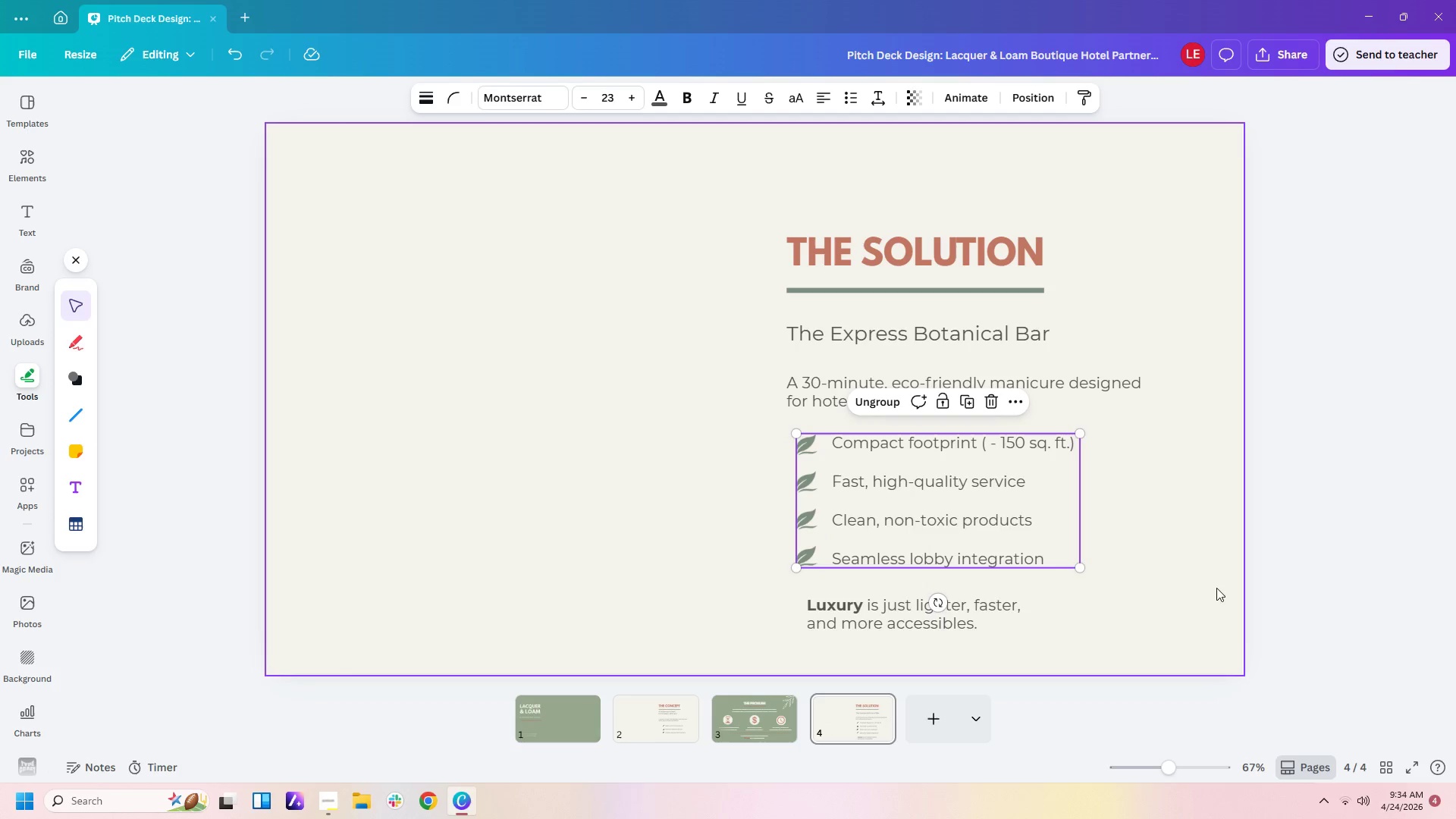 
left_click([1181, 585])
 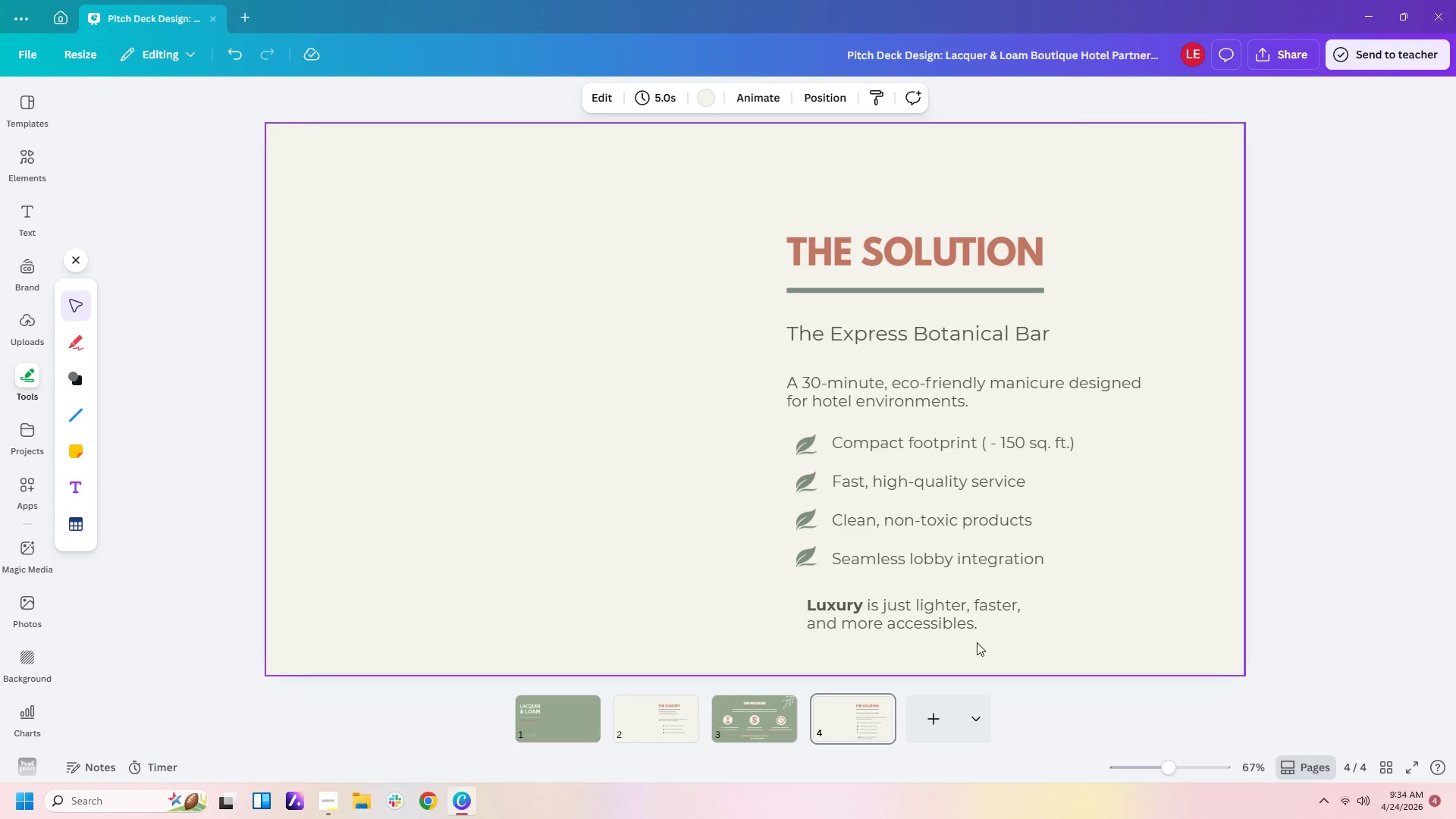 
left_click([971, 632])
 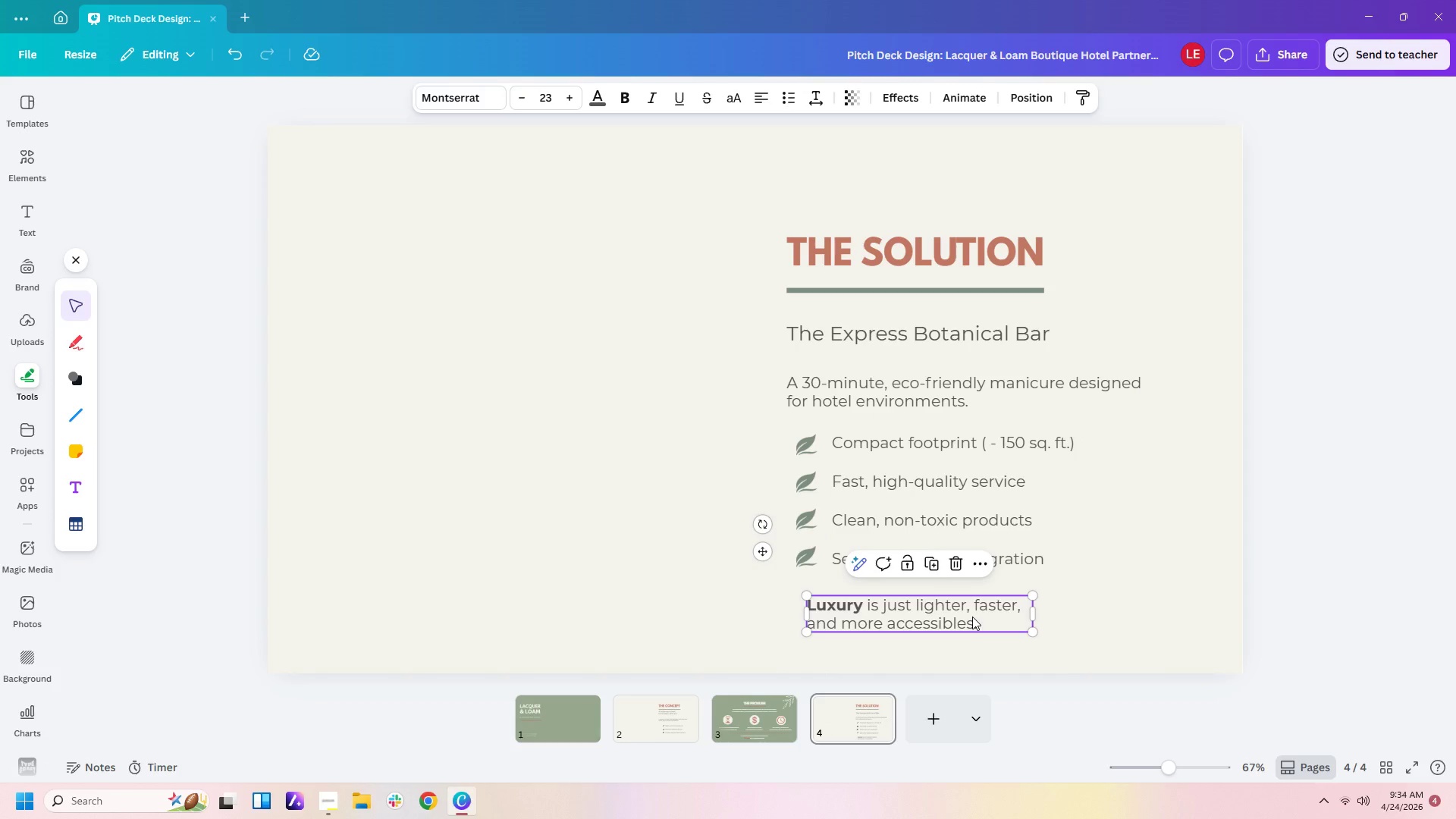 
left_click_drag(start_coordinate=[972, 617], to_coordinate=[961, 616])
 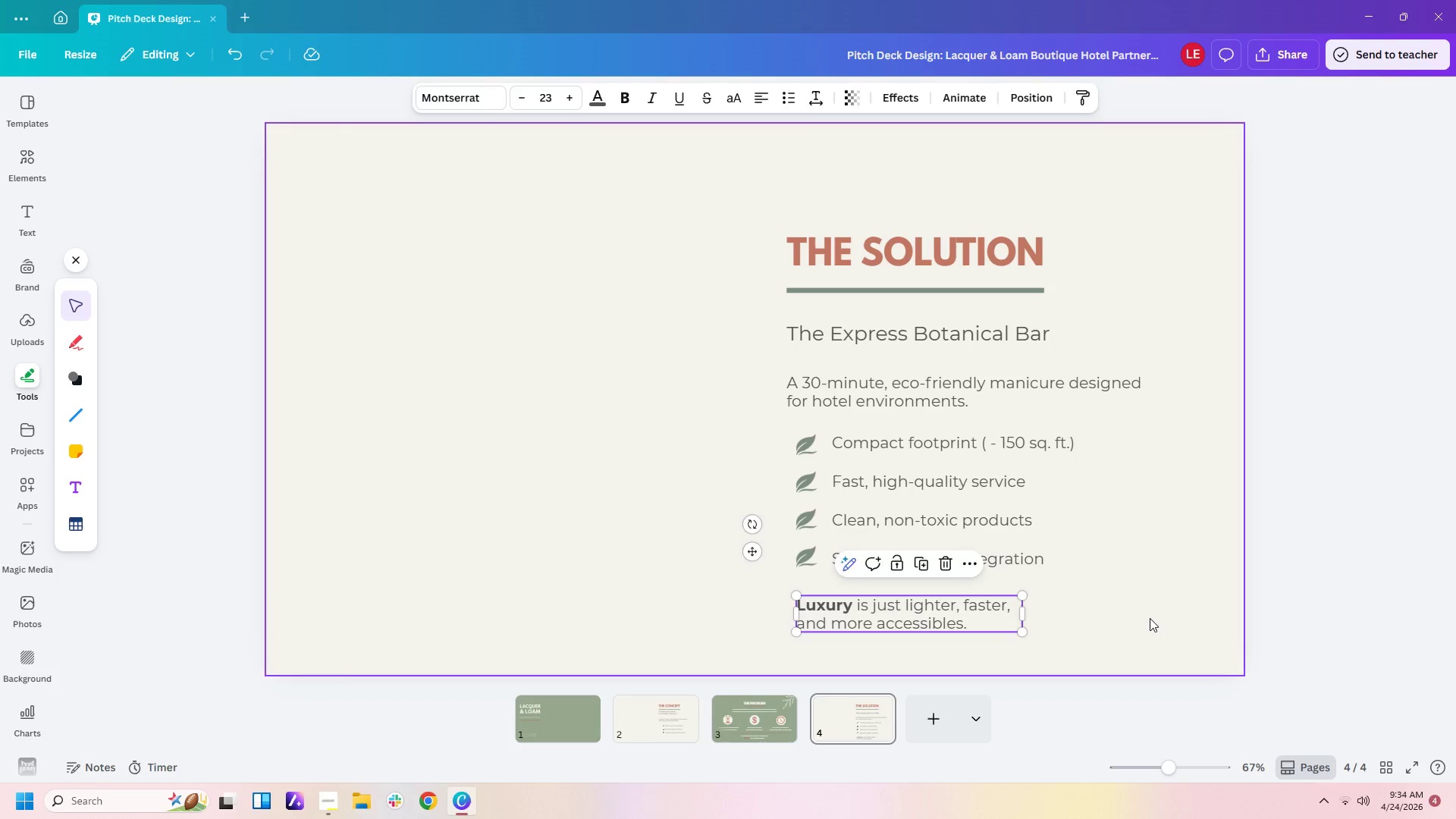 
left_click([1150, 618])
 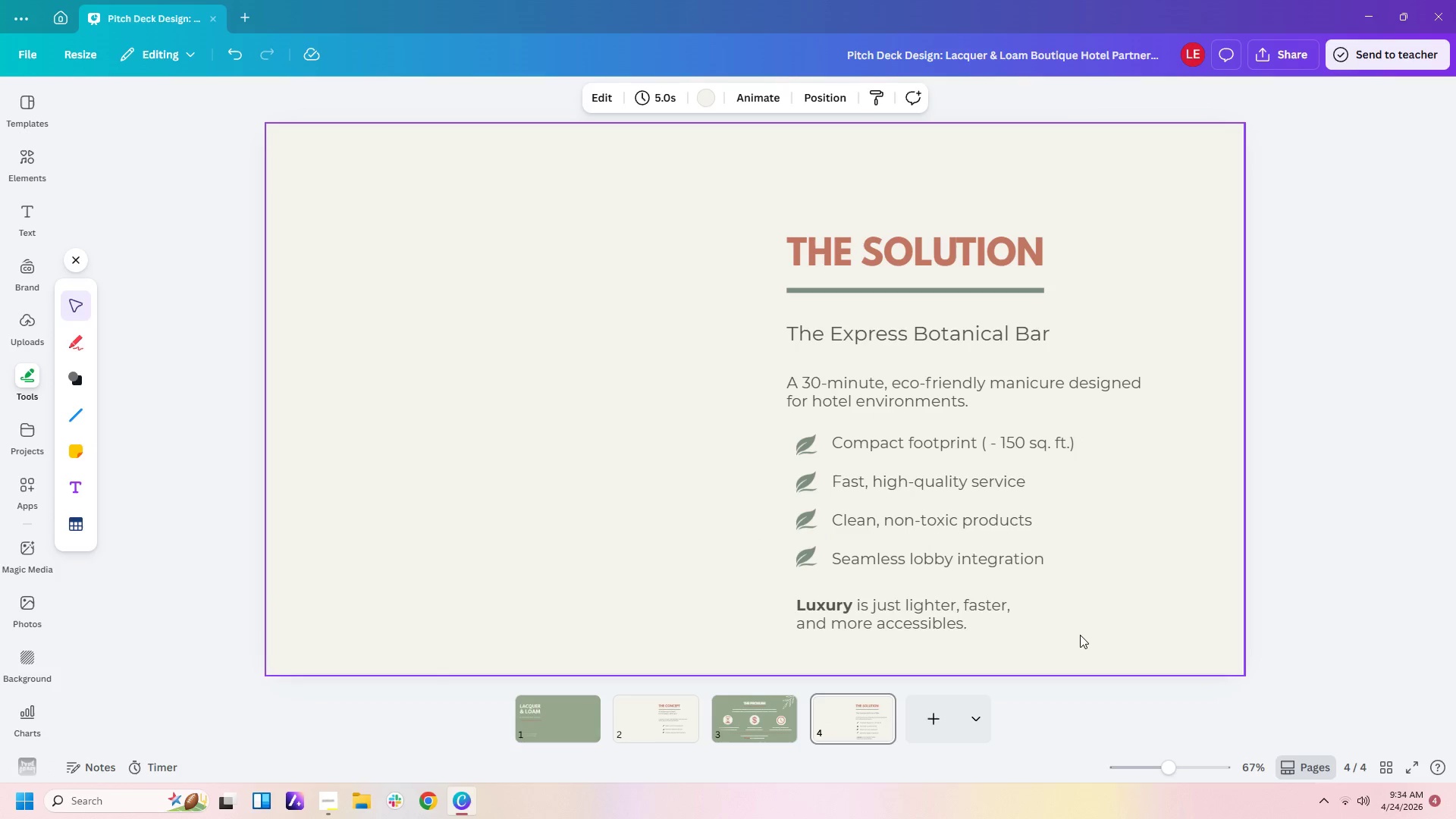 
double_click([963, 623])
 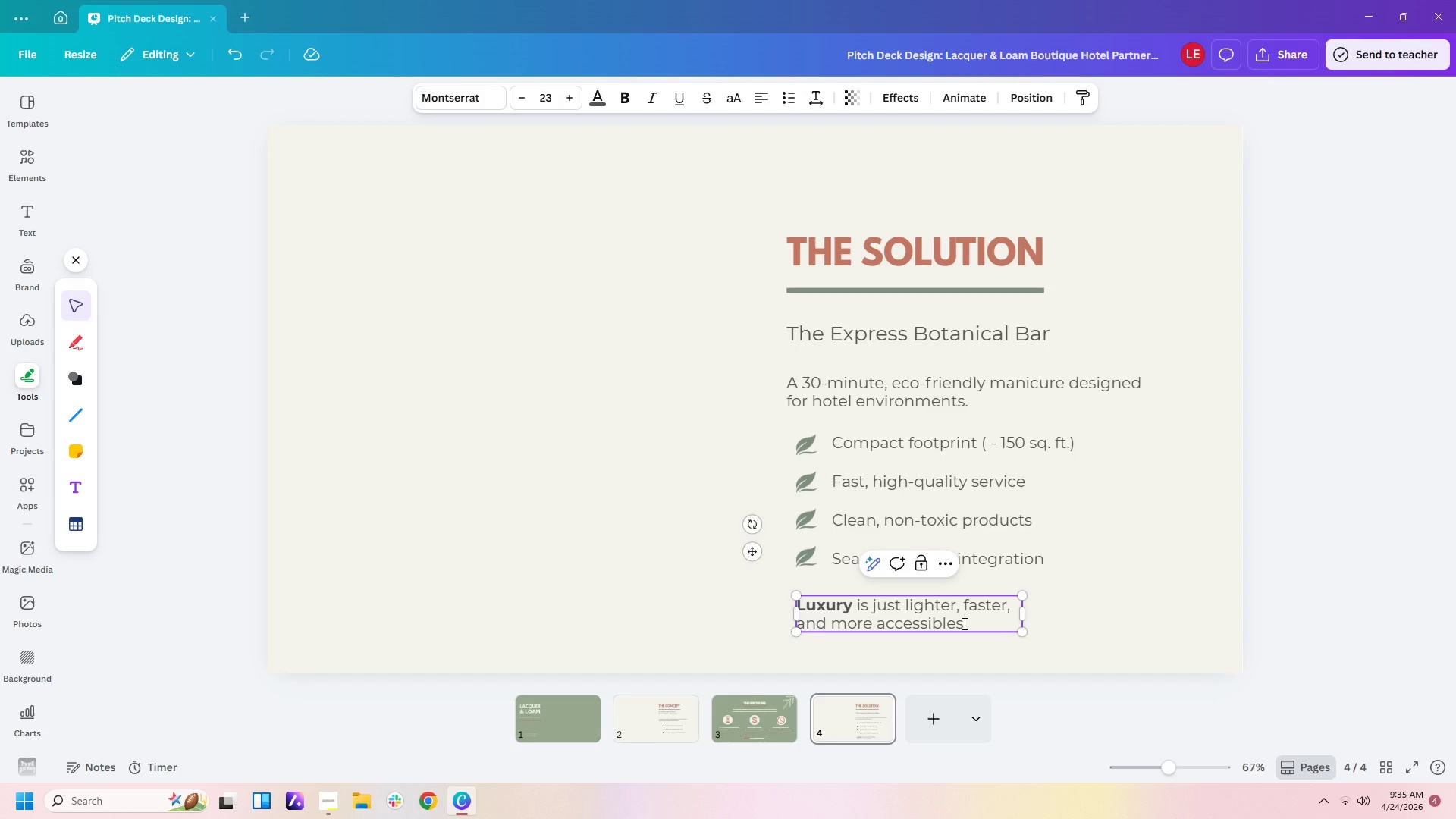 
key(Backspace)
 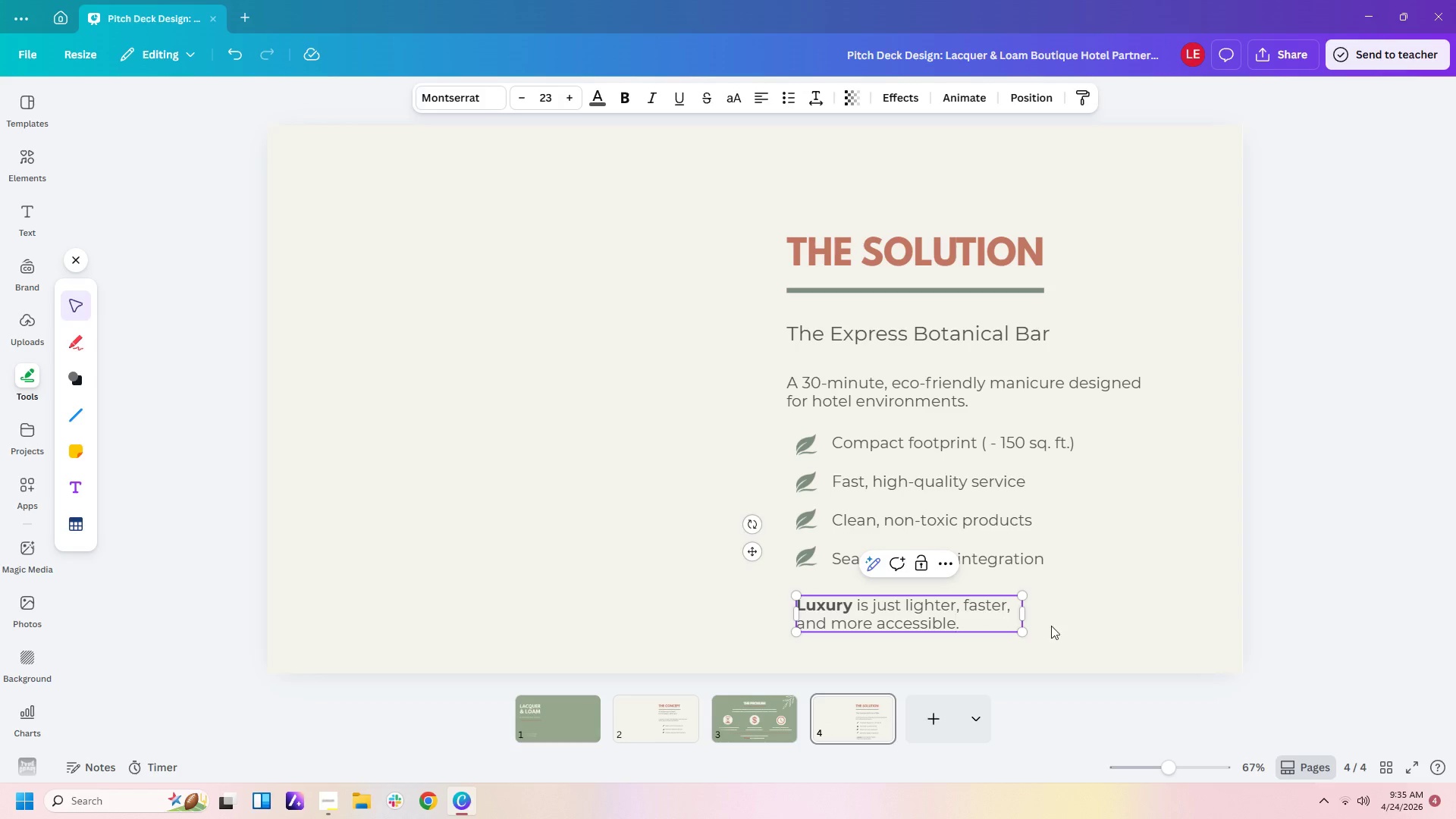 
left_click([1100, 626])
 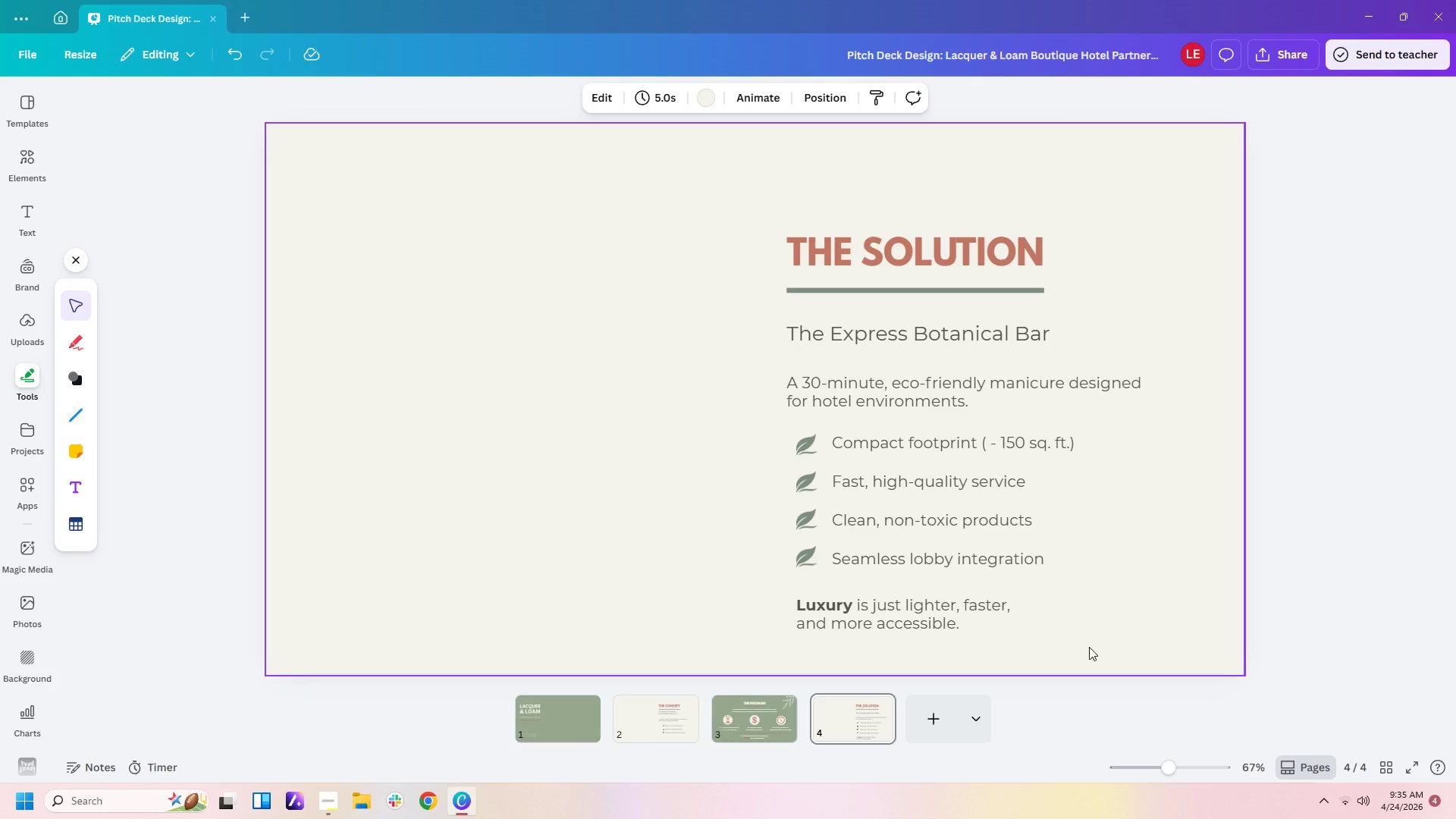 
wait(7.78)
 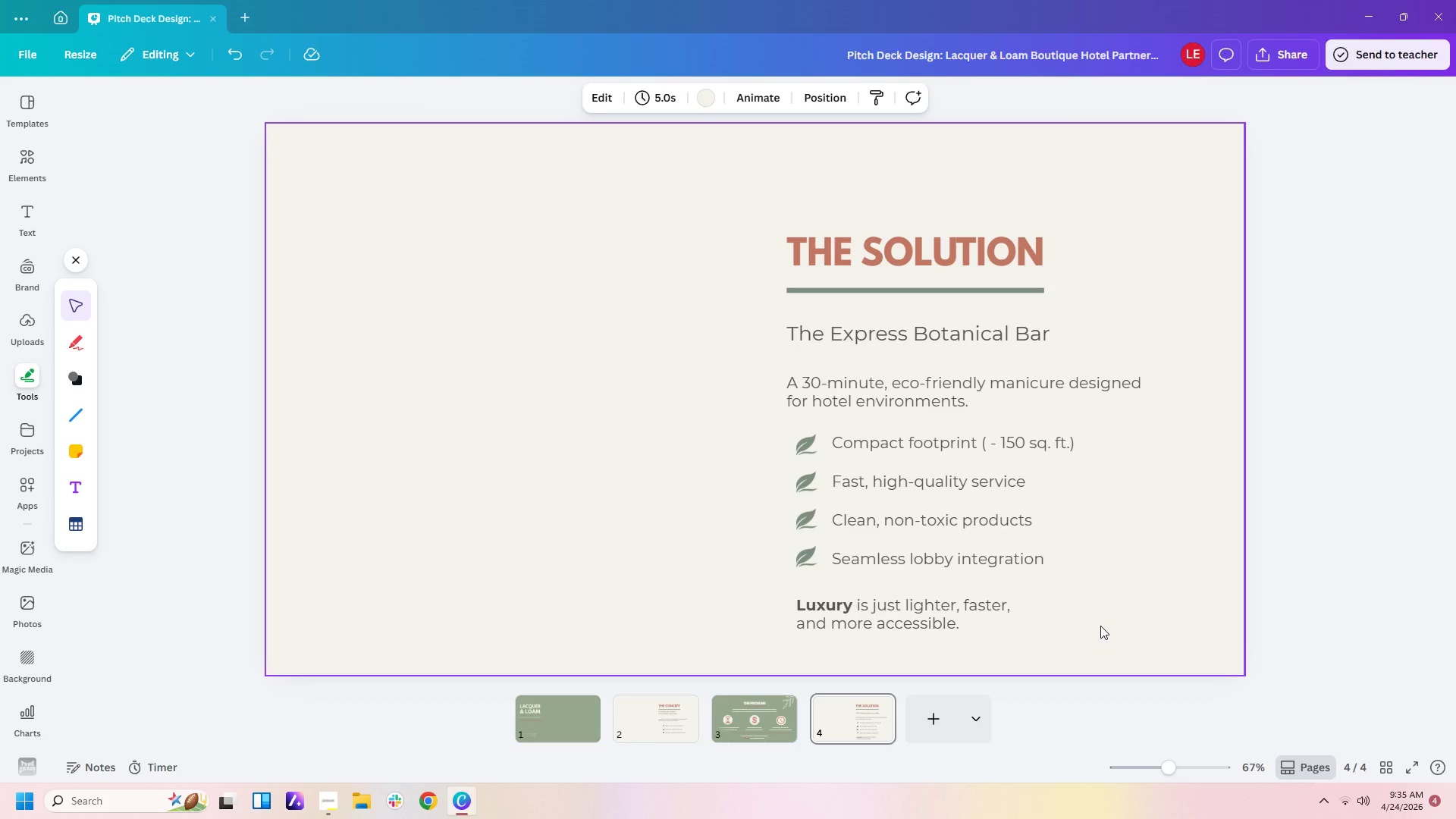 
left_click([919, 742])
 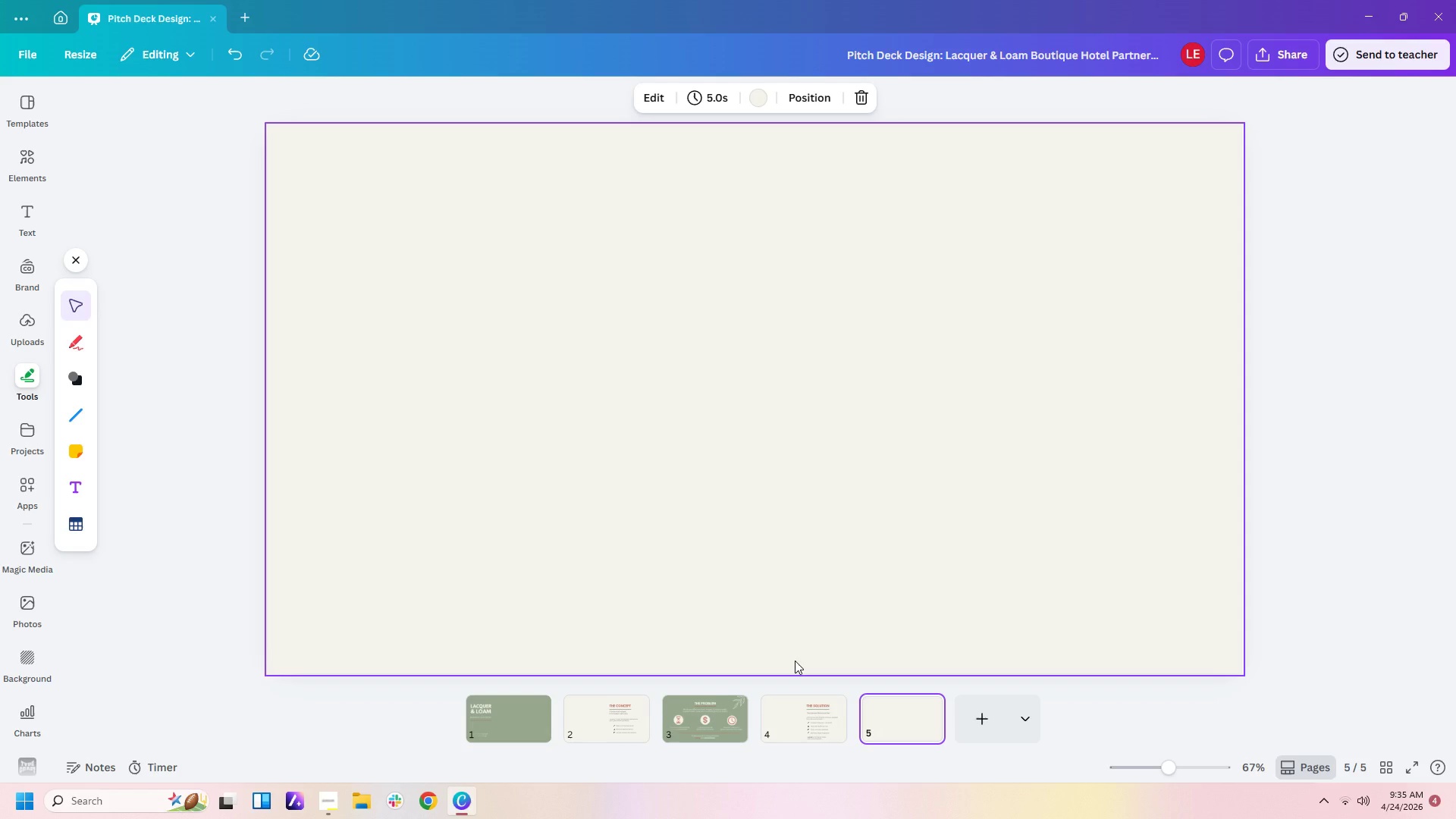 
wait(21.66)
 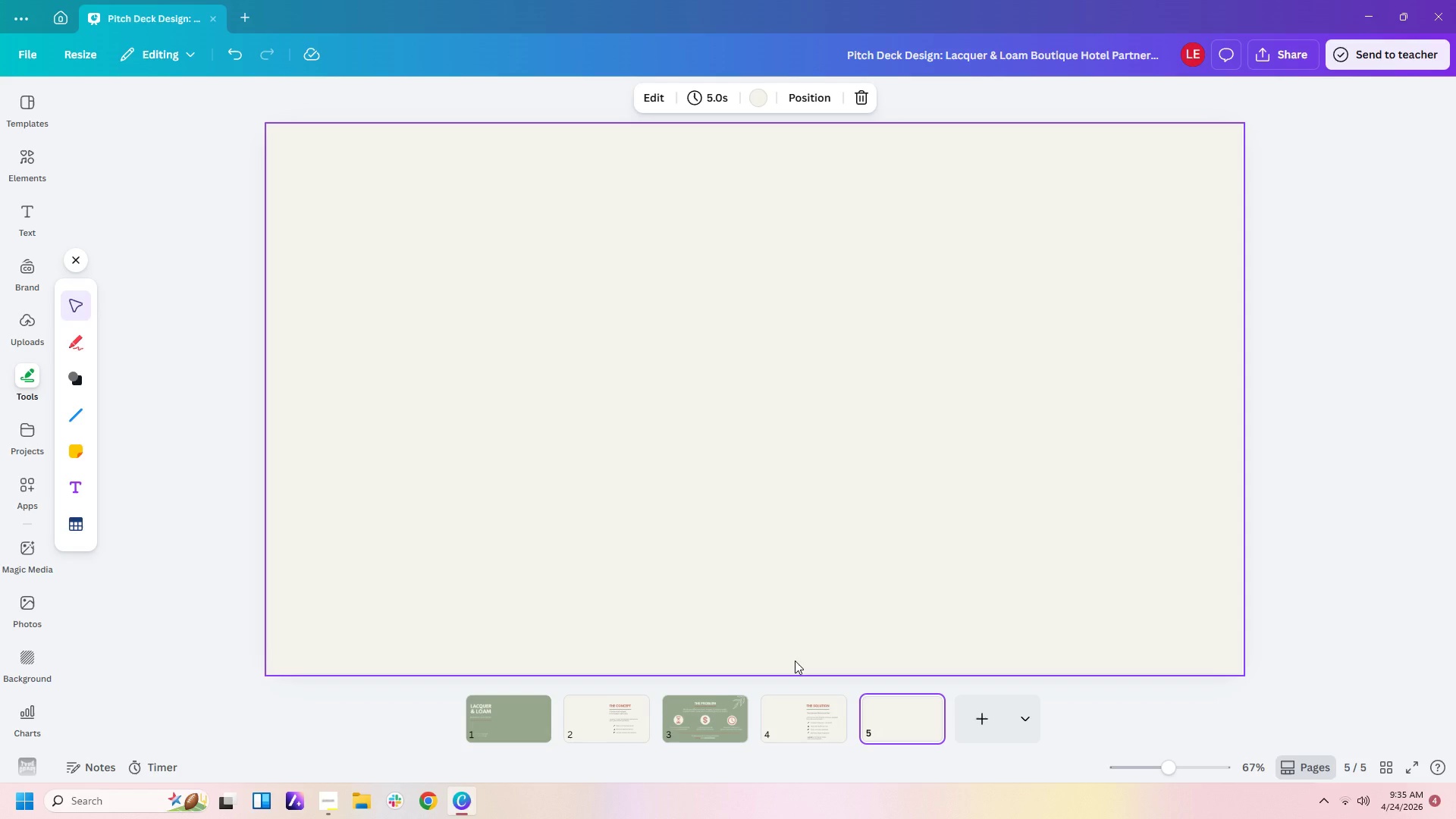 
mouse_move([832, 742])
 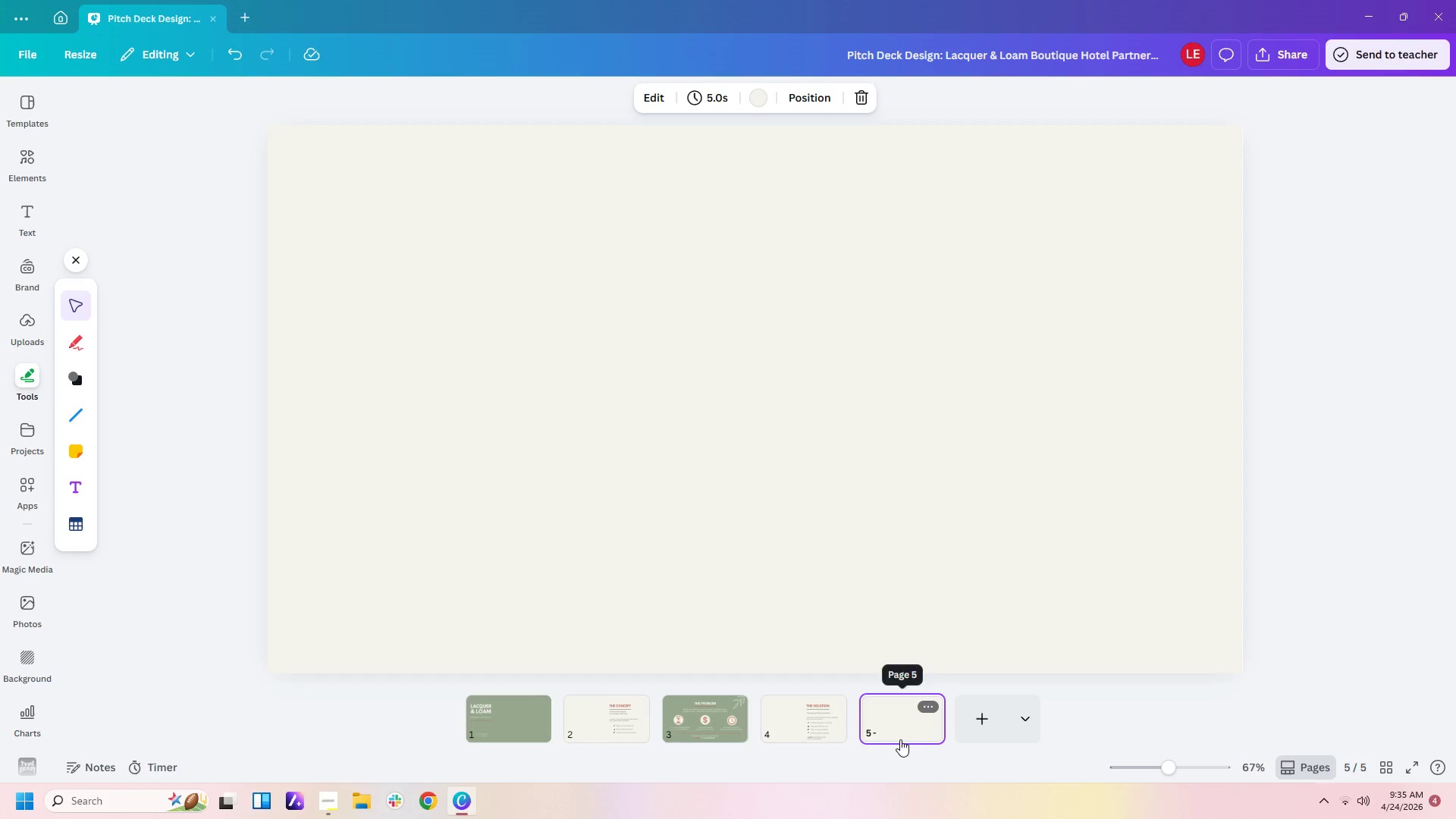 
left_click([900, 739])
 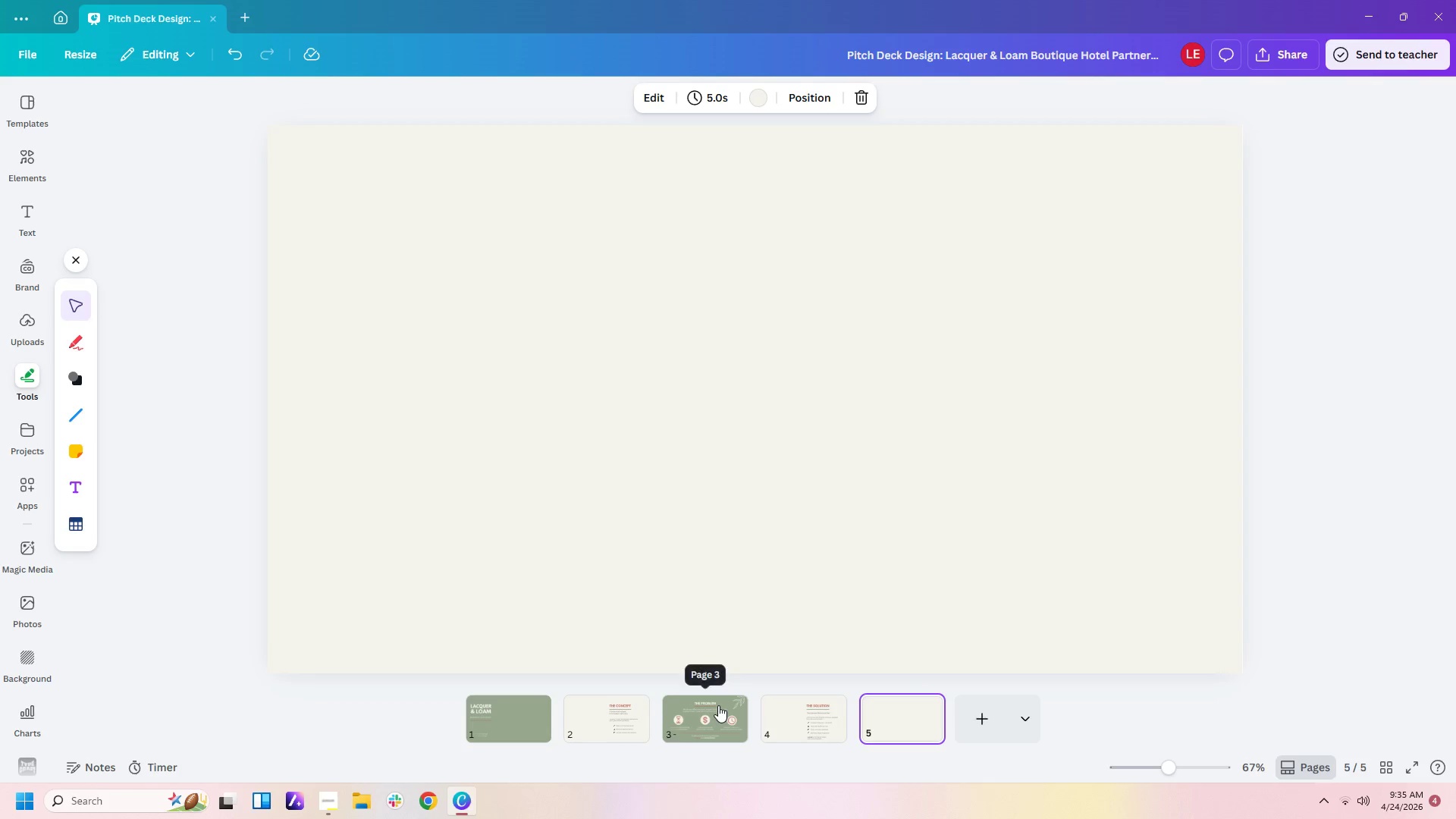 
left_click([718, 705])
 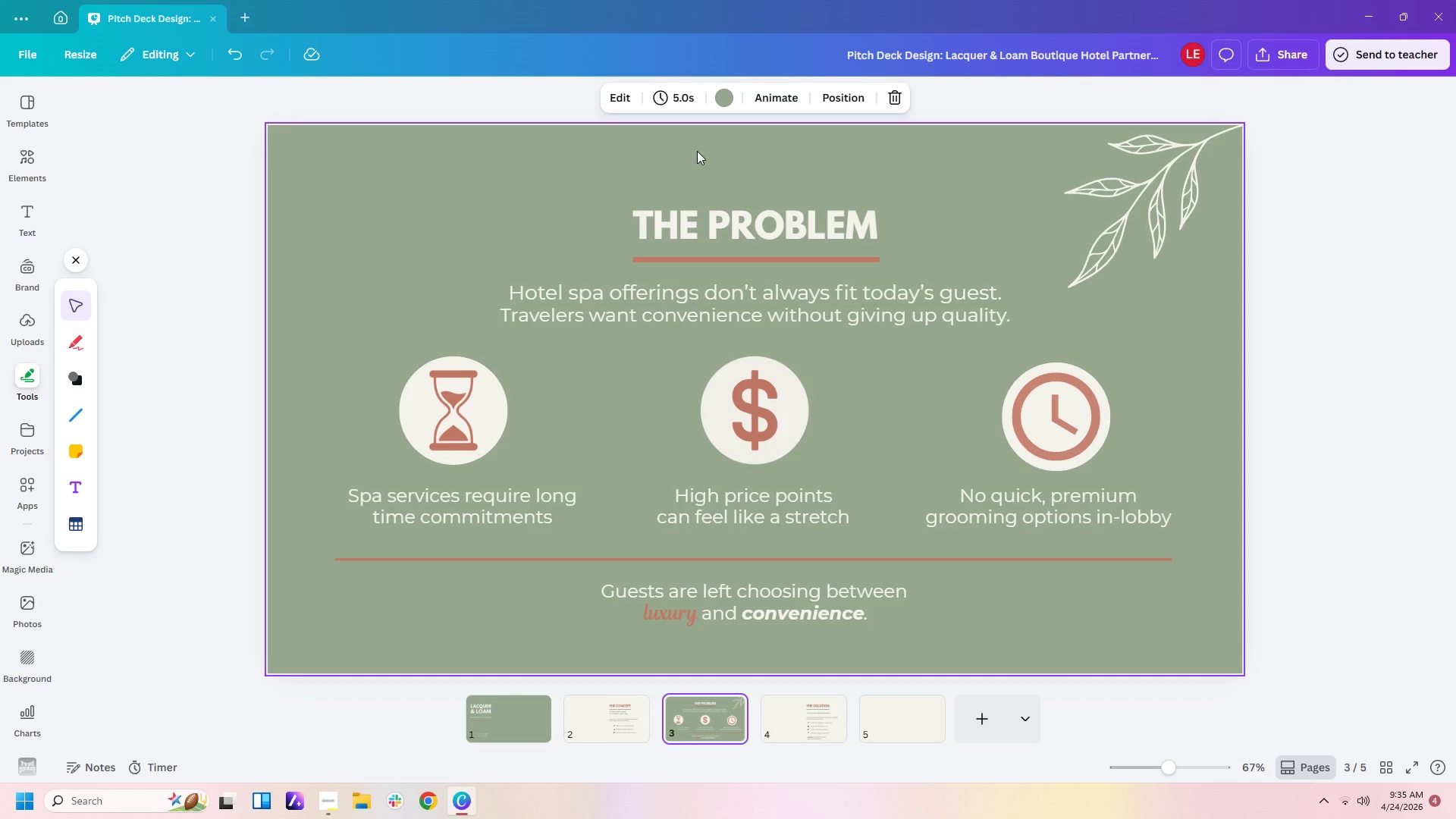 
left_click_drag(start_coordinate=[697, 151], to_coordinate=[714, 298])
 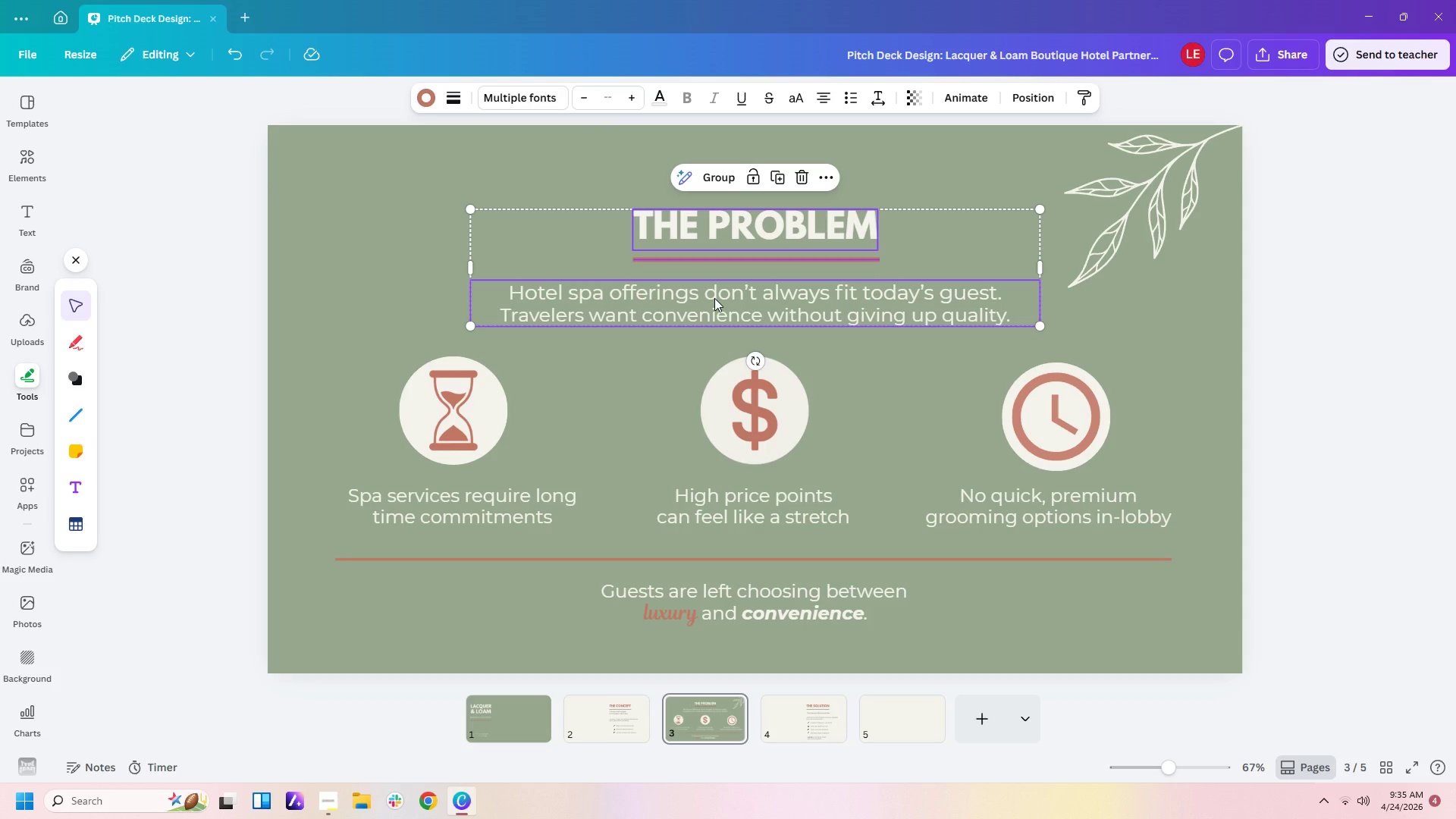 
key(Control+C)
 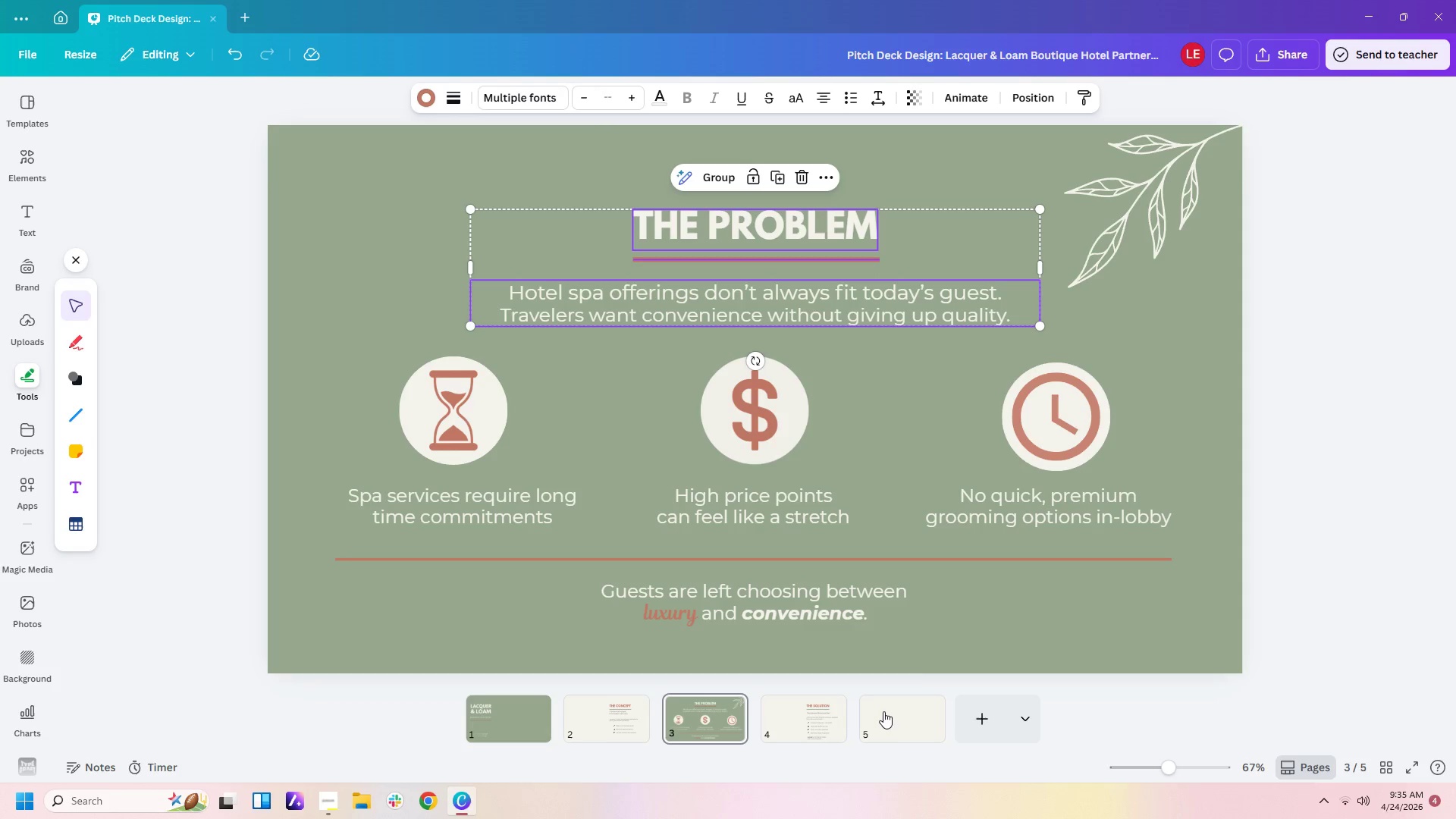 
left_click([883, 715])
 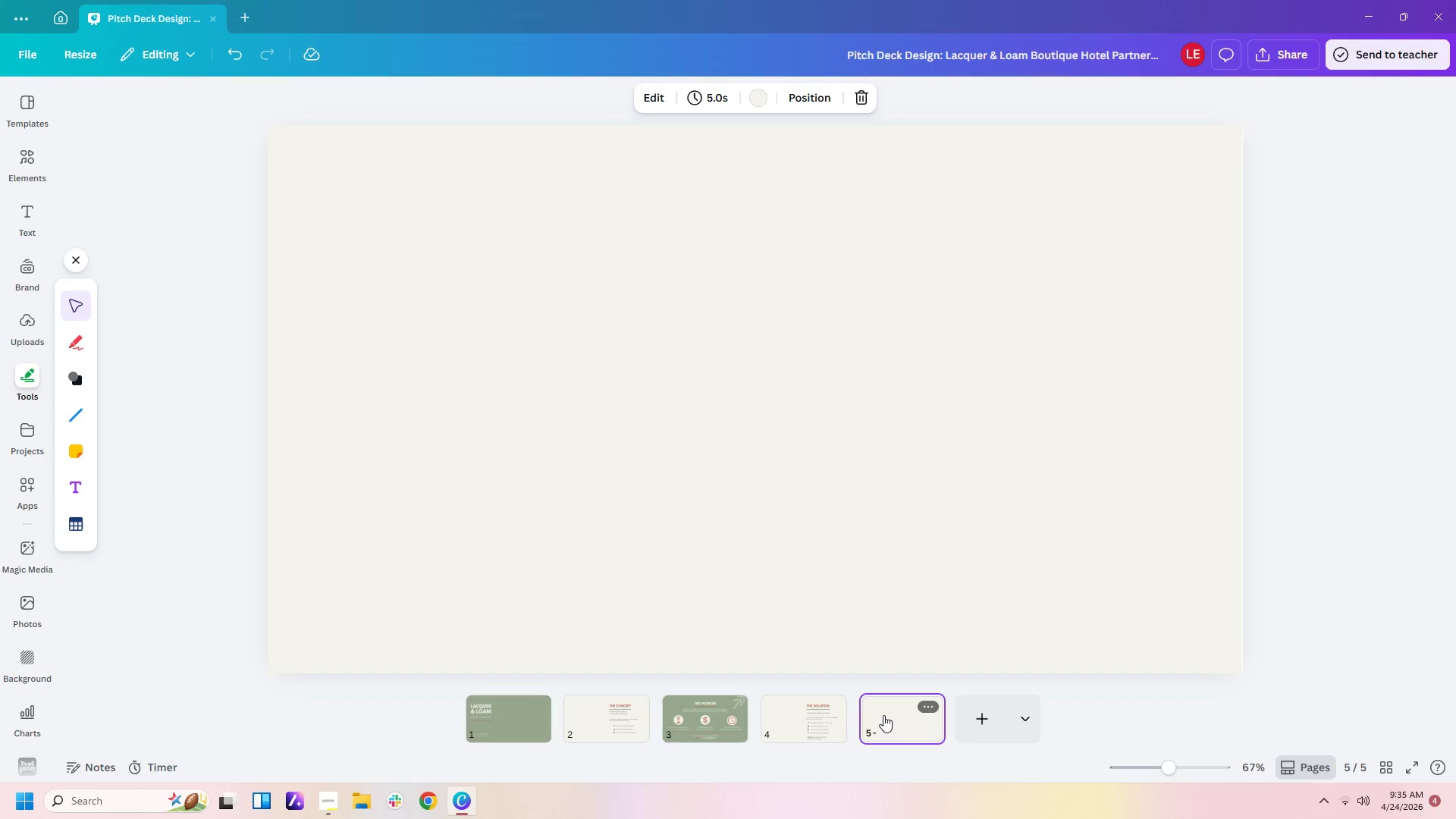 
key(Control+V)
 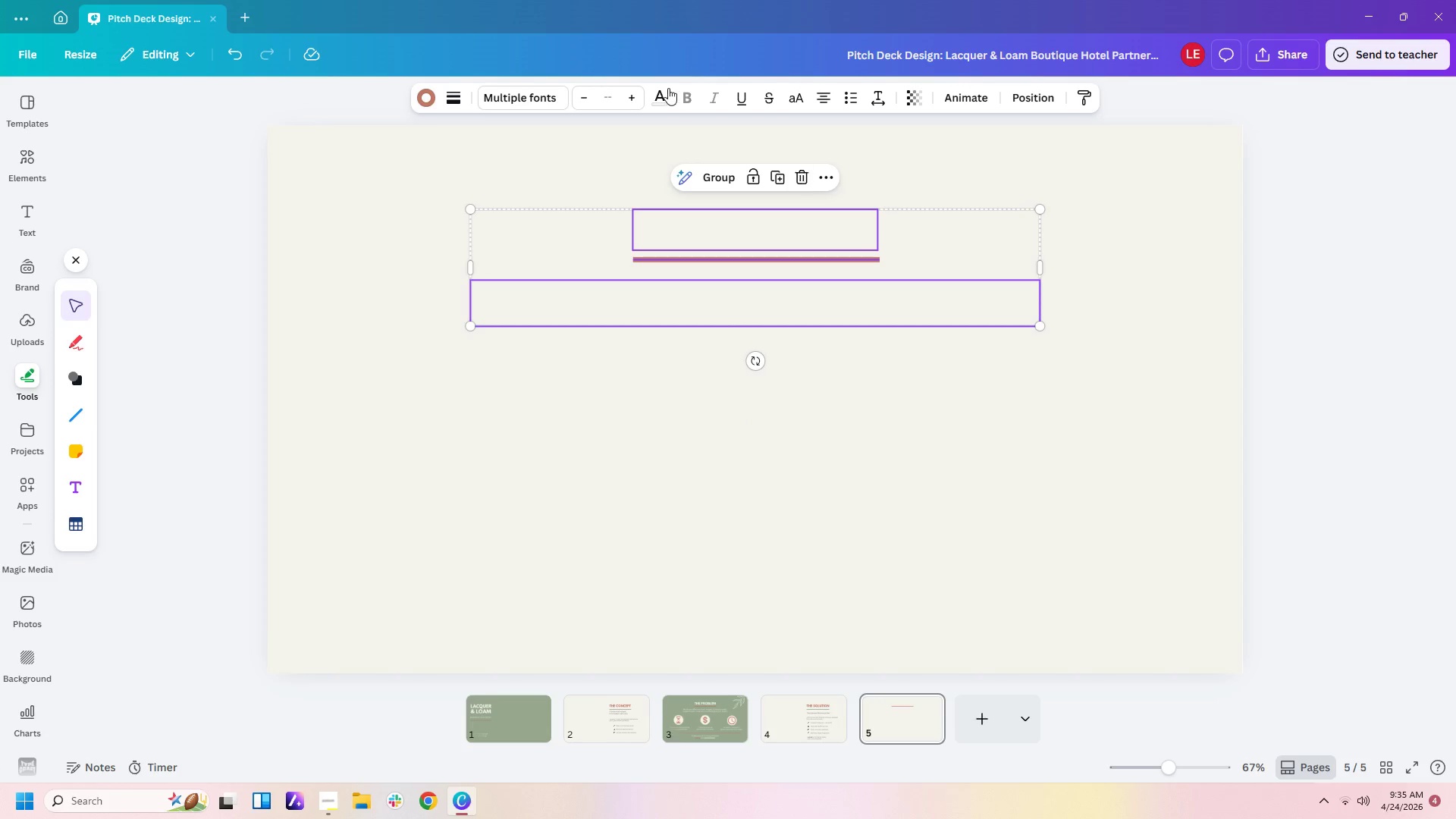 
left_click([654, 102])
 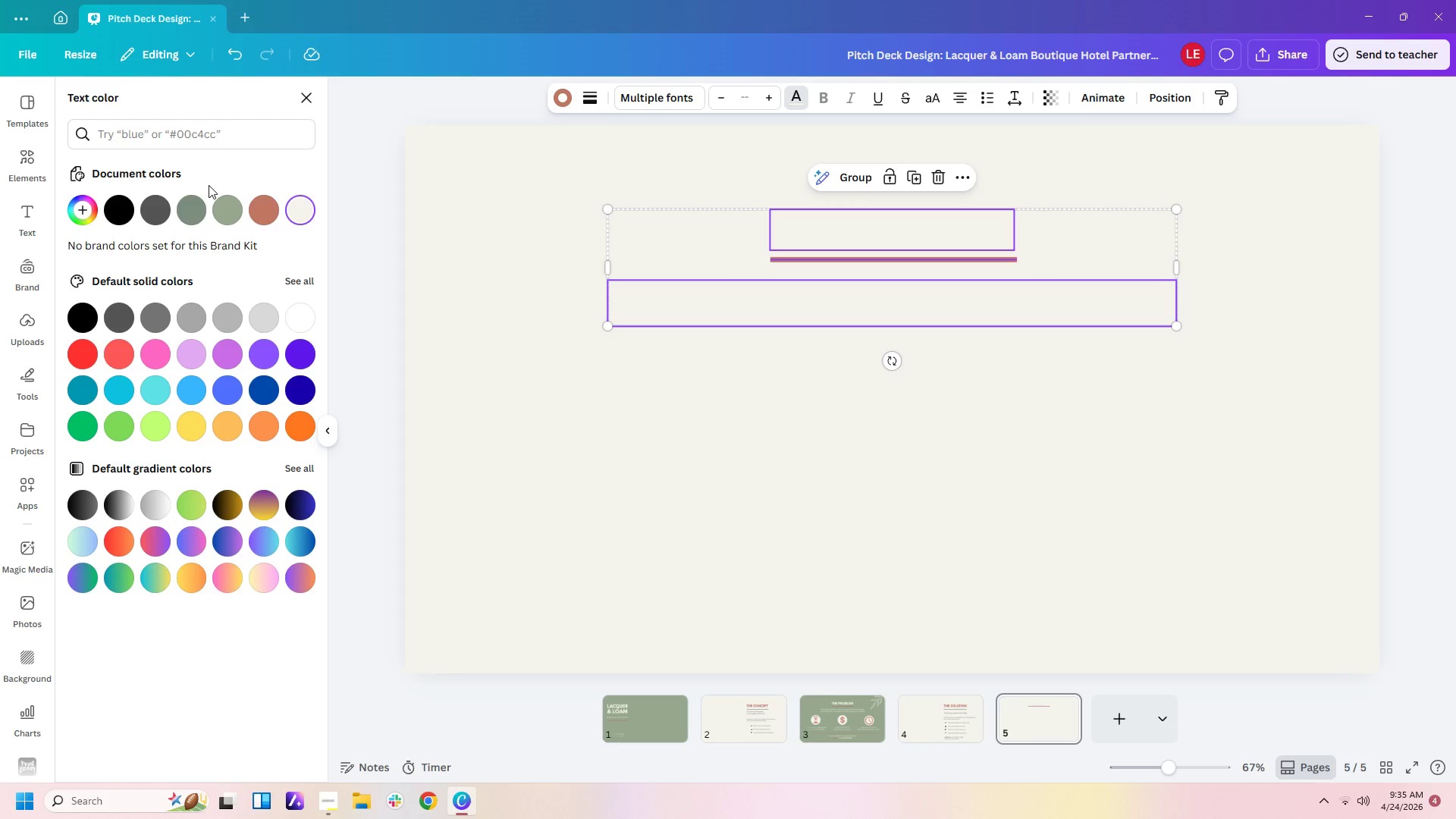 
left_click([267, 210])
 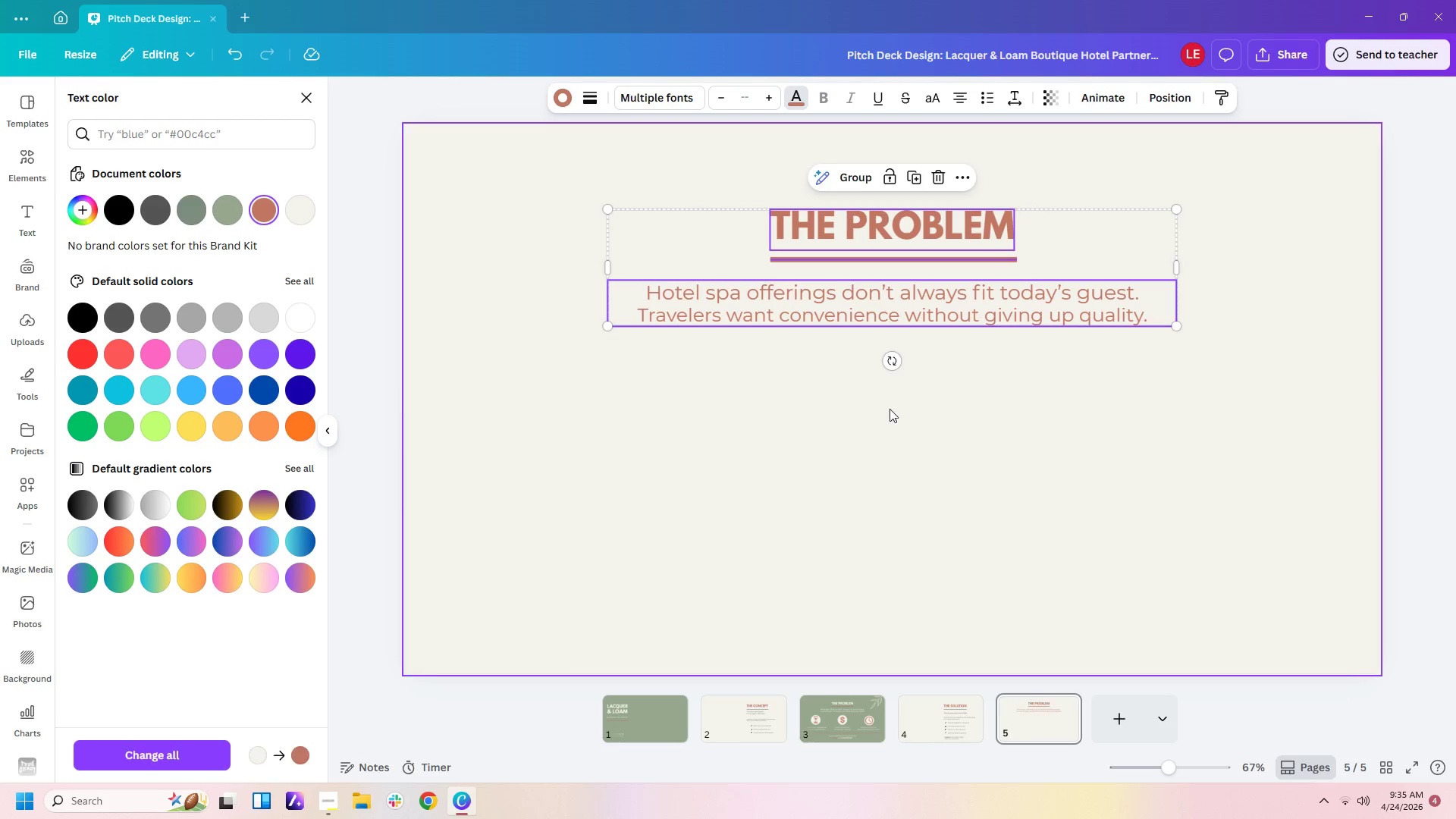 
left_click([890, 409])
 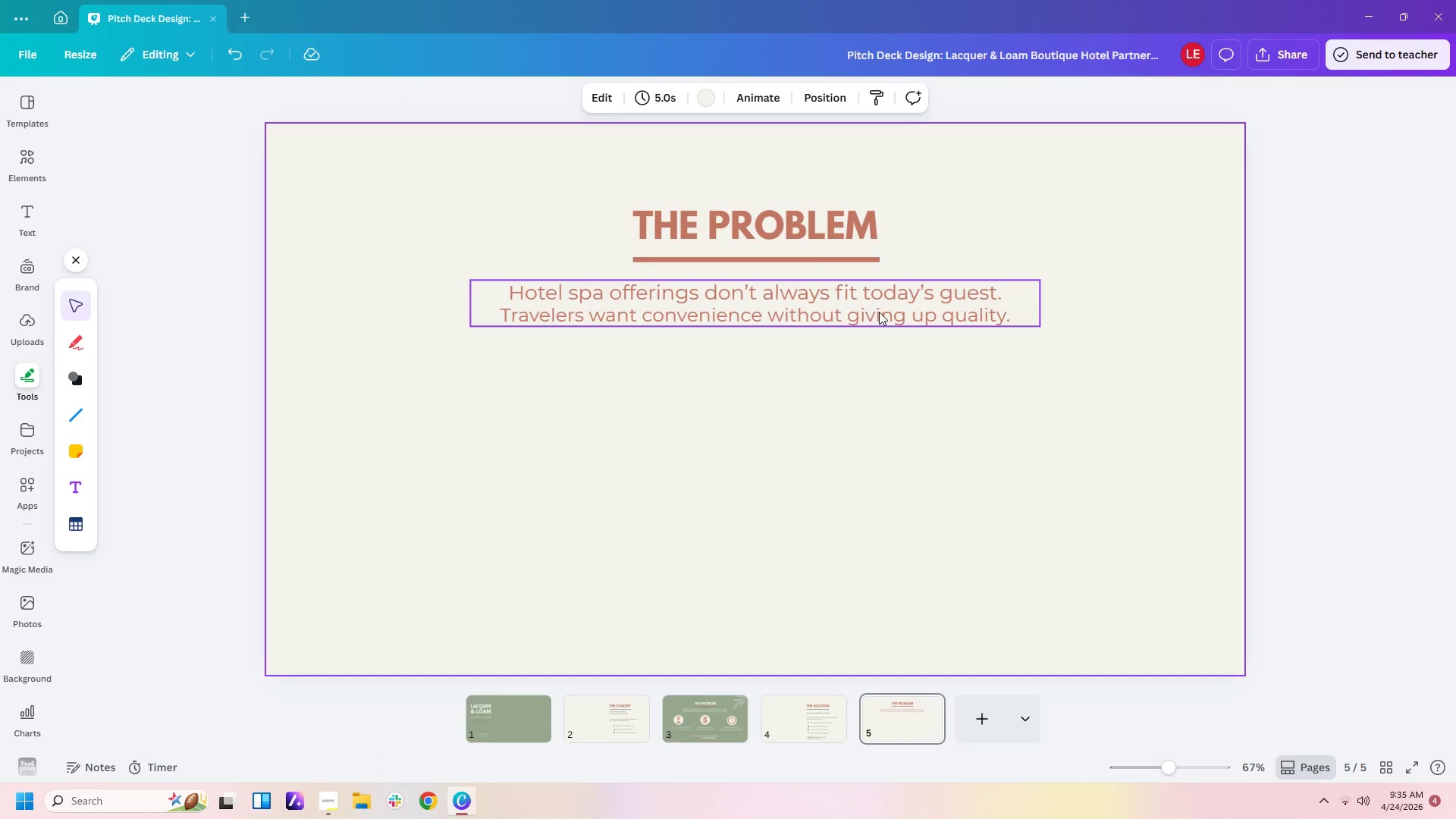 
left_click([879, 312])
 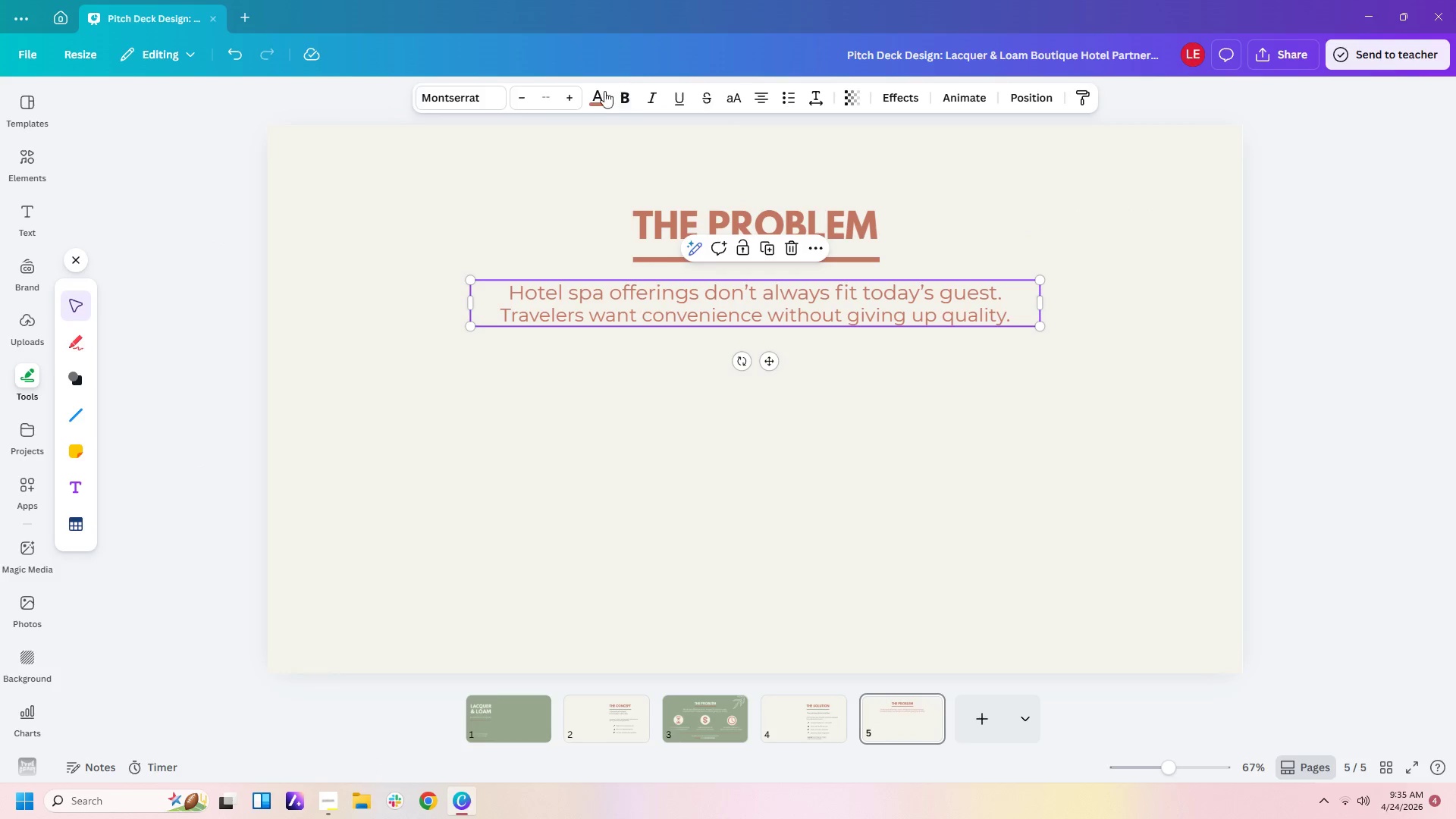 
left_click([601, 96])
 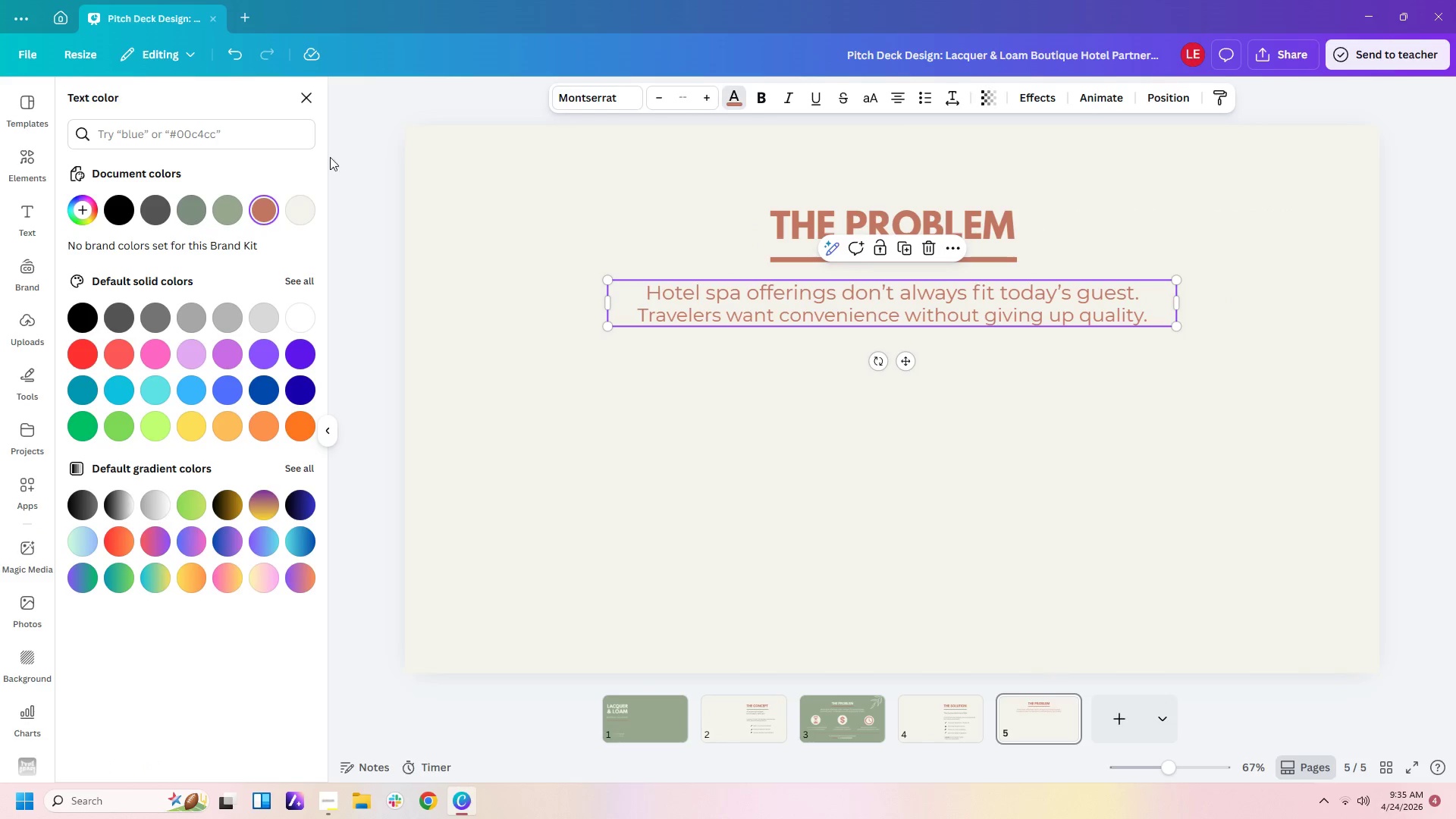 
mouse_move([249, 229])
 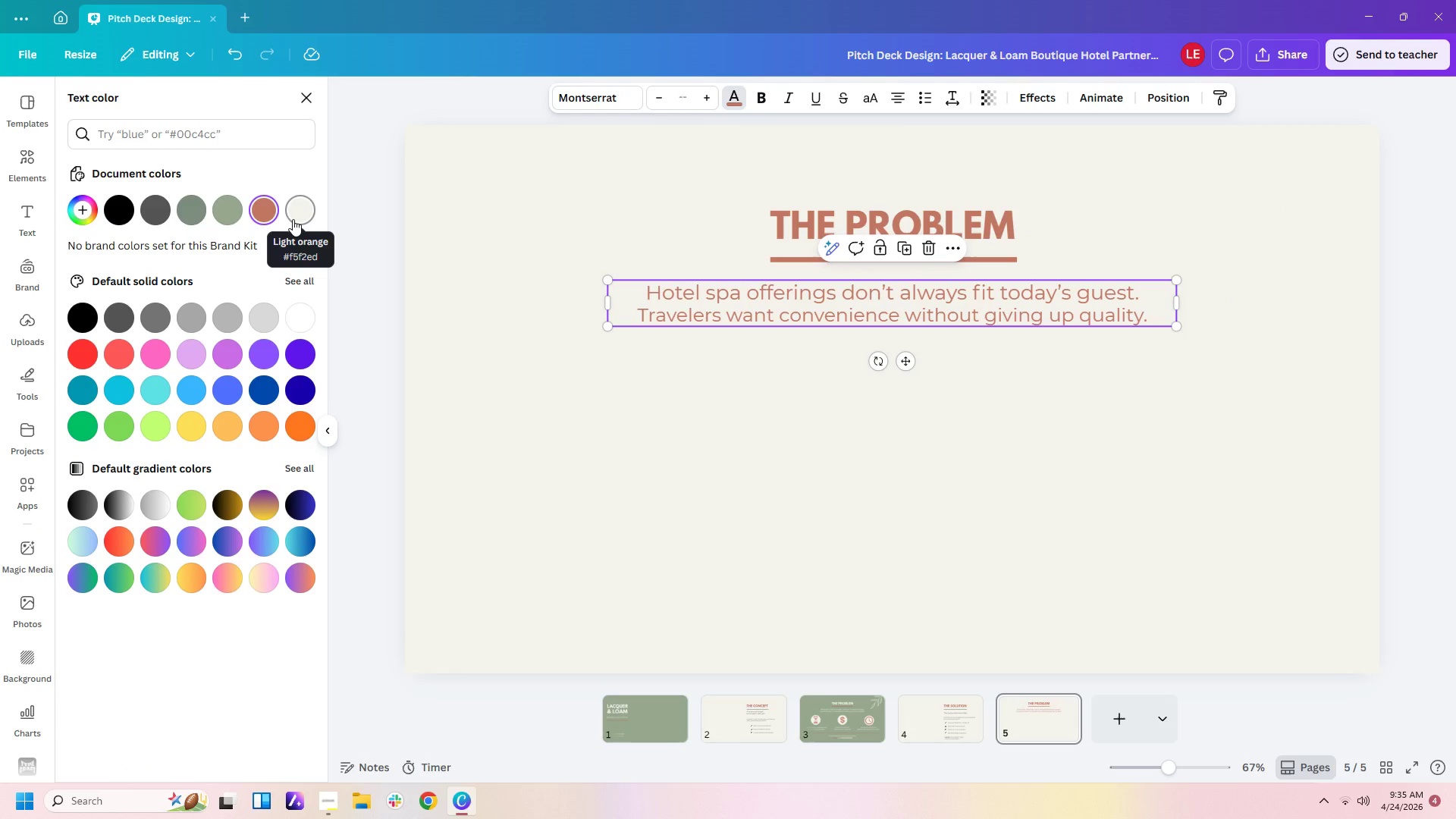 
left_click([293, 219])
 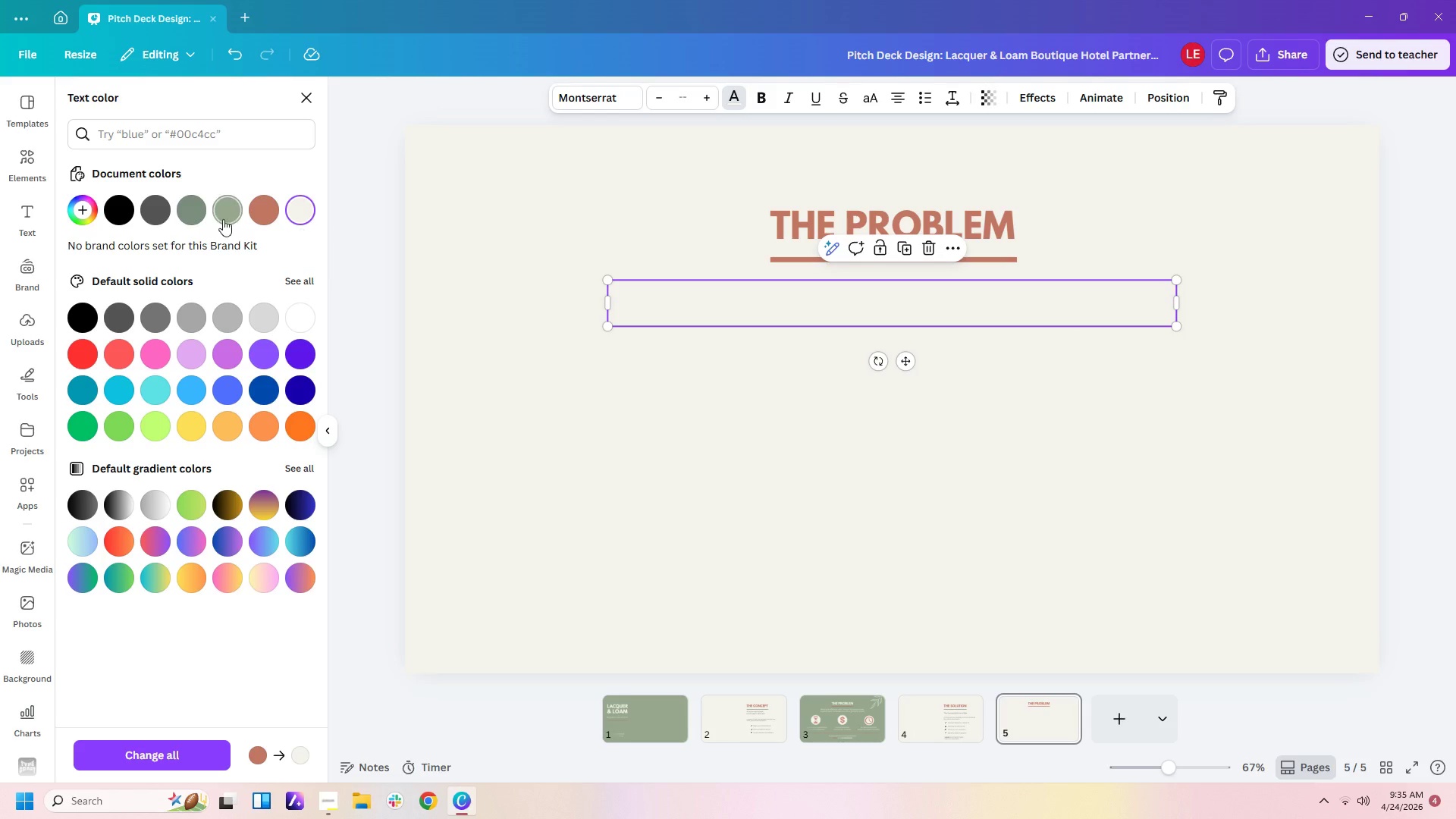 
left_click([196, 214])
 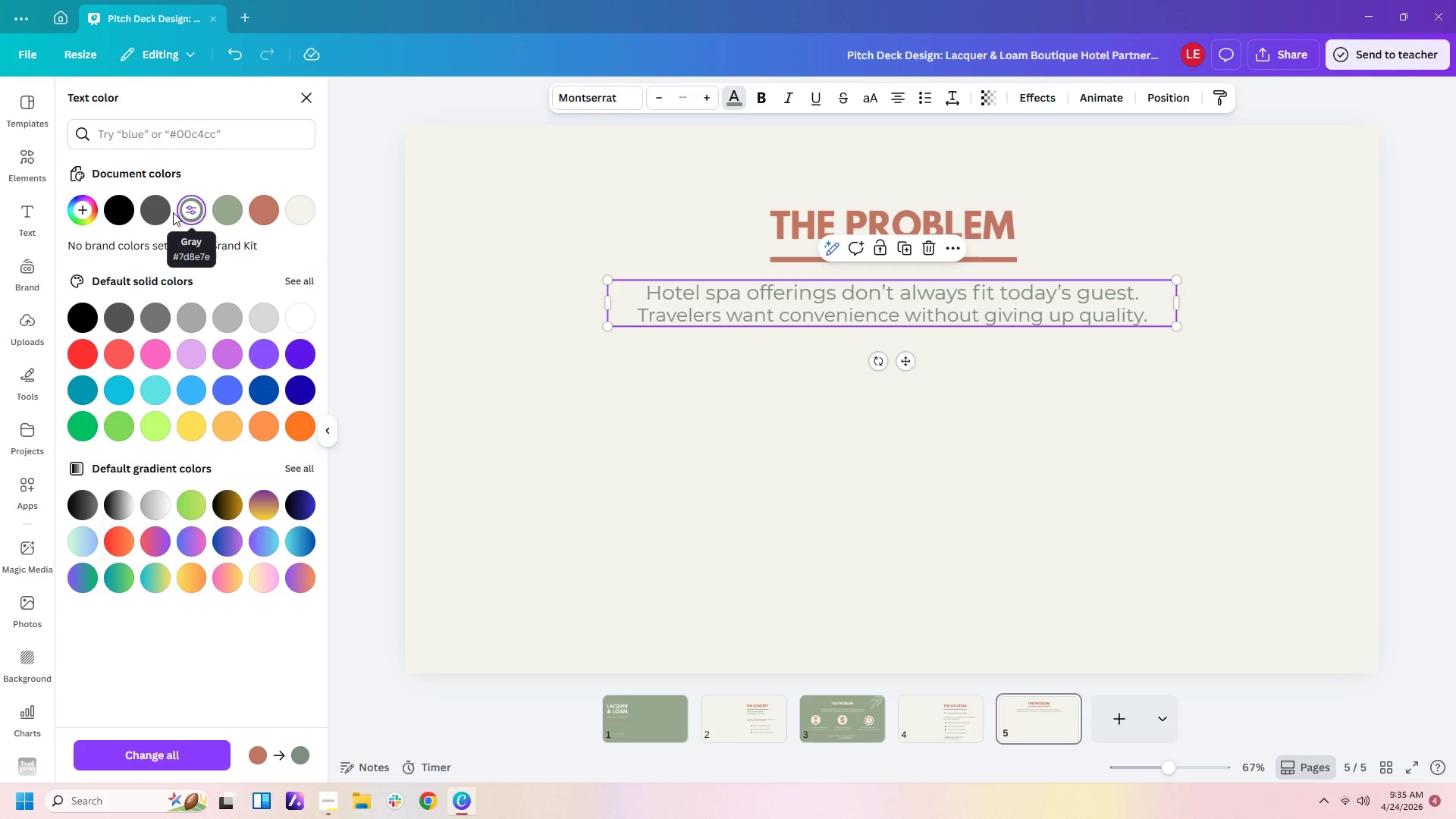 
left_click([167, 212])
 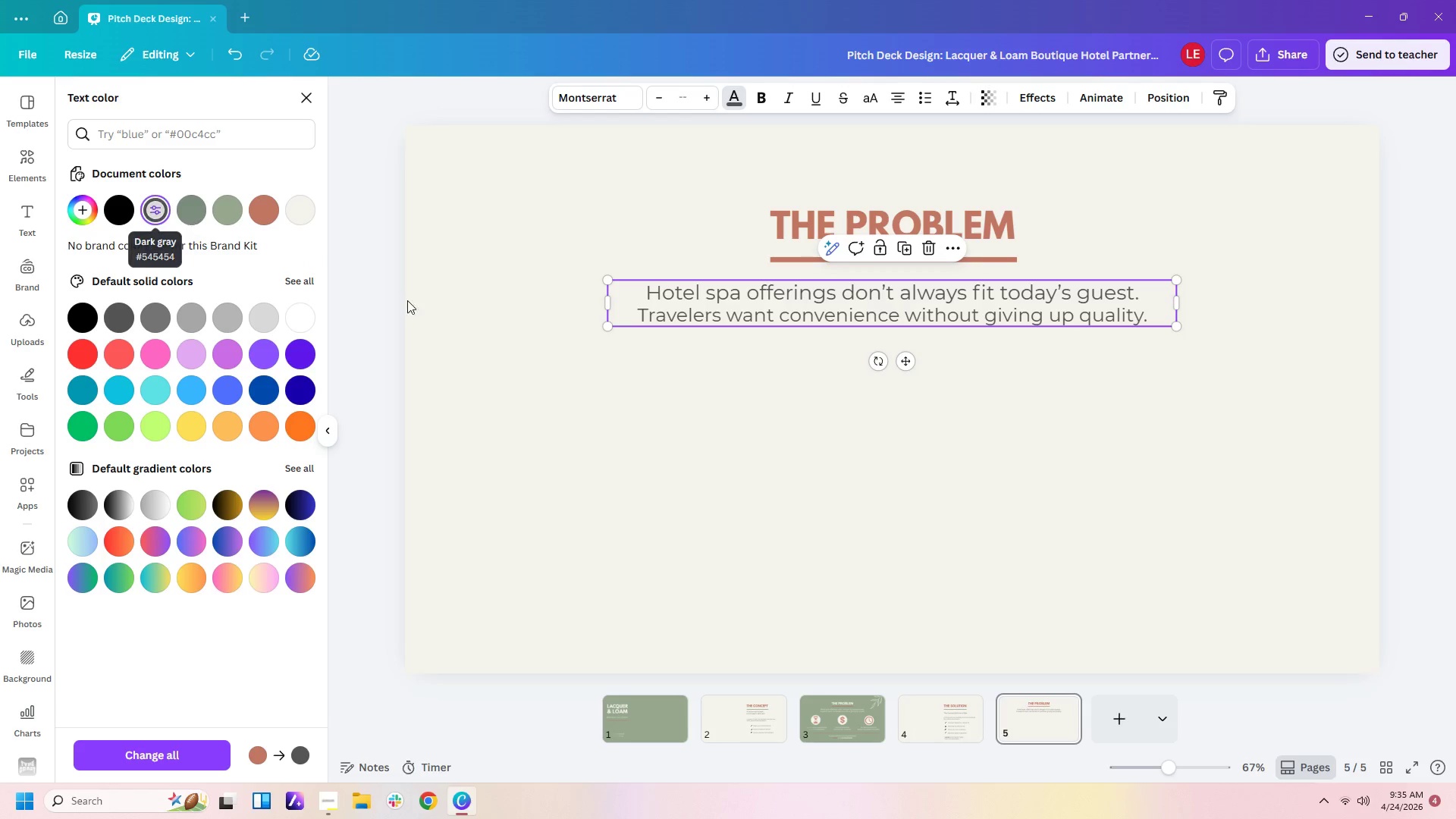 
left_click([594, 378])
 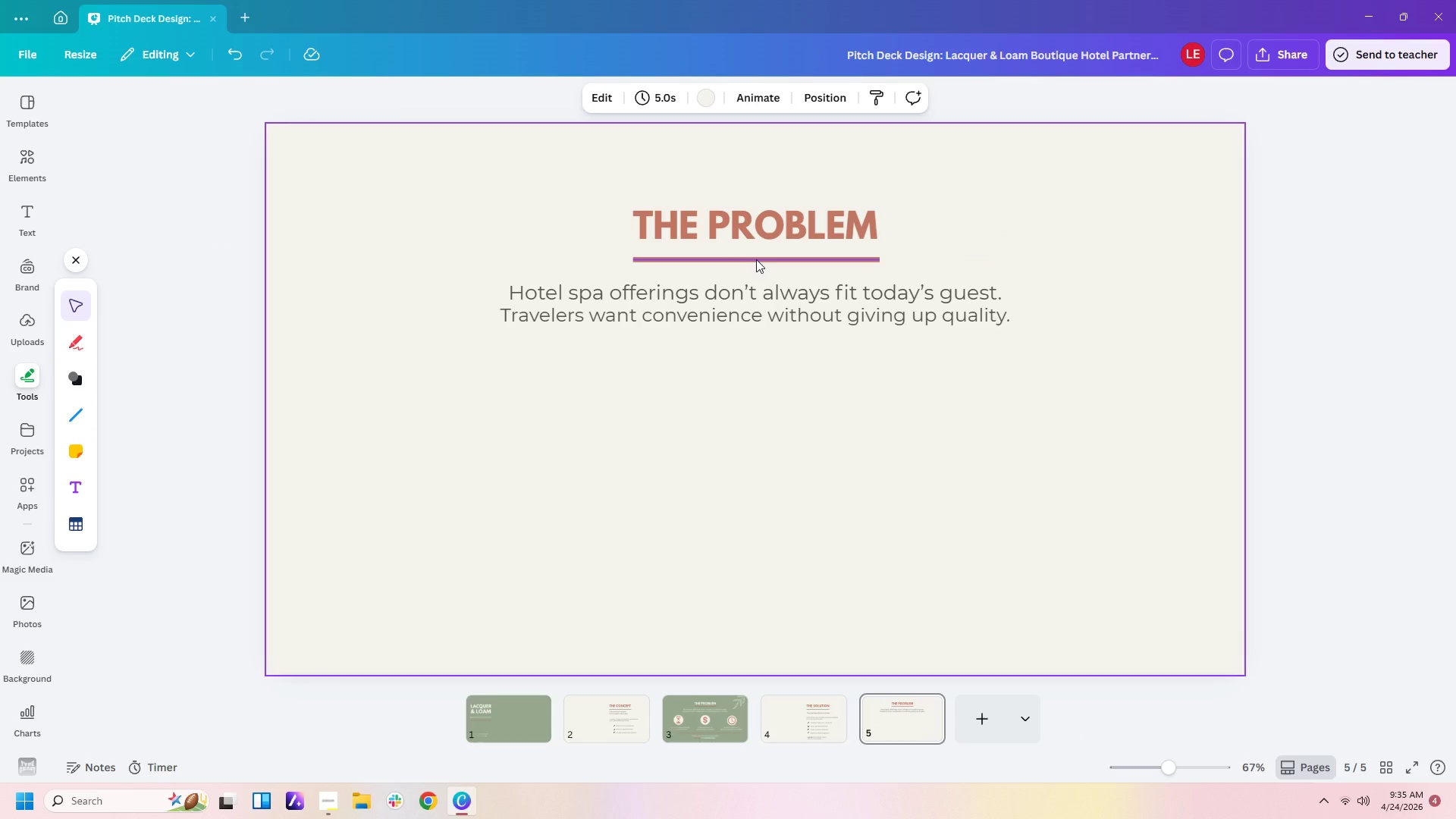 
left_click([756, 259])
 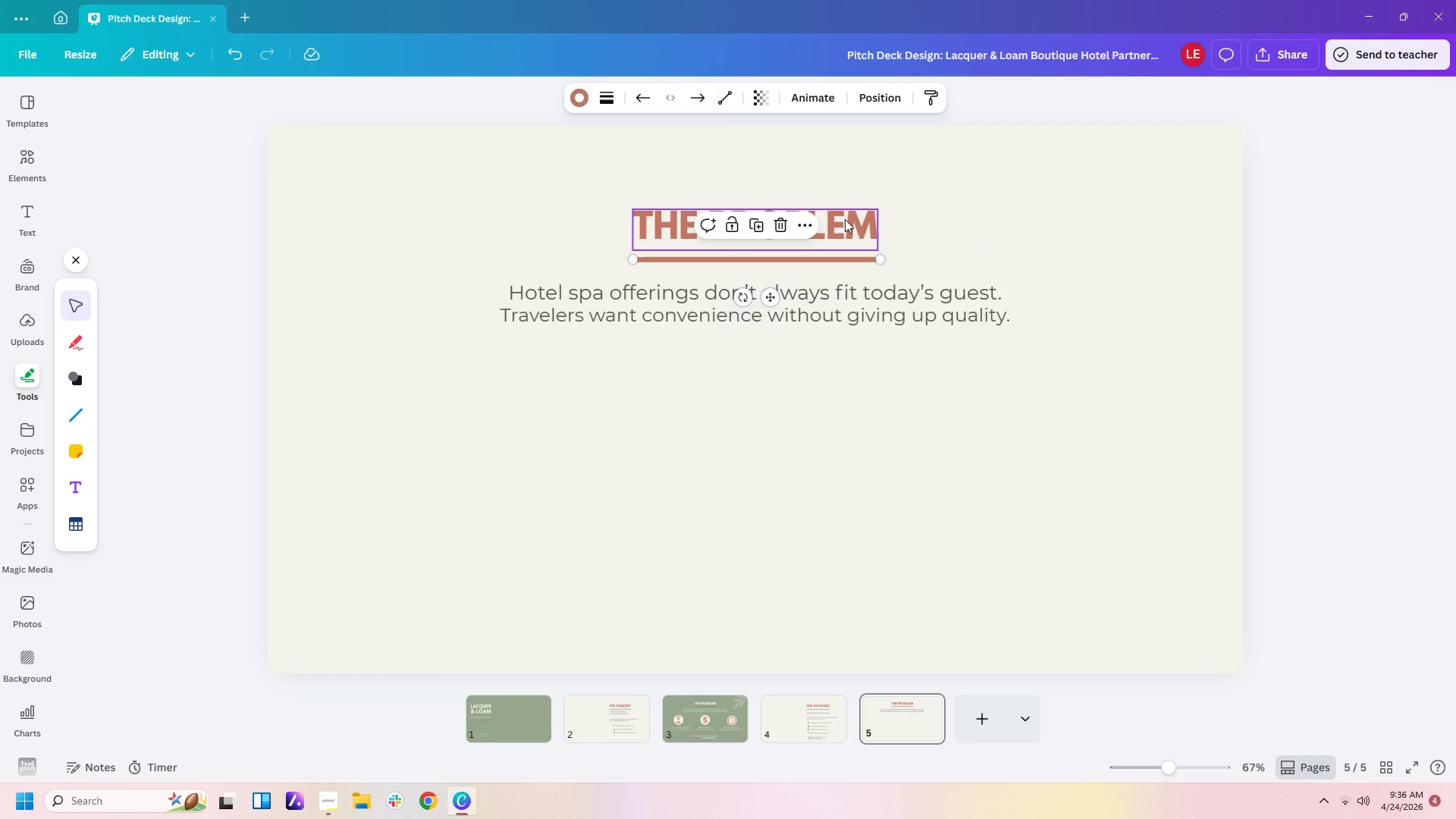 
left_click([846, 237])
 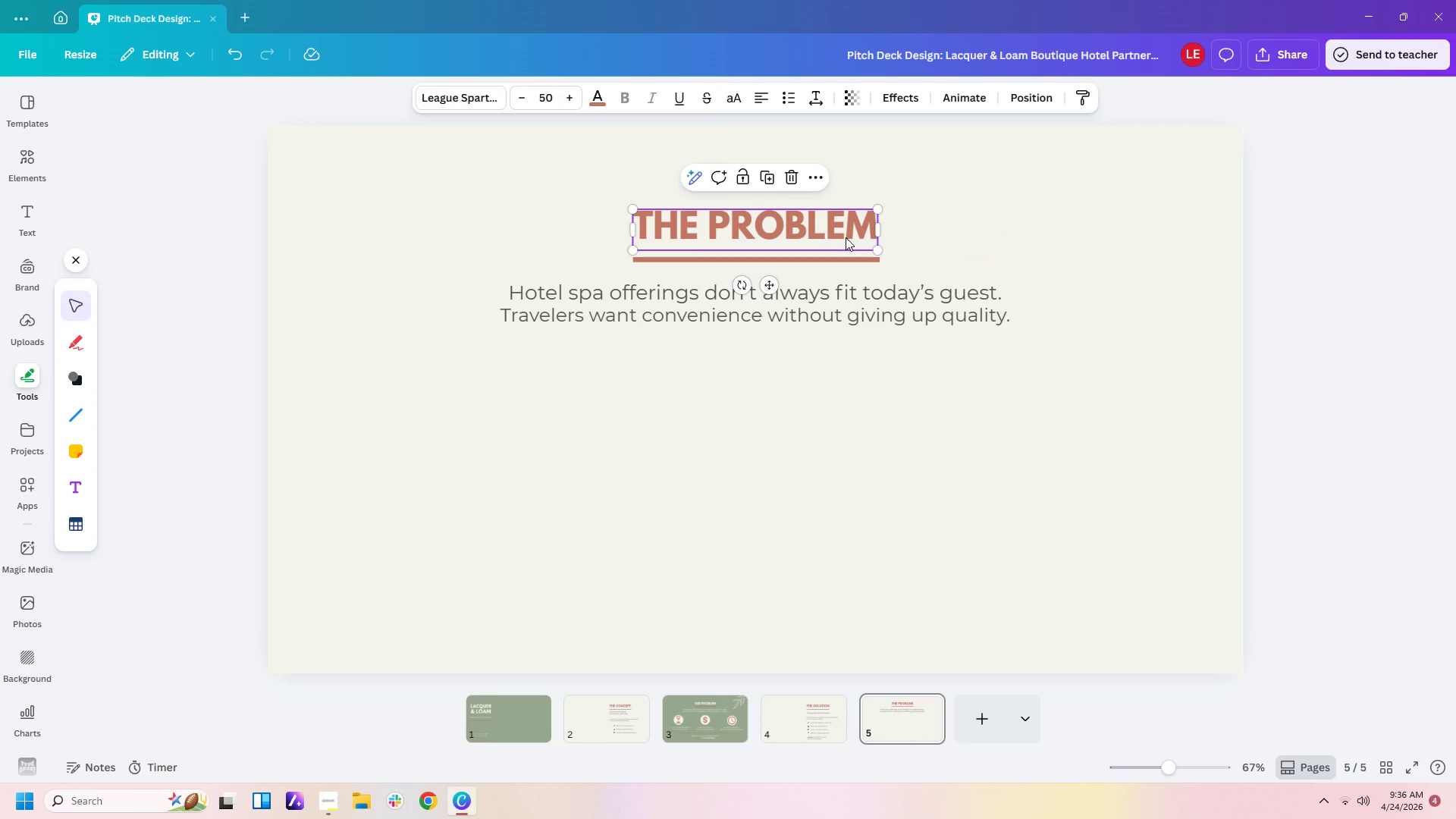 
type(Ma)
 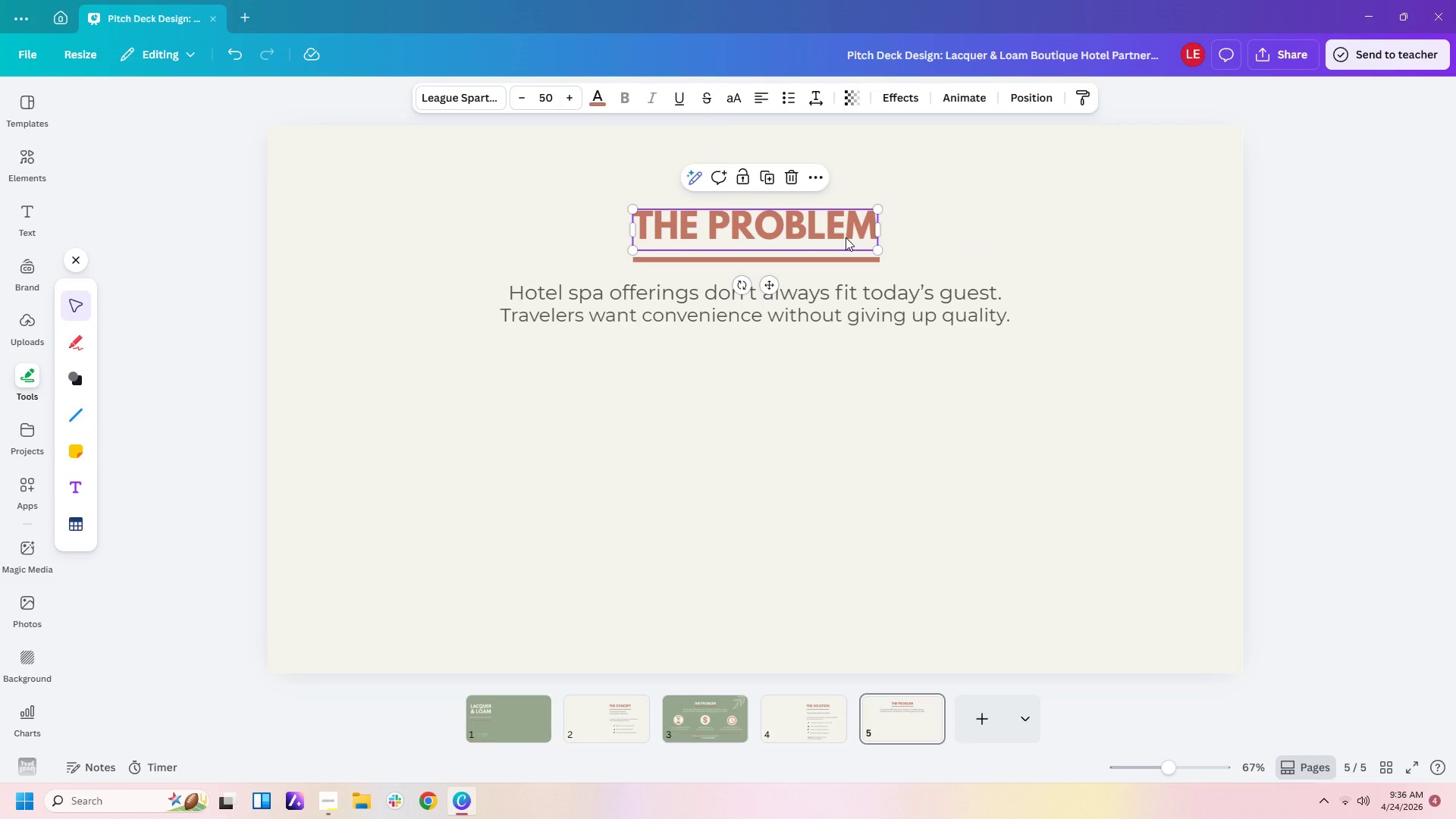 
double_click([846, 237])
 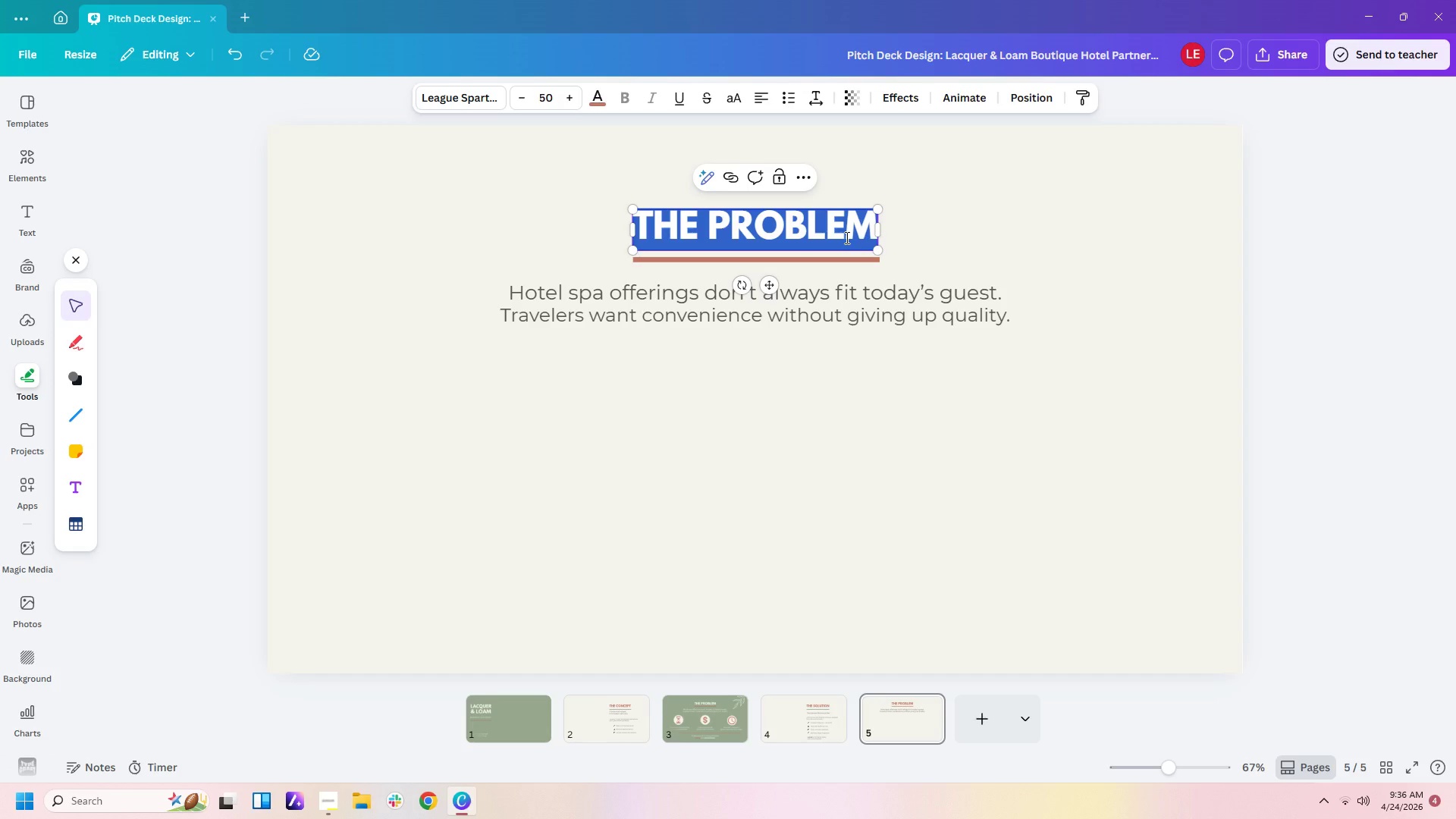 
type(Ma)
key(Backspace)
type(ARKERY)
key(Backspace)
type(T FTI)
key(Backspace)
key(Backspace)
type(IT)
 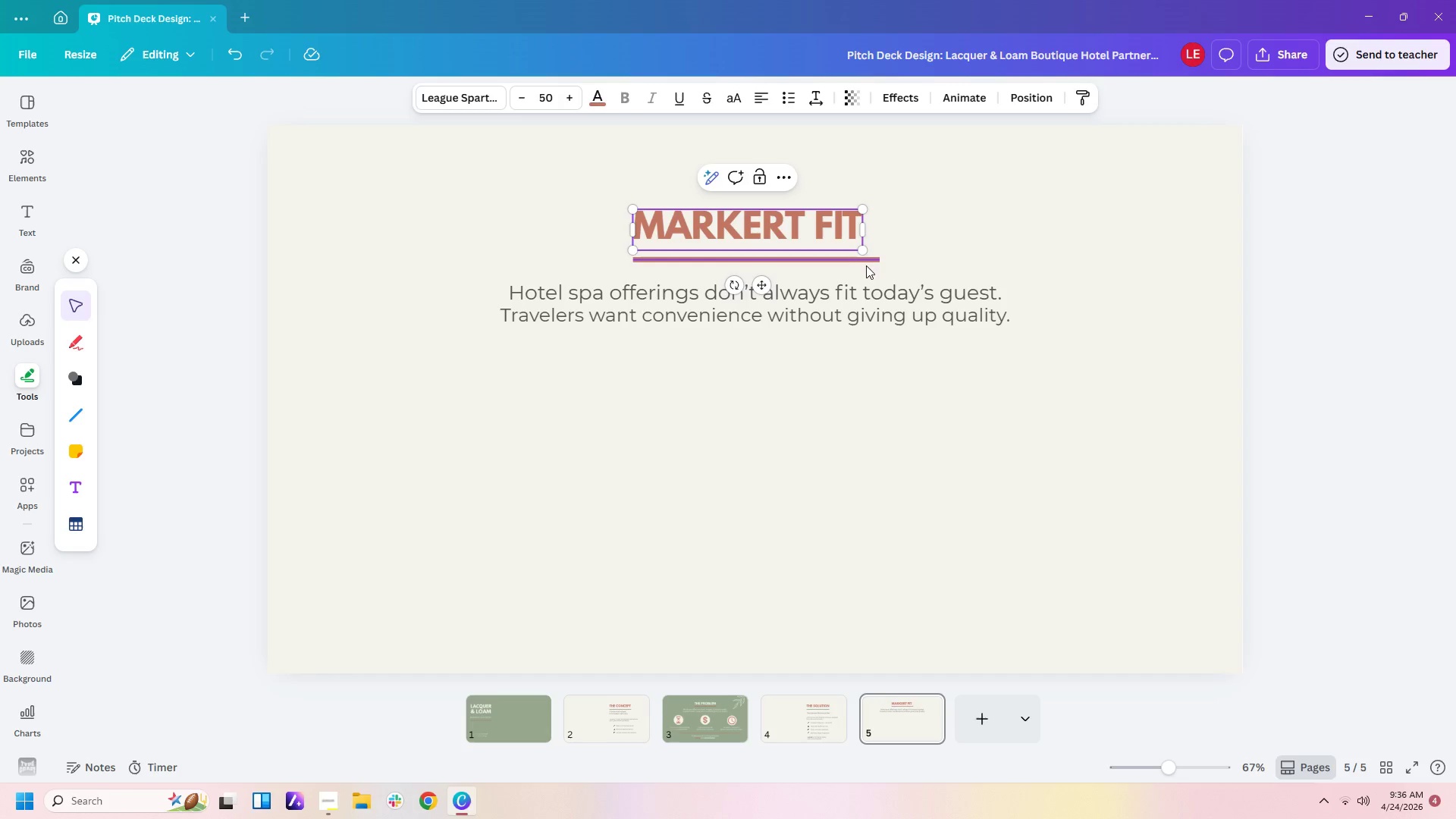 
left_click([933, 221])
 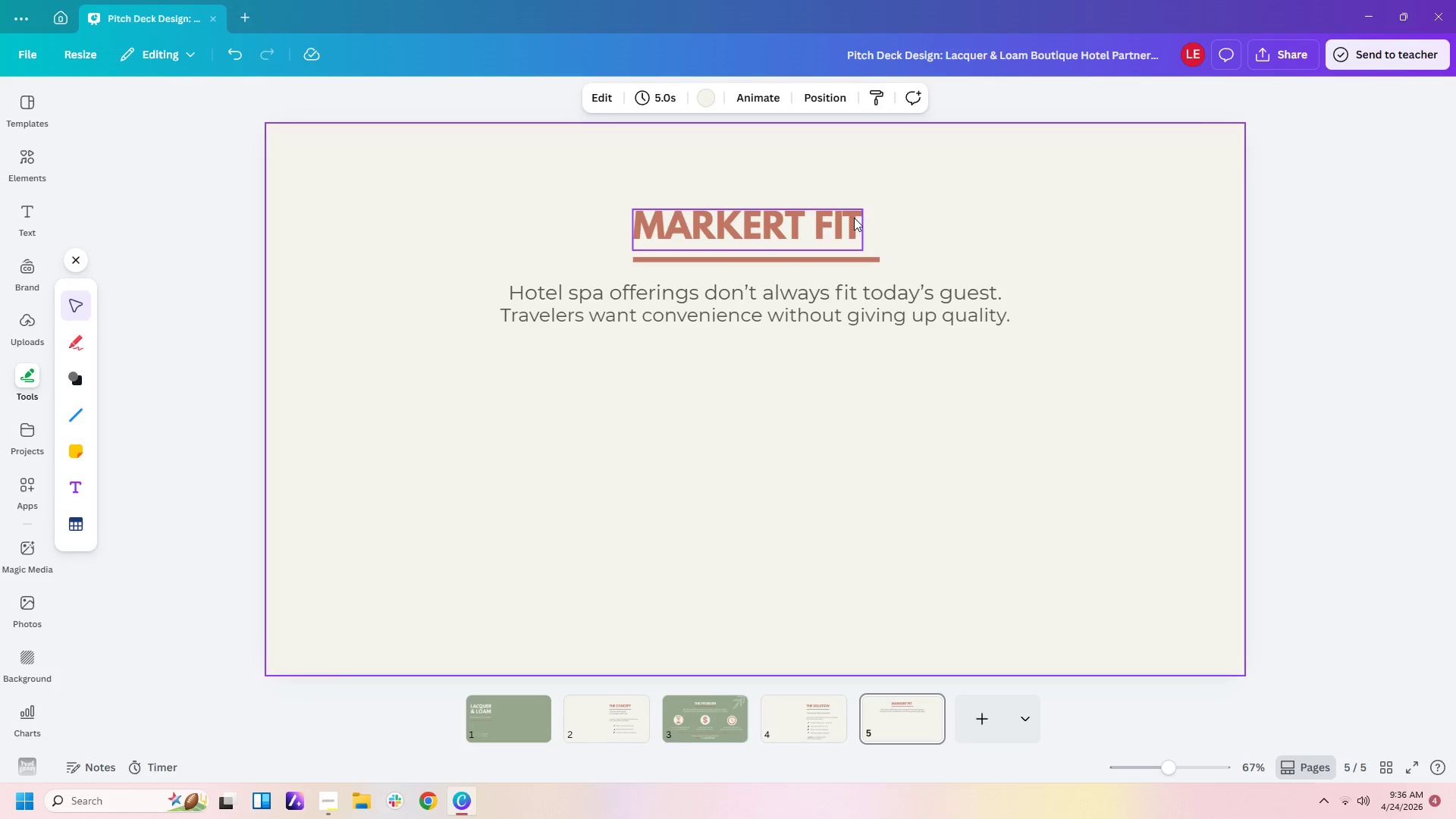 
left_click([854, 218])
 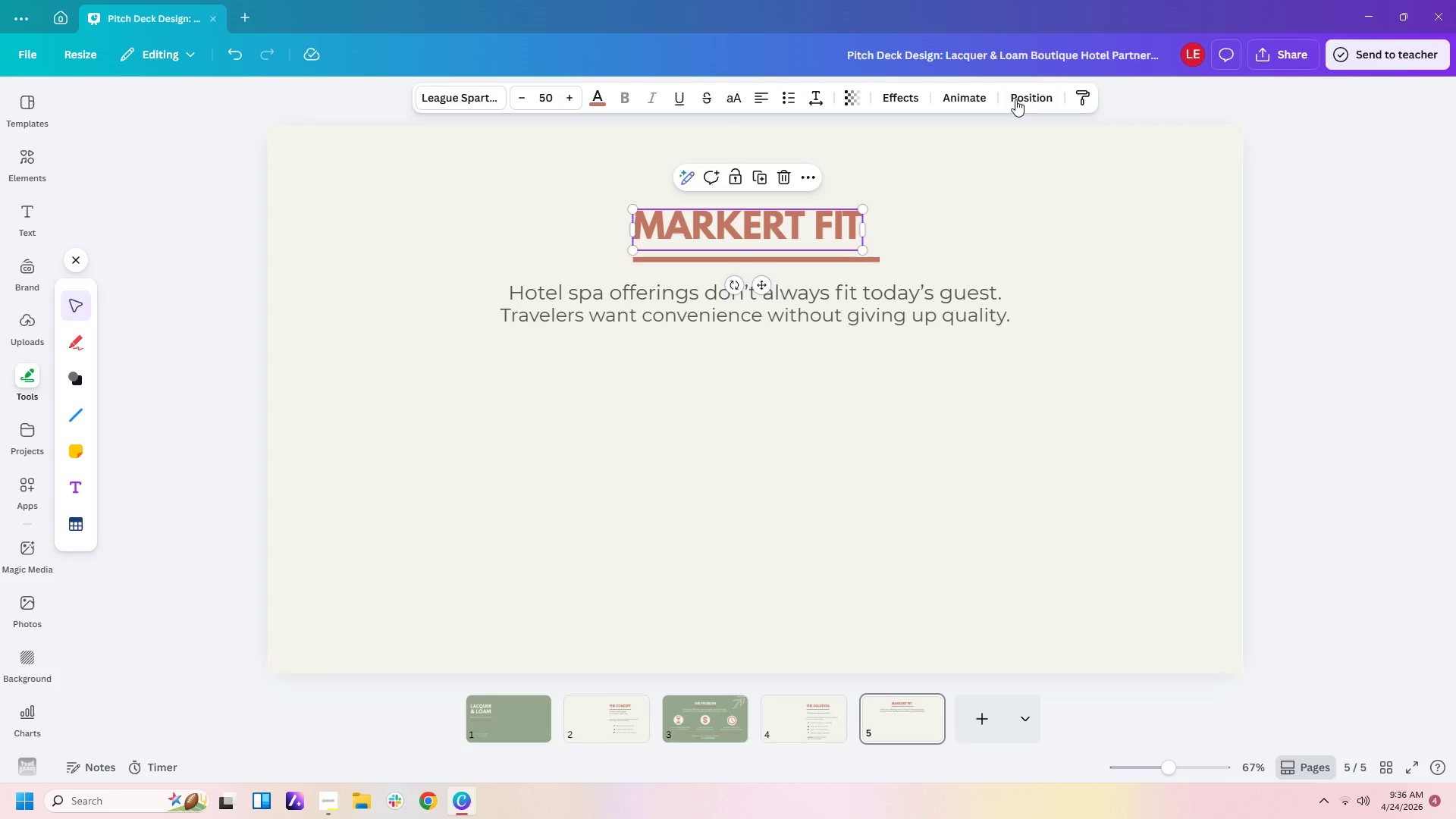 
left_click([1027, 99])
 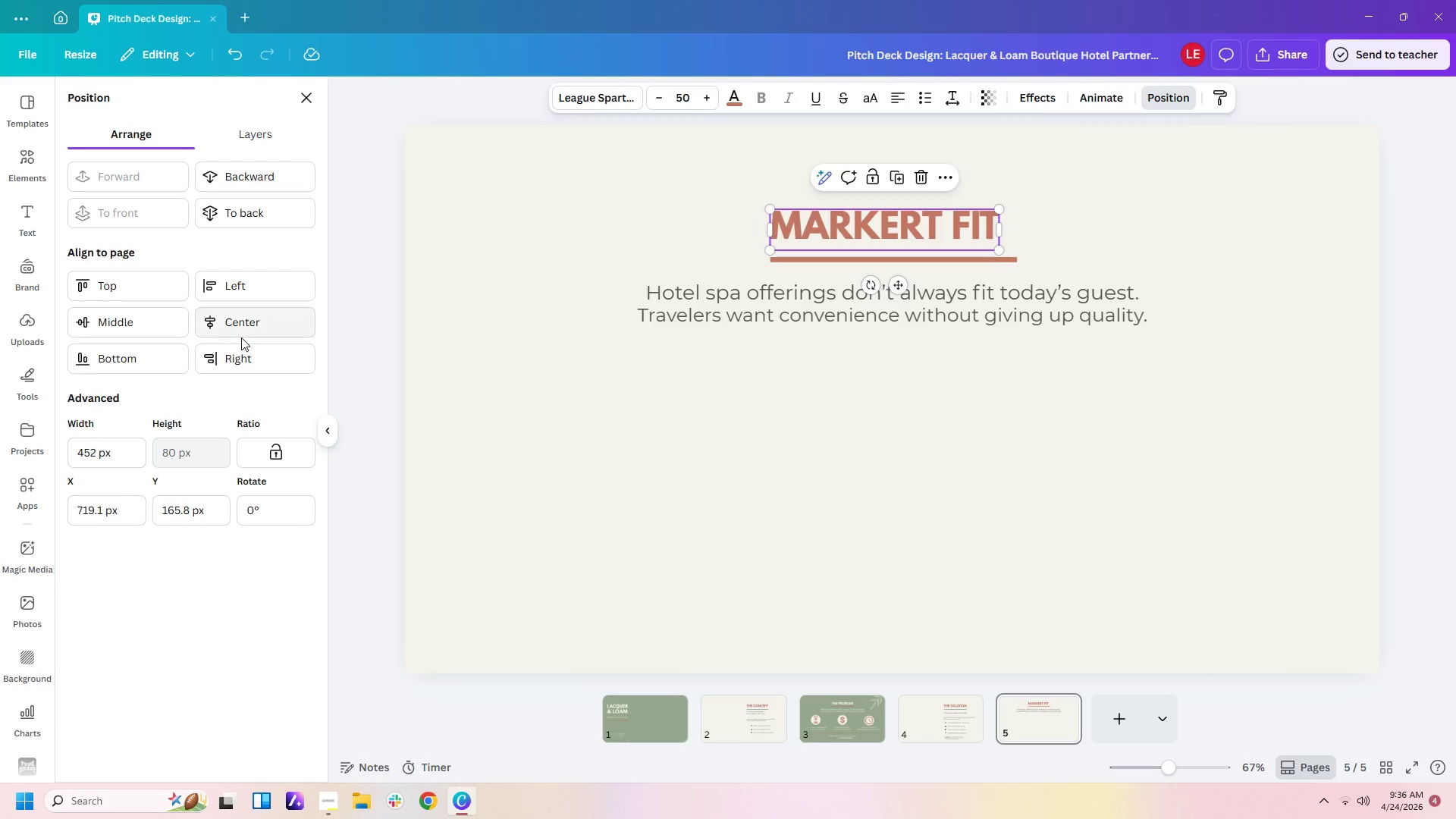 
left_click([265, 323])
 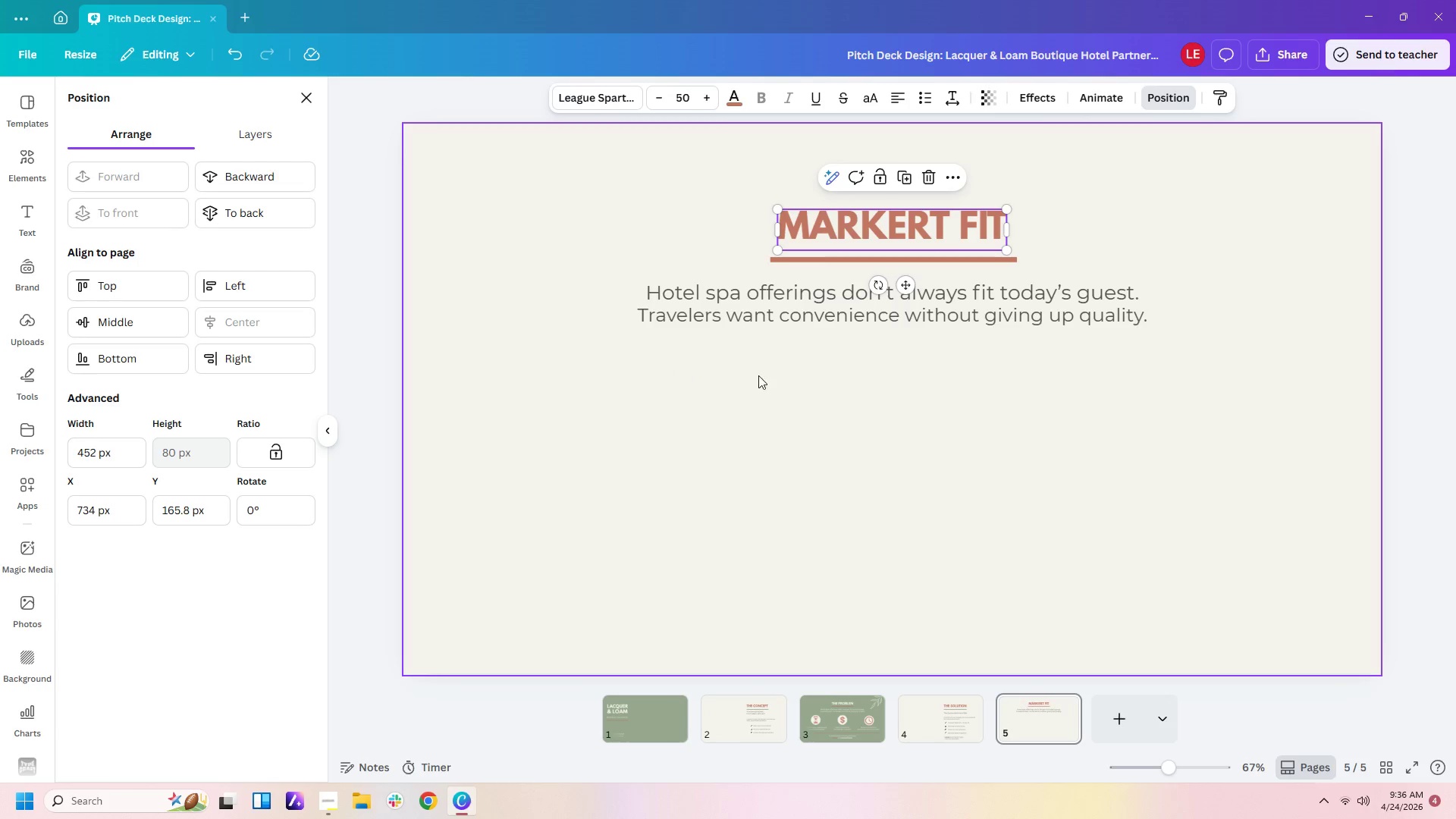 
left_click([886, 399])
 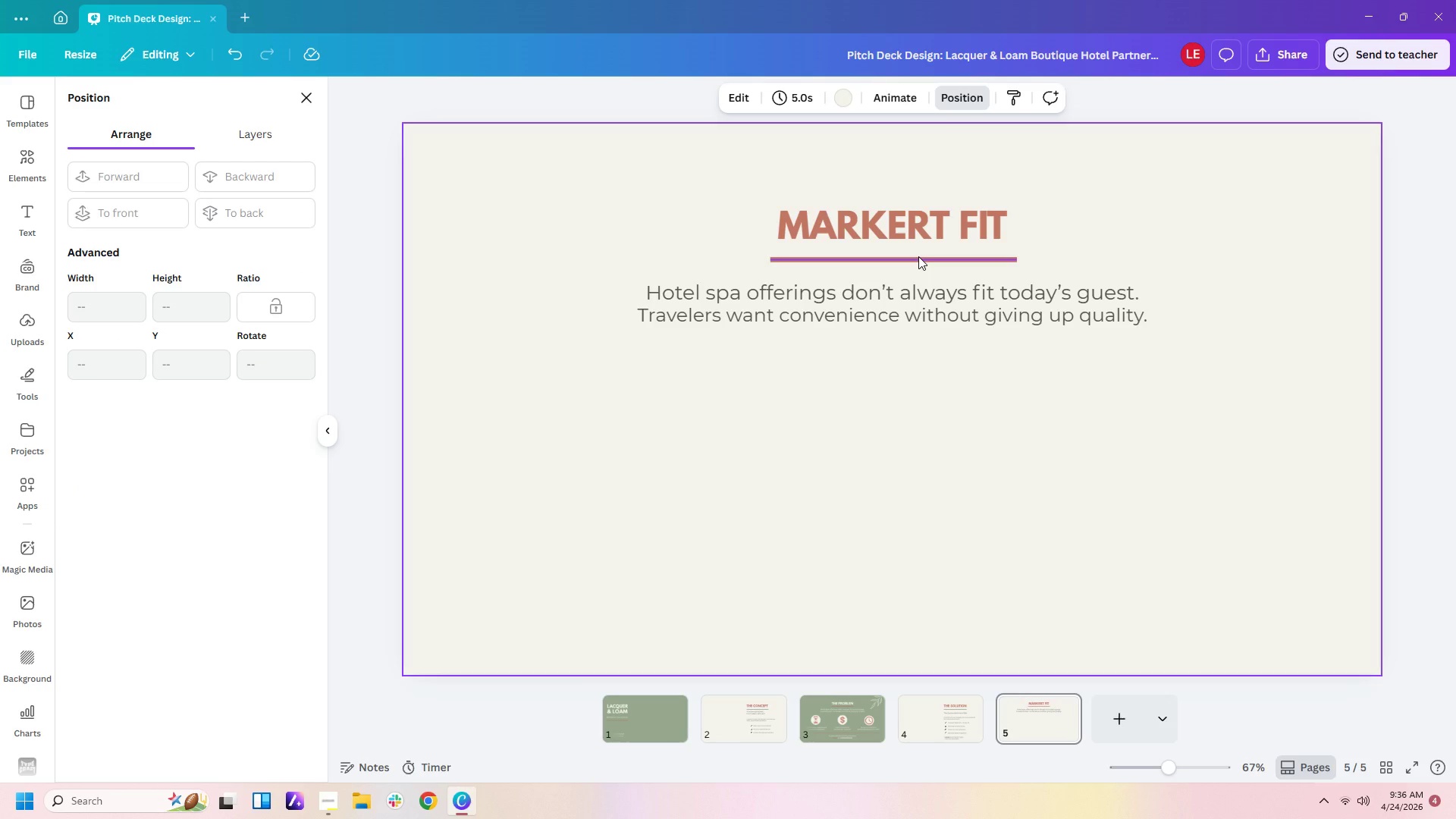 
left_click([918, 256])
 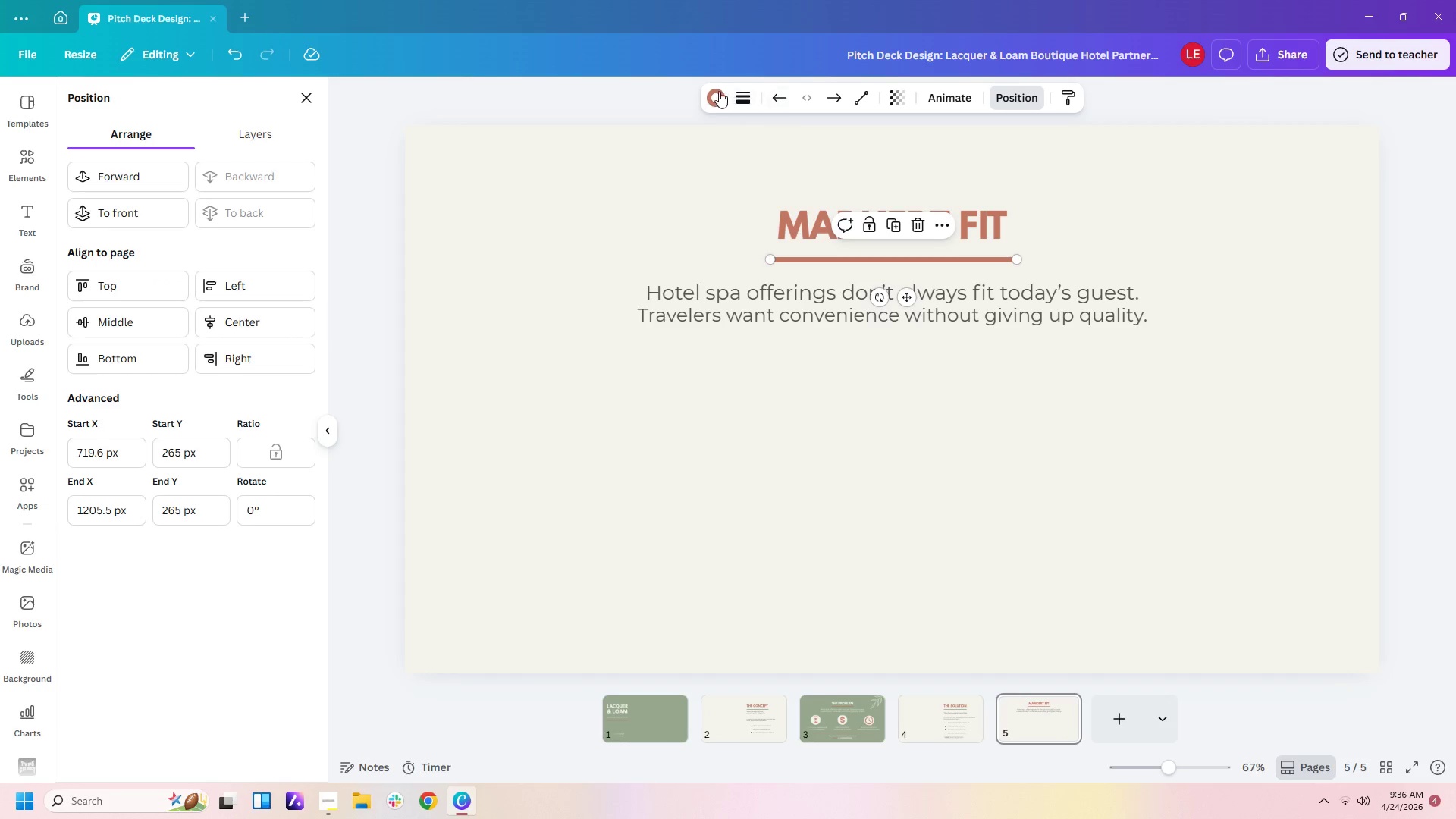 
left_click([709, 90])
 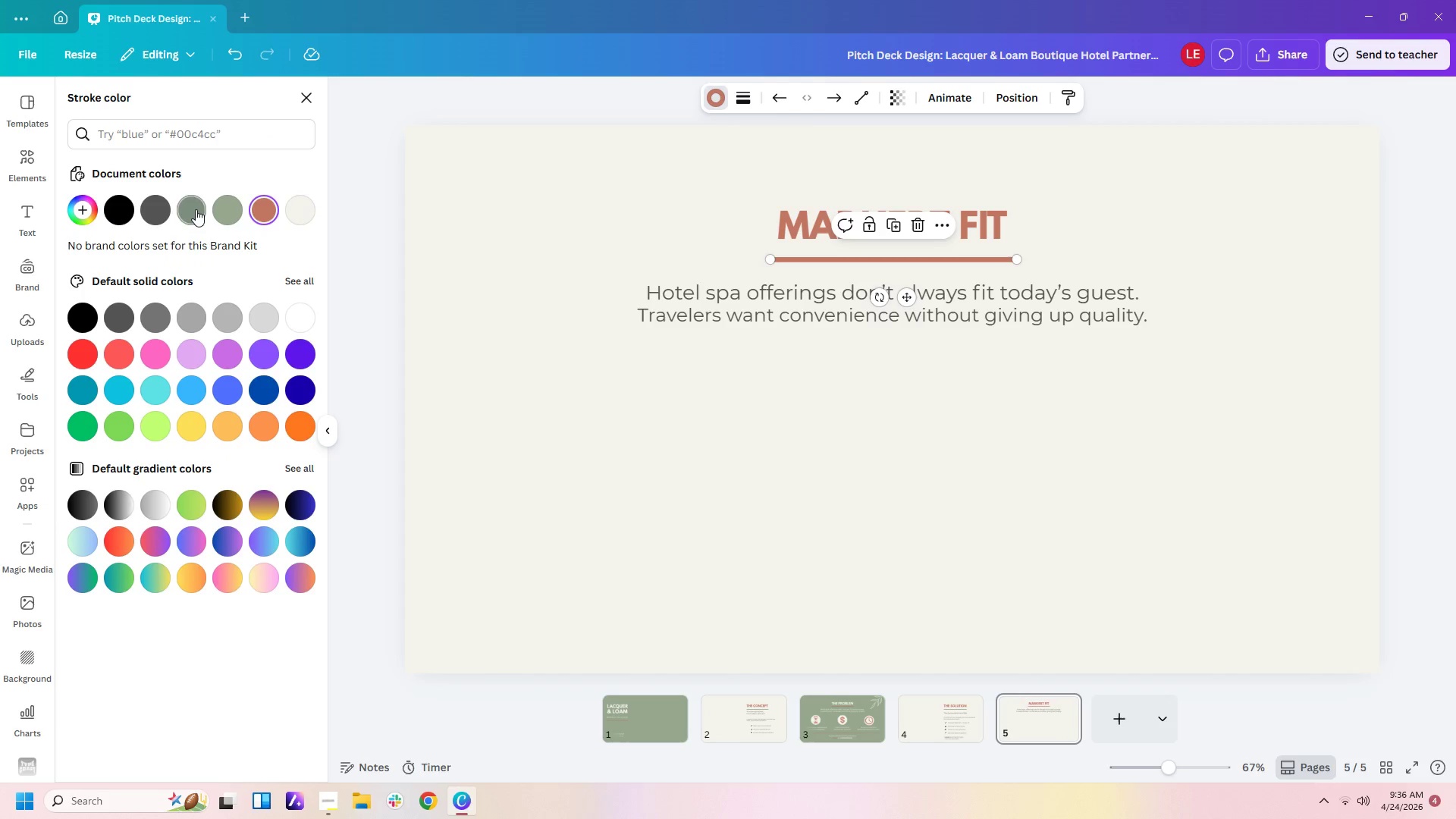 
double_click([883, 395])
 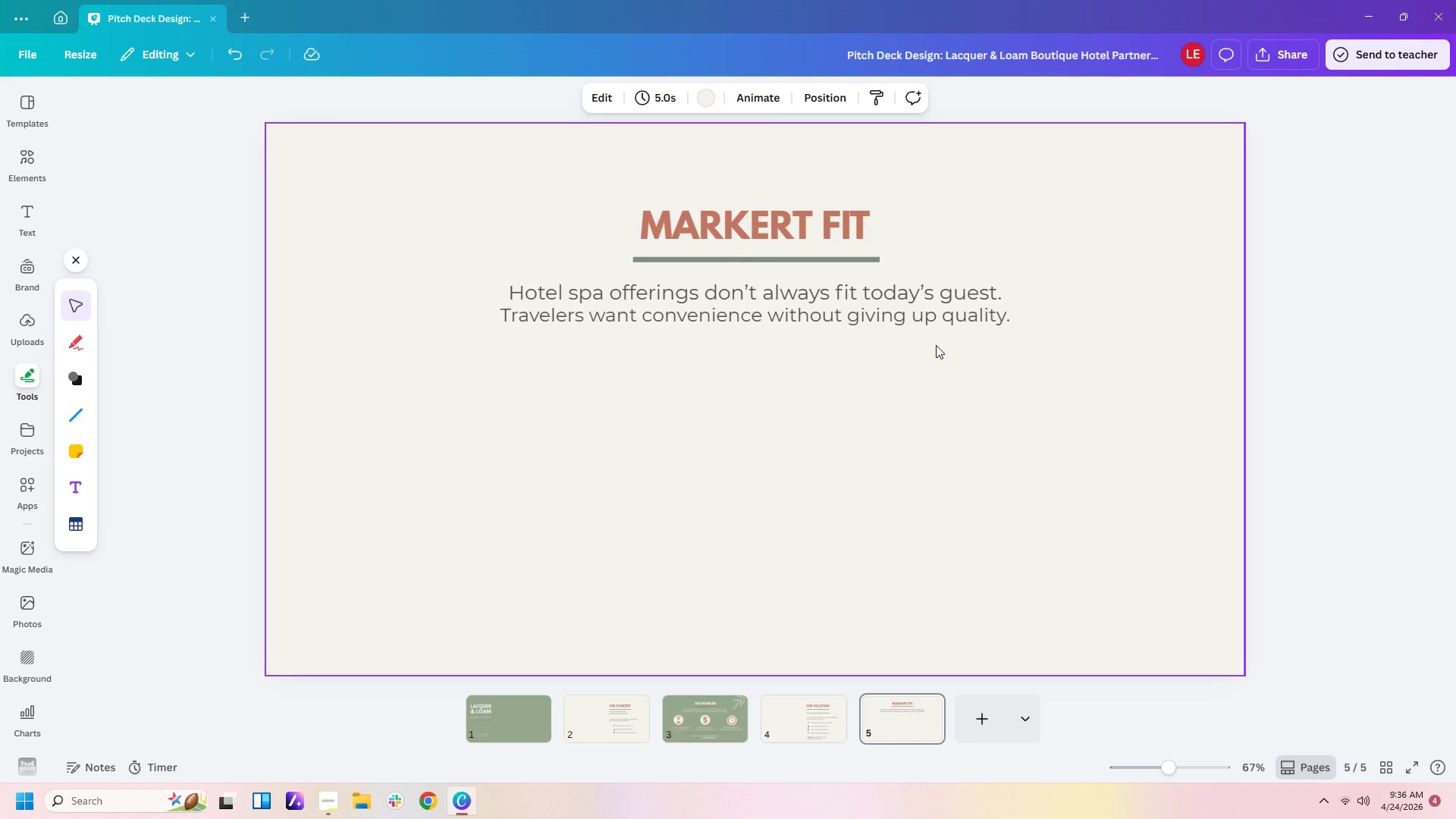 
left_click([940, 332])
 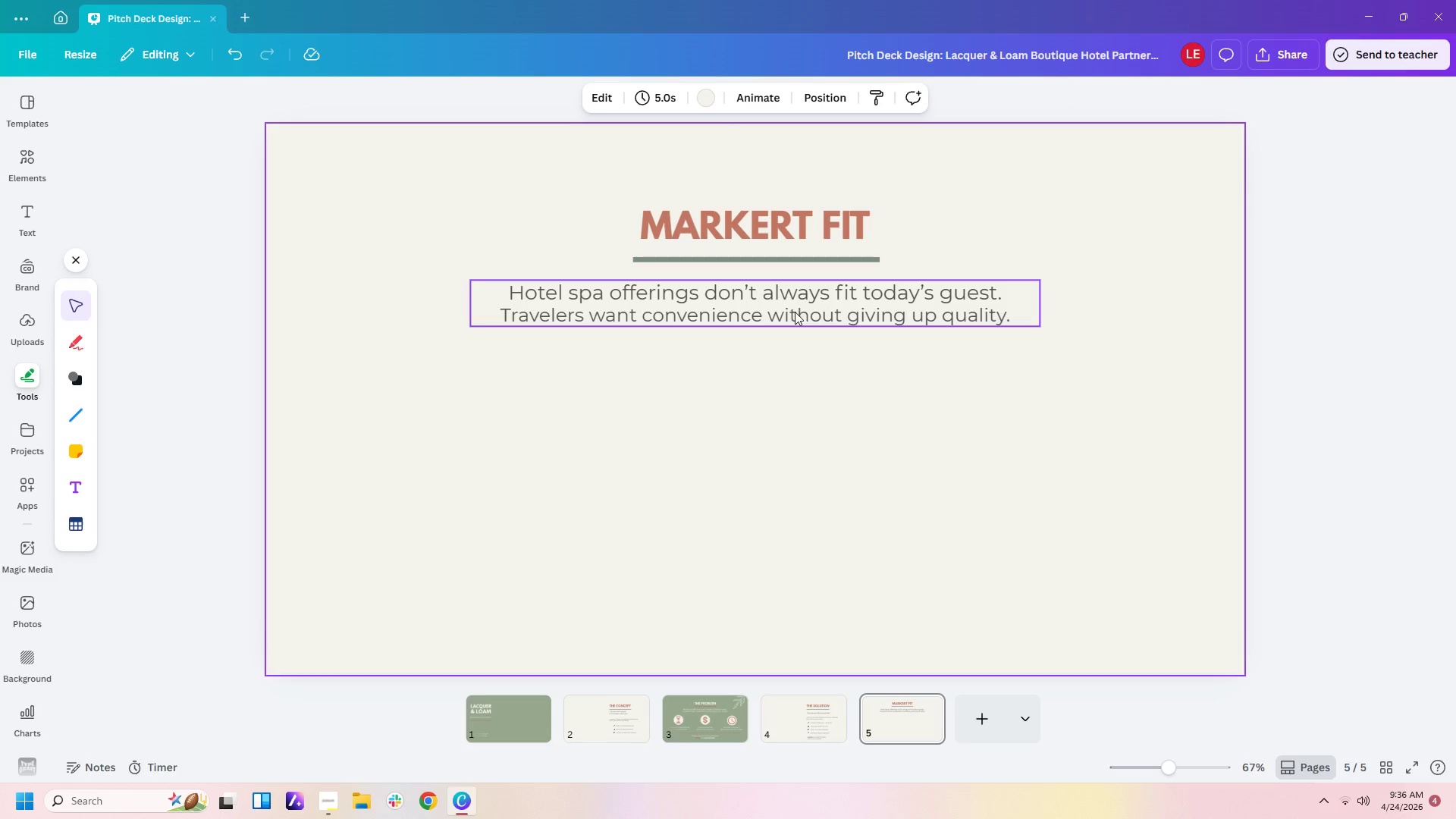 
left_click([795, 312])
 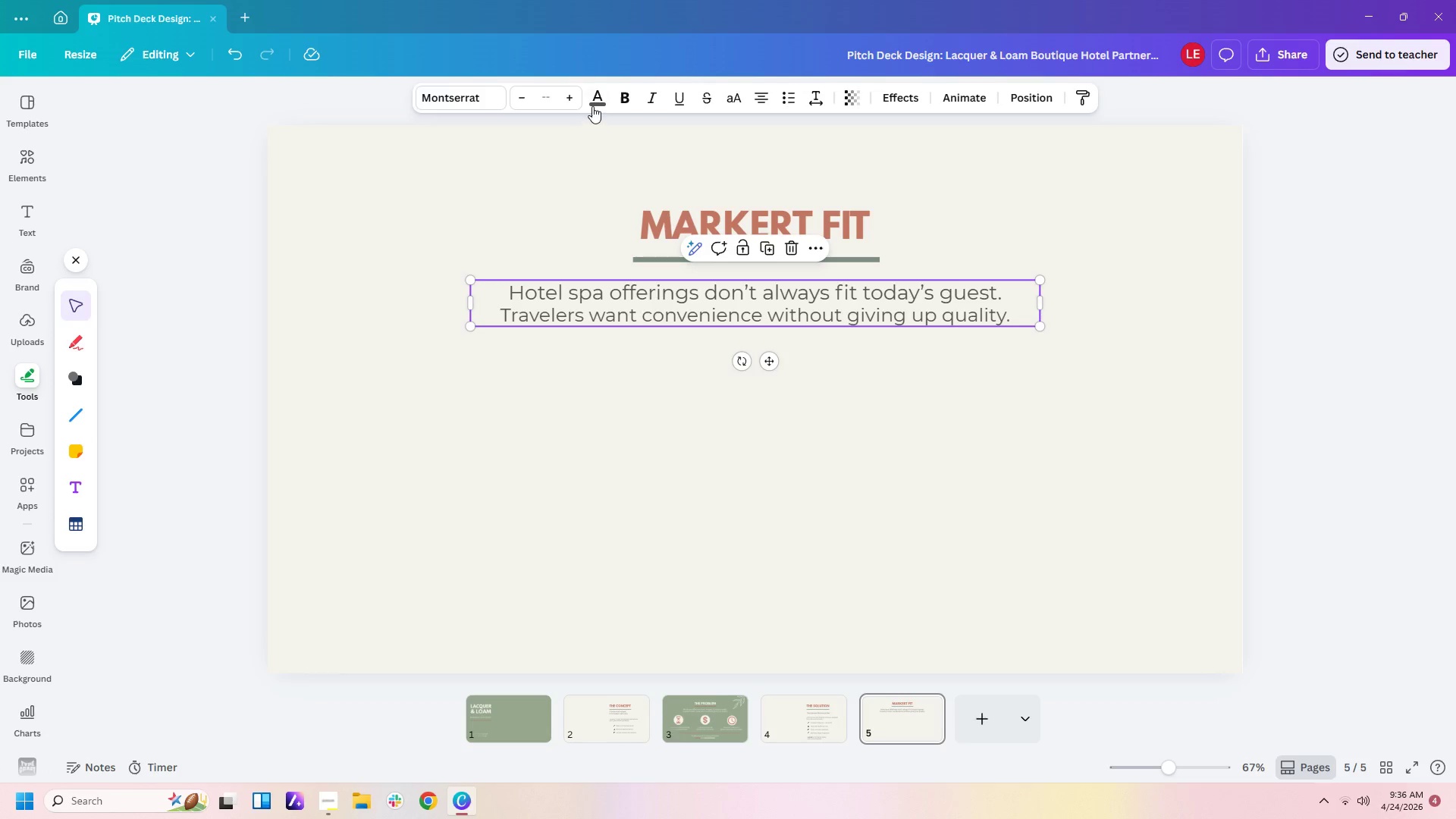 
left_click([592, 104])
 